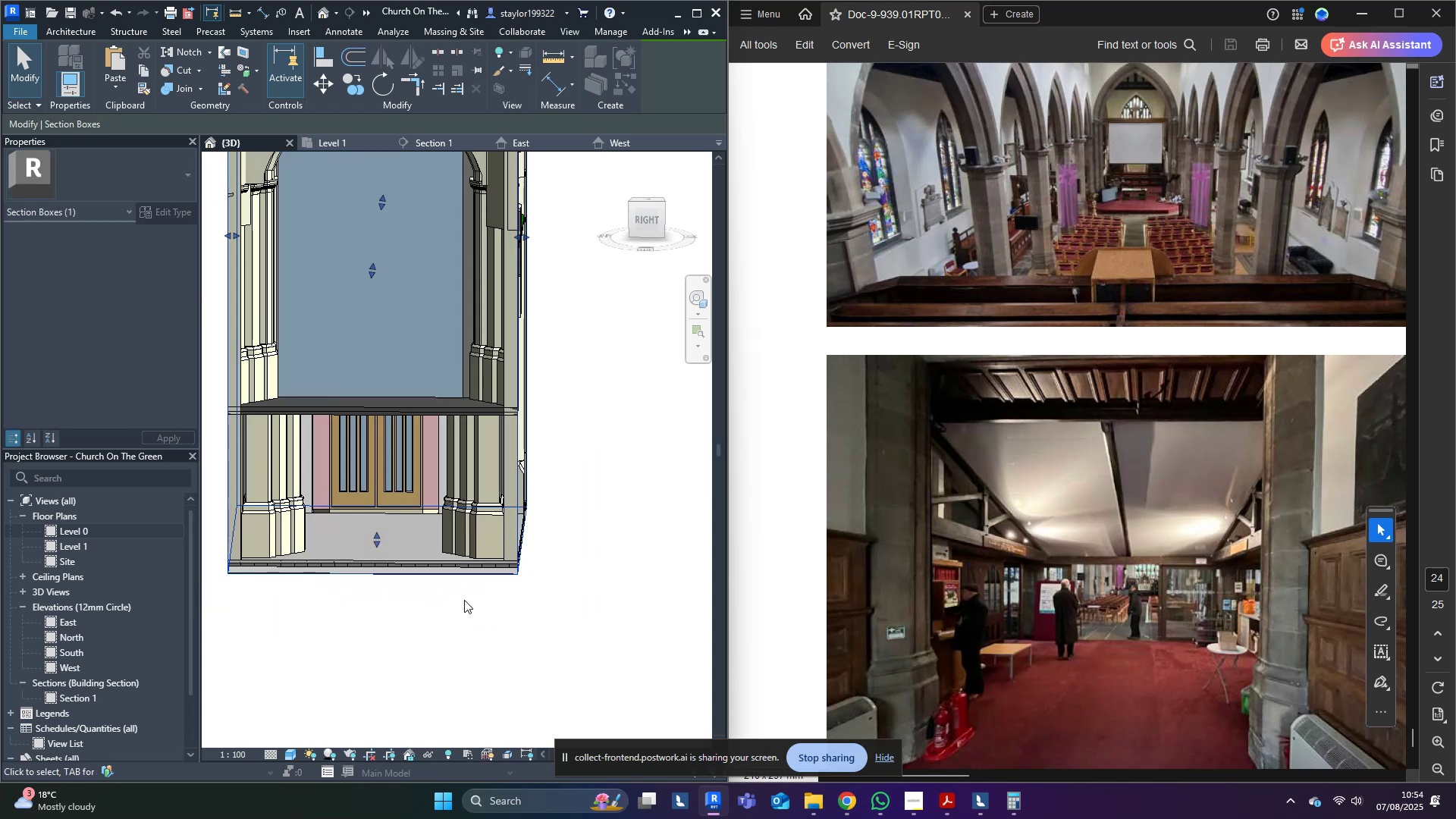 
scroll: coordinate [293, 544], scroll_direction: up, amount: 5.0
 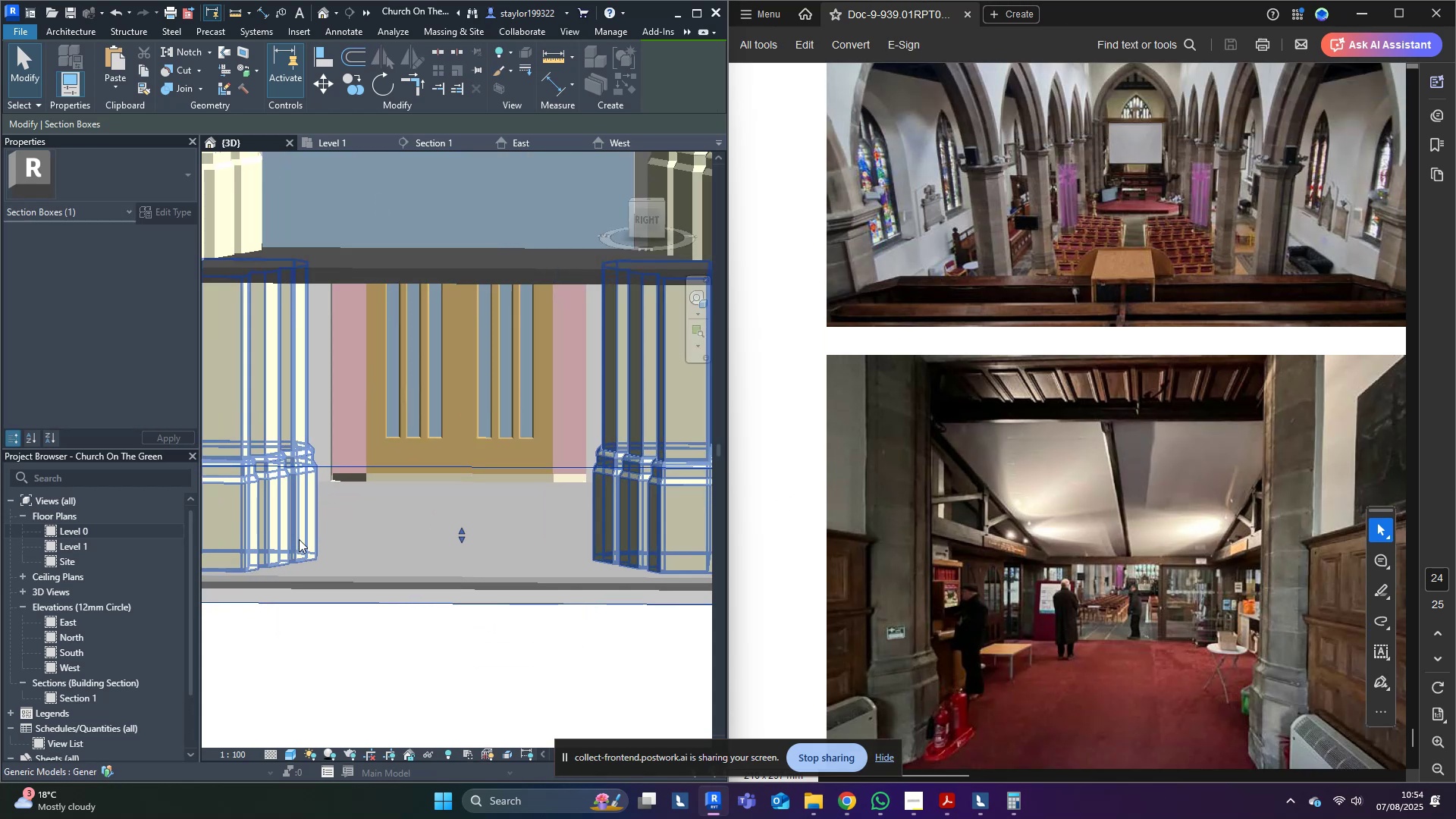 
hold_key(key=ShiftLeft, duration=0.3)
 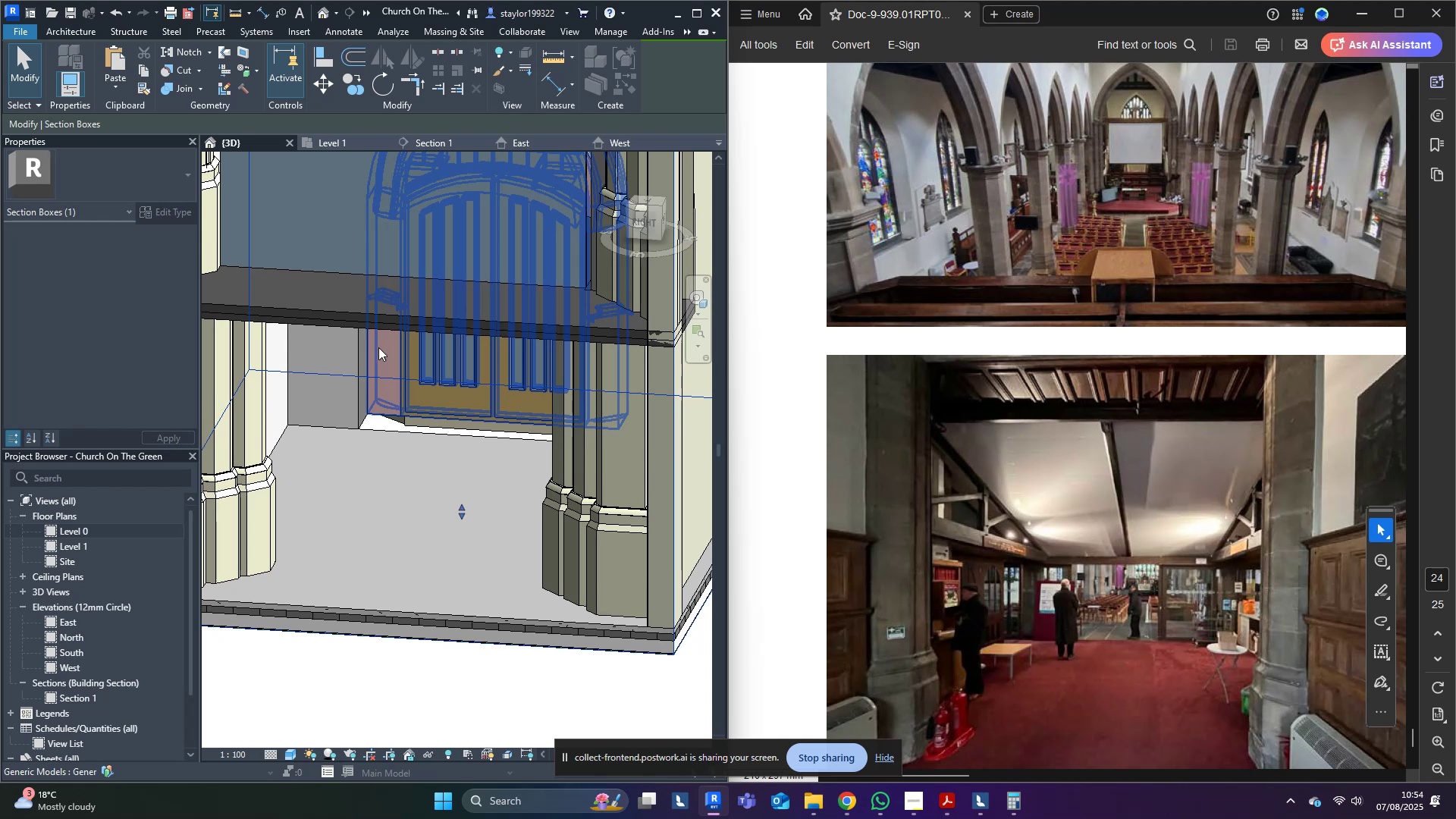 
left_click([378, 347])
 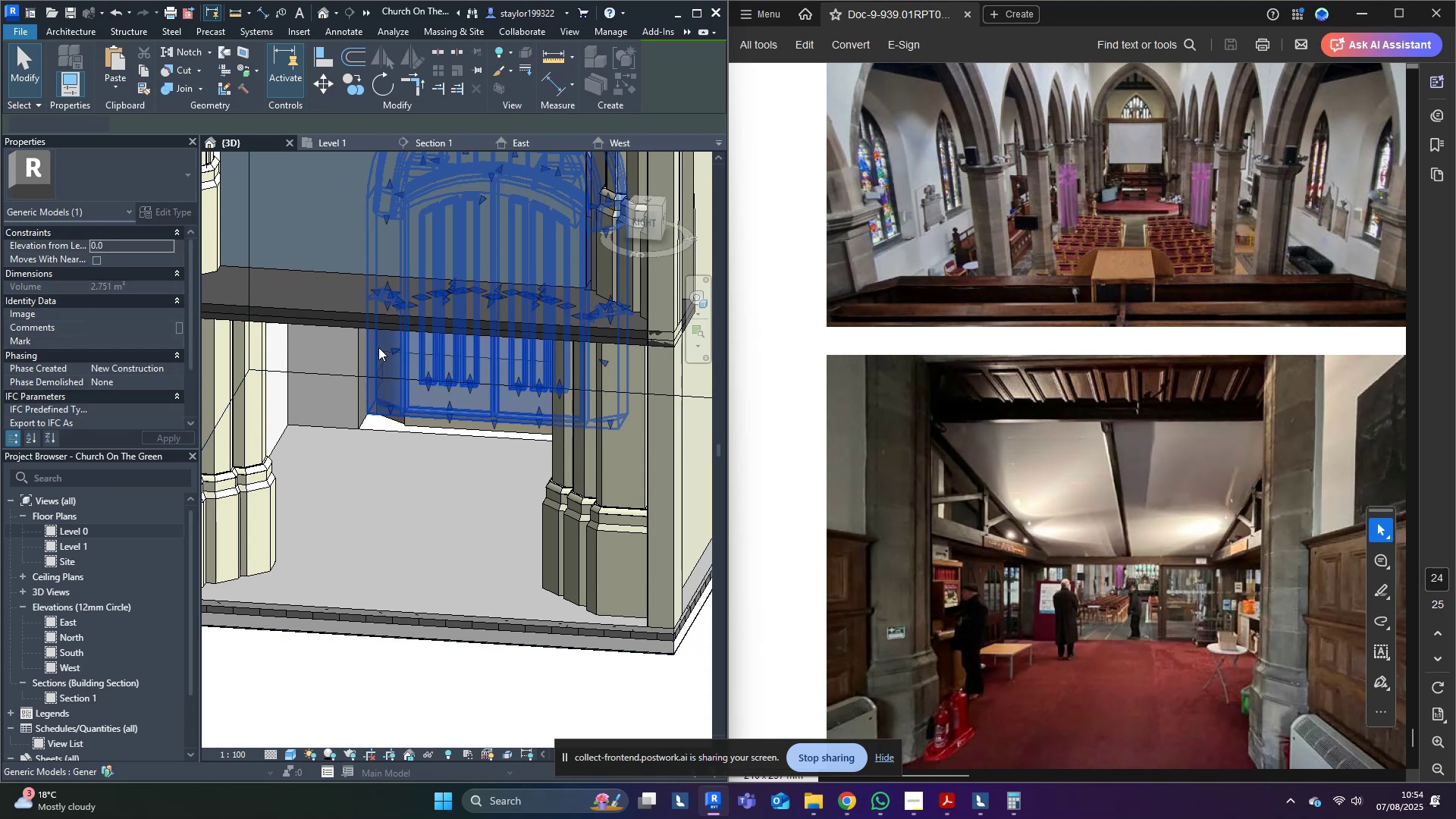 
hold_key(key=ControlLeft, duration=0.81)
double_click([309, 403])
 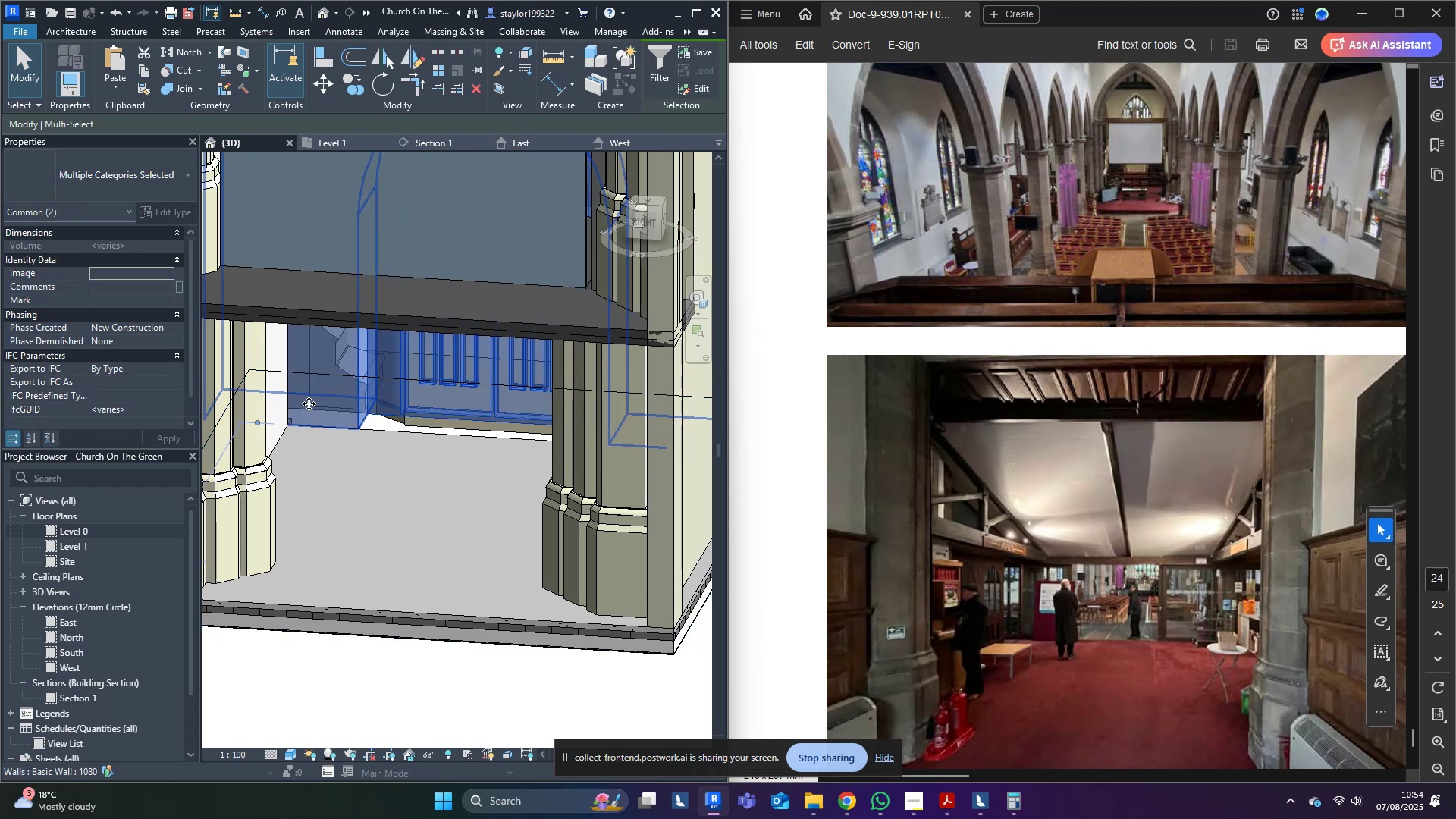 
type(hi)
key(Escape)
 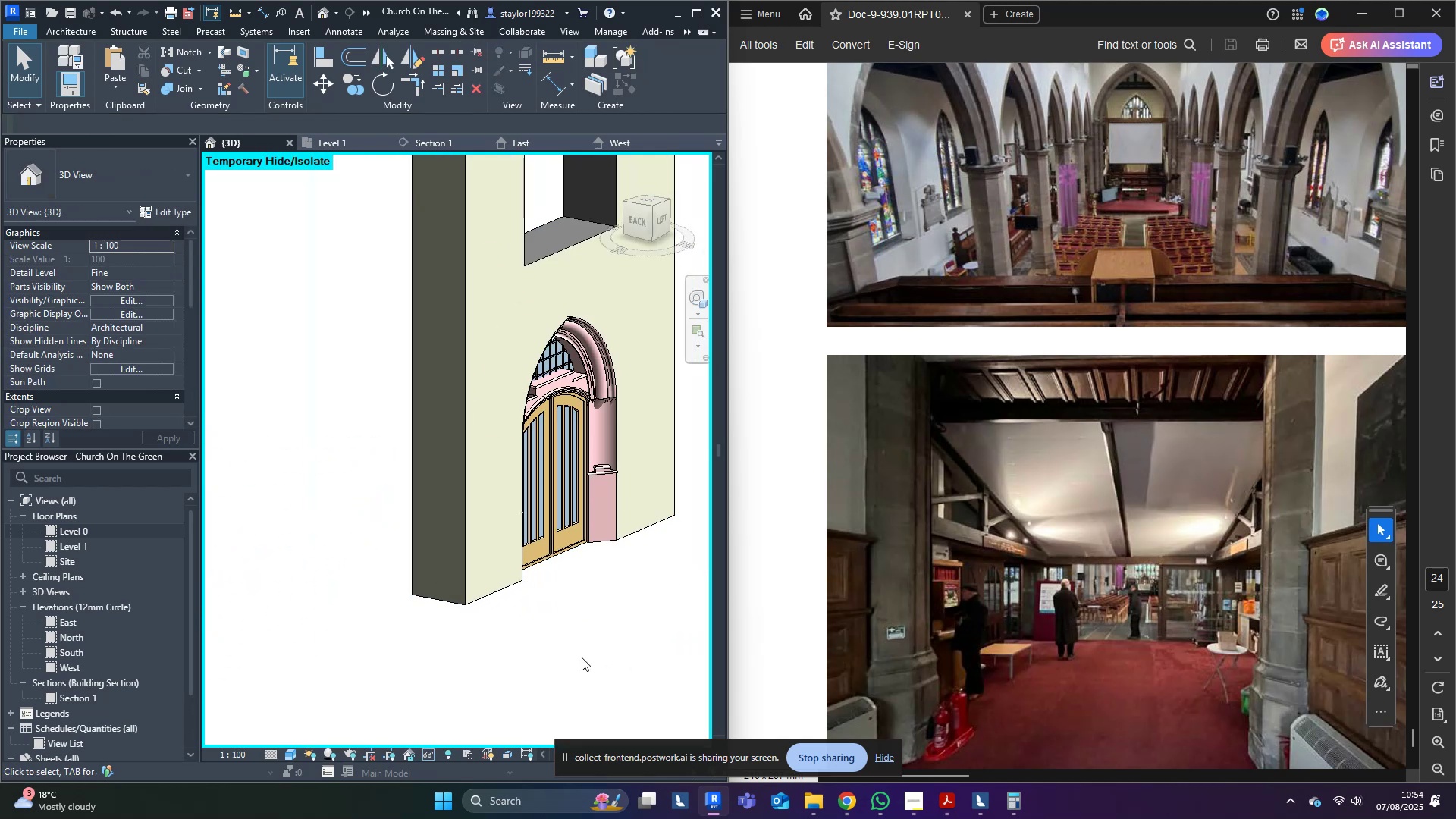 
scroll: coordinate [617, 570], scroll_direction: down, amount: 3.0
 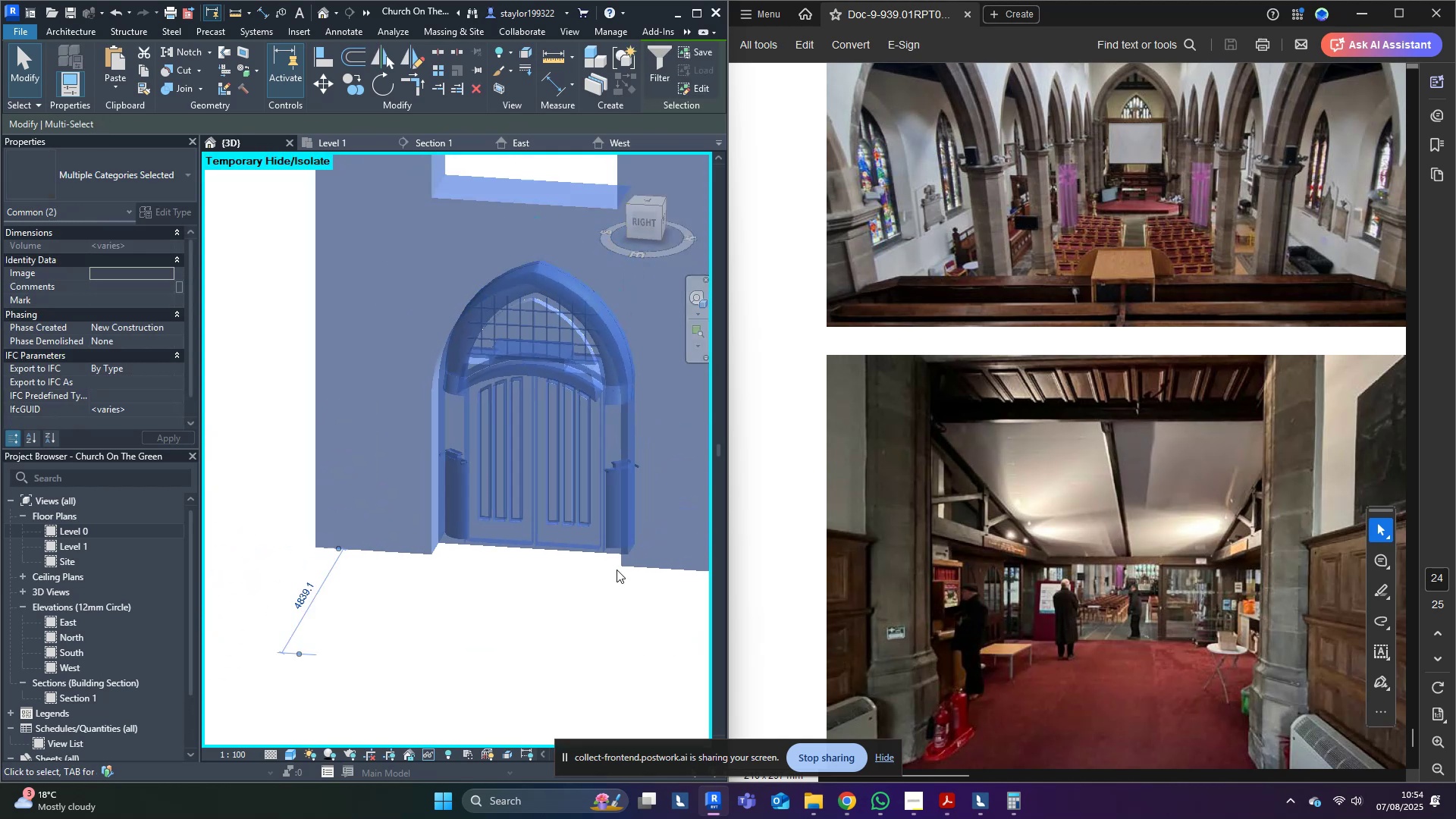 
scroll: coordinate [578, 659], scroll_direction: up, amount: 2.0
 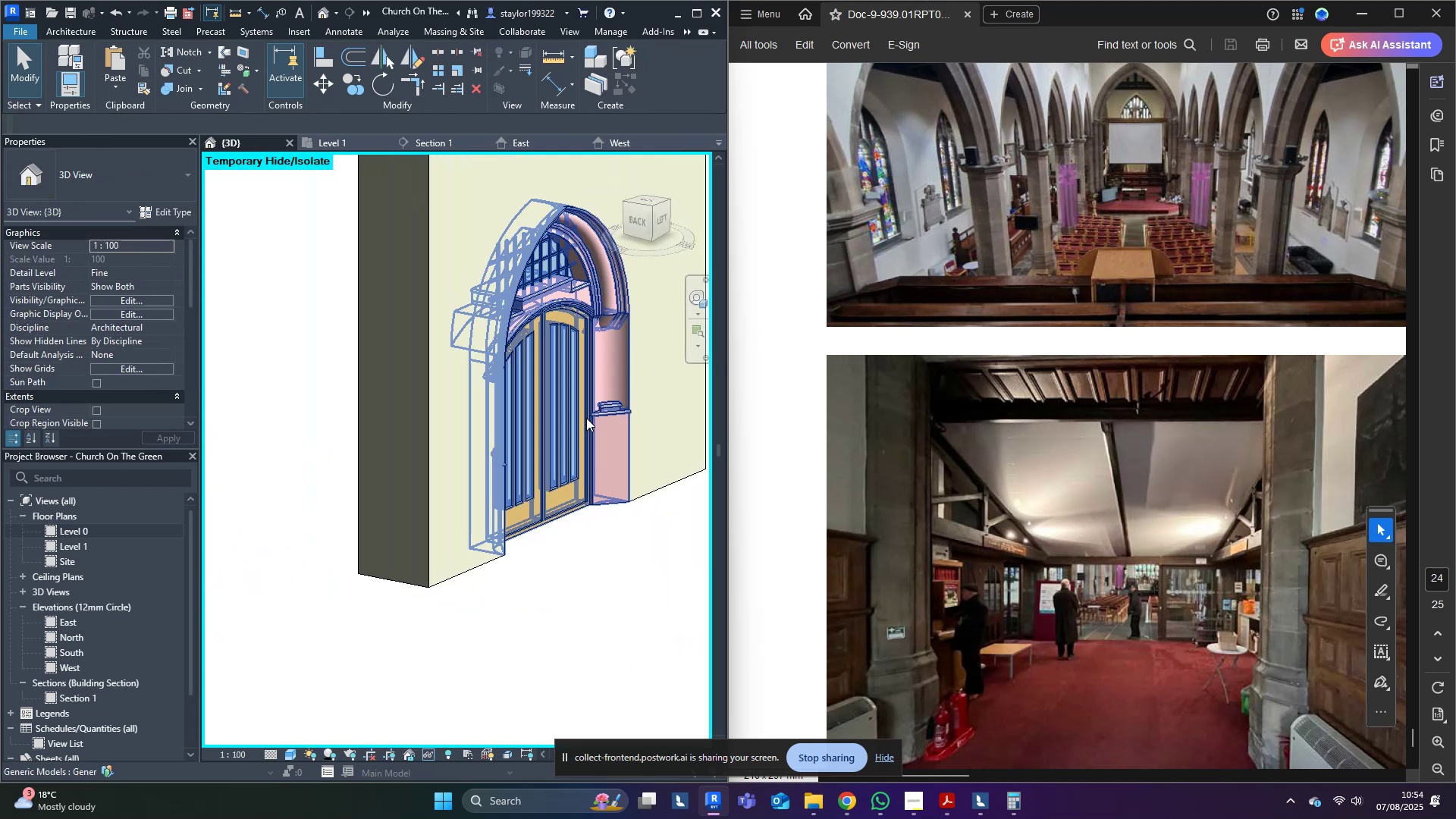 
left_click([612, 365])
 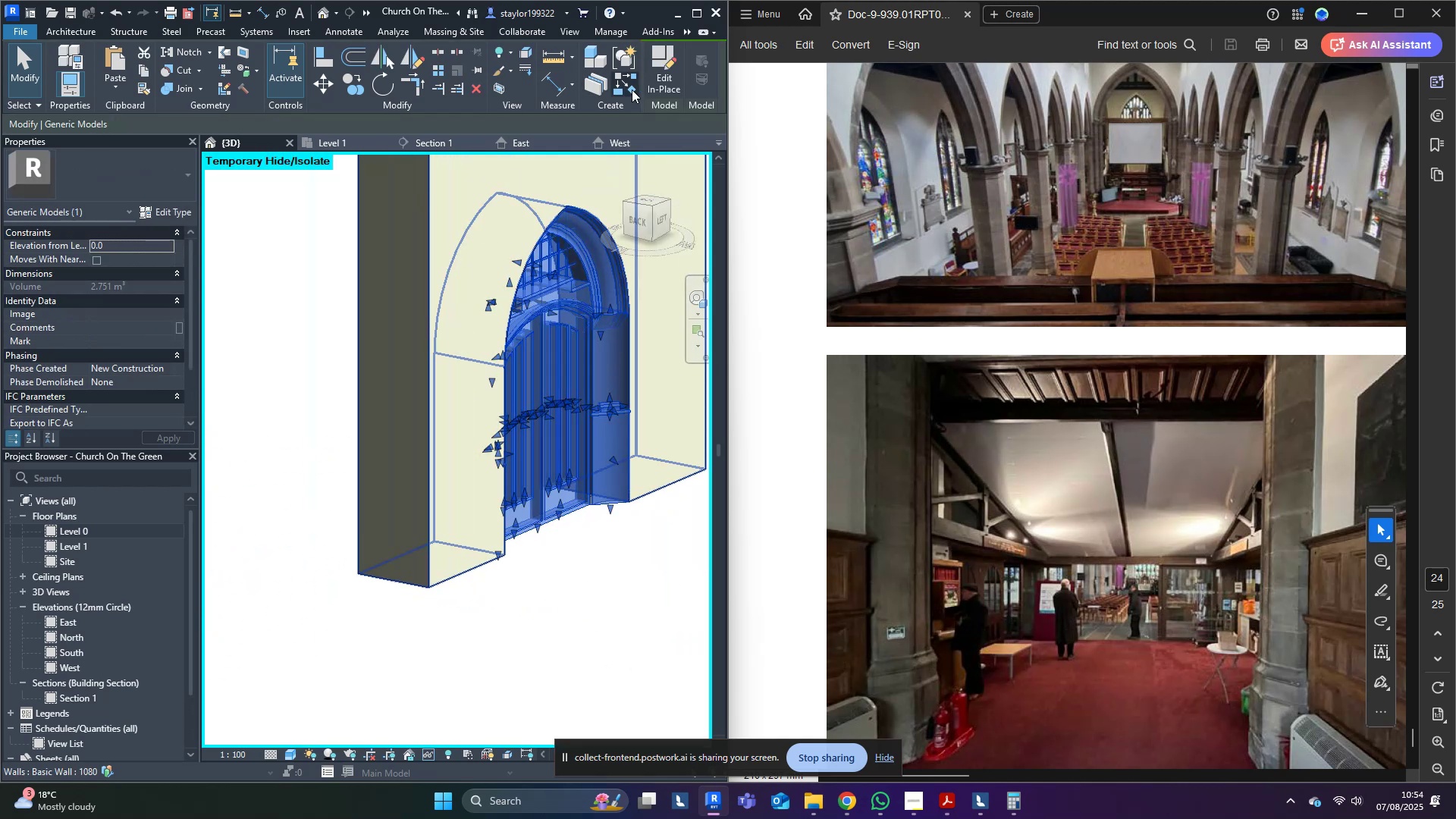 
left_click([666, 64])
 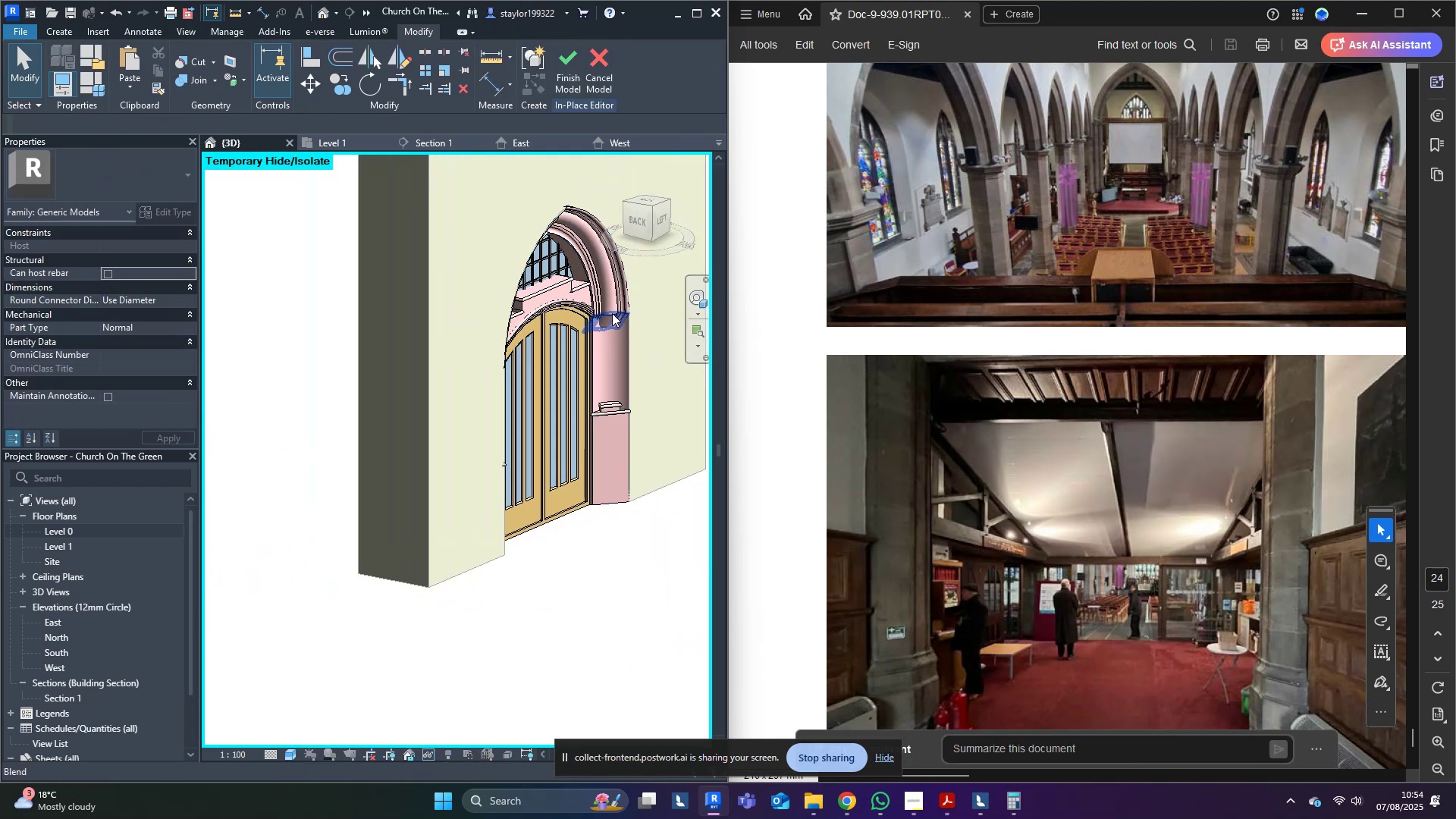 
left_click([610, 293])
 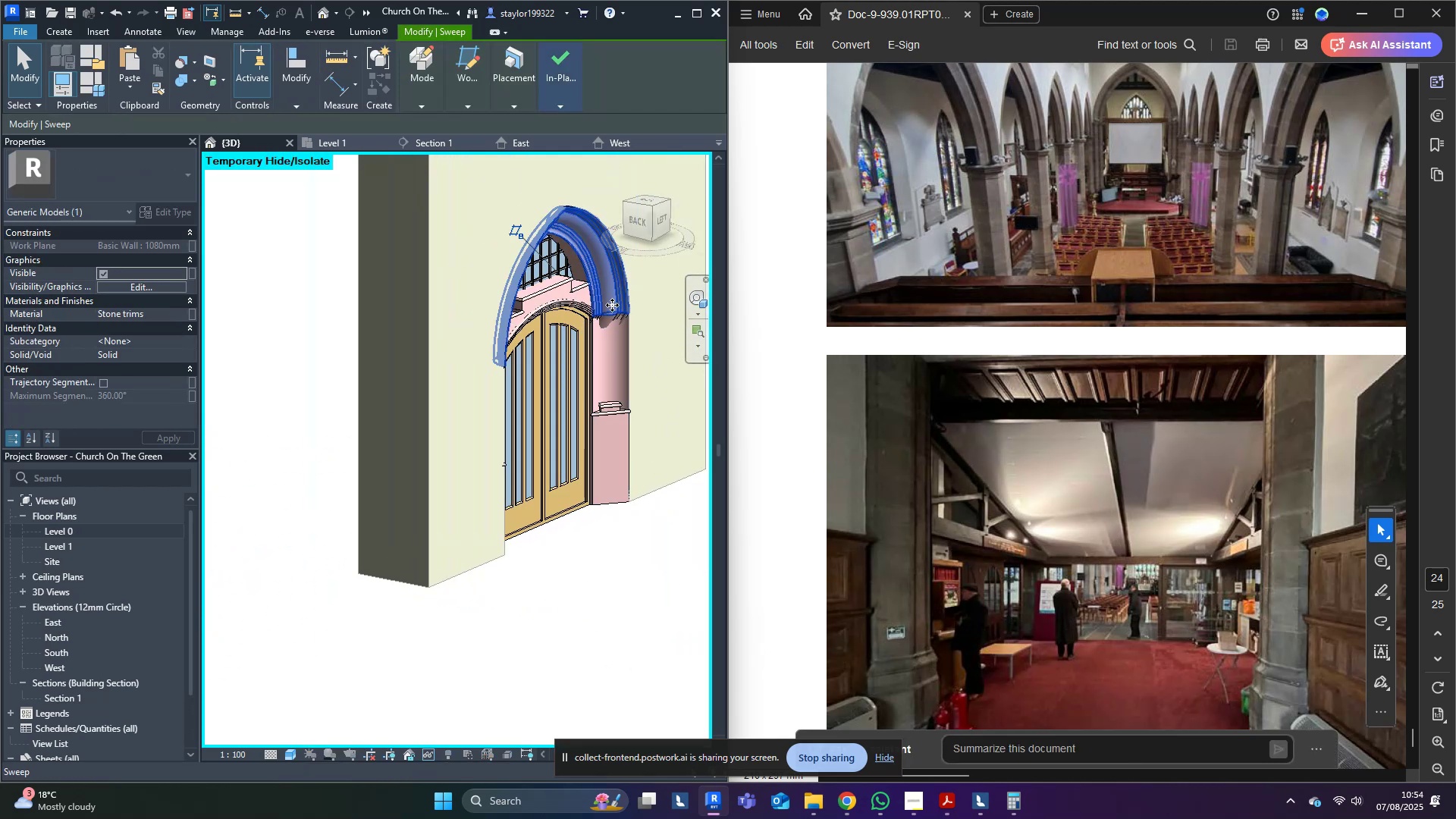 
hold_key(key=ControlLeft, duration=0.66)
double_click([620, 335])
 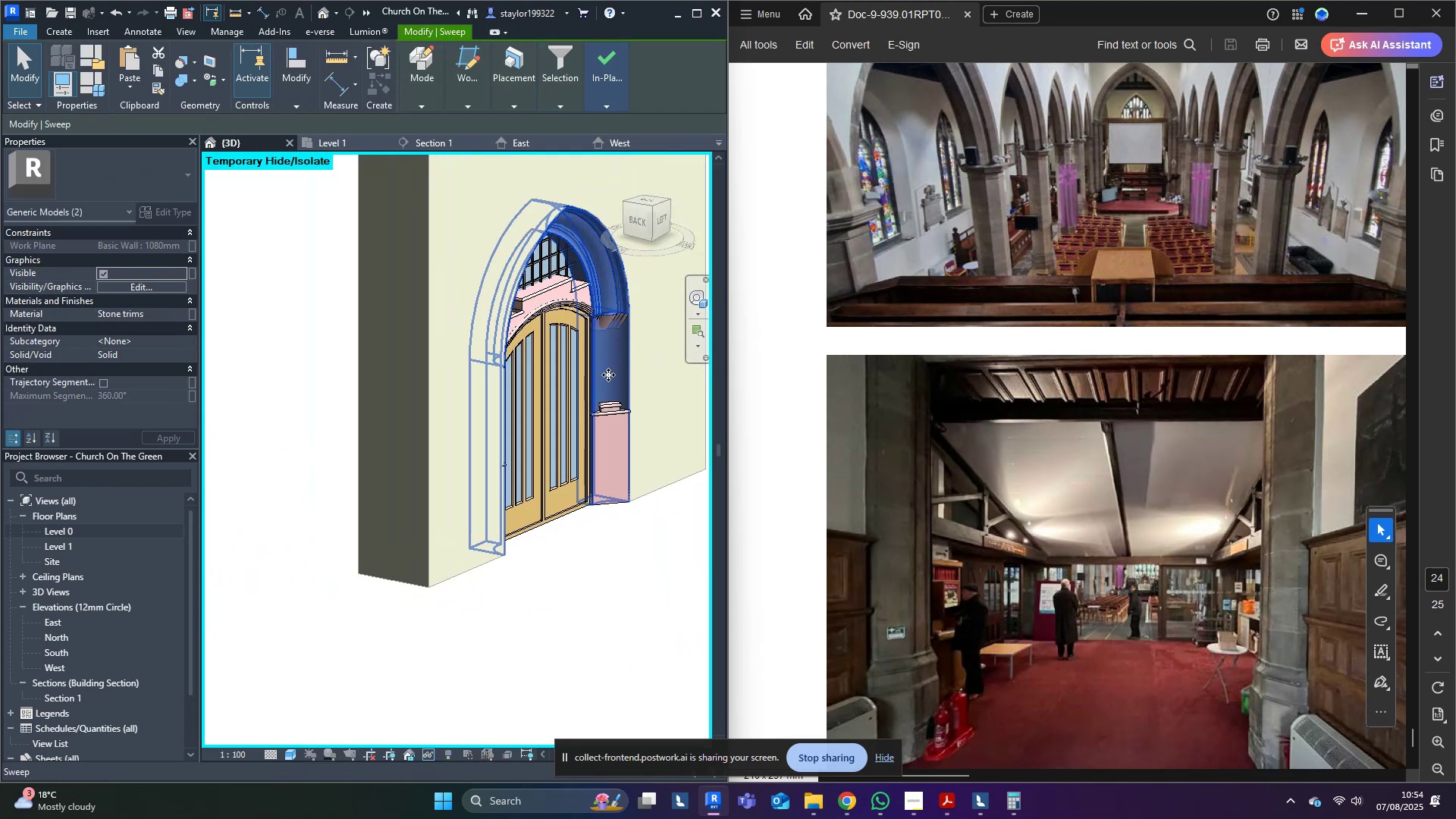 
left_click([613, 547])
 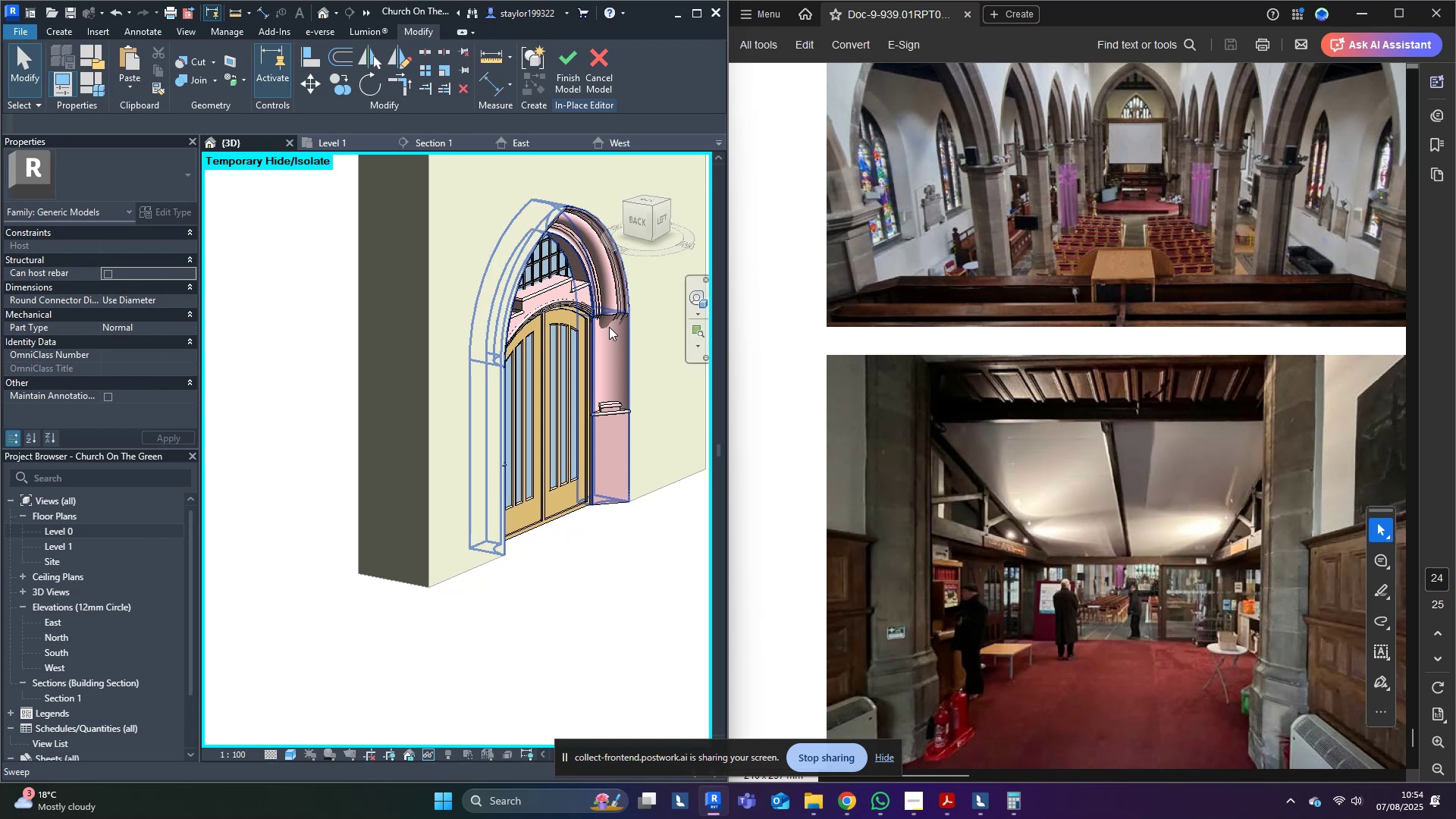 
left_click([607, 324])
 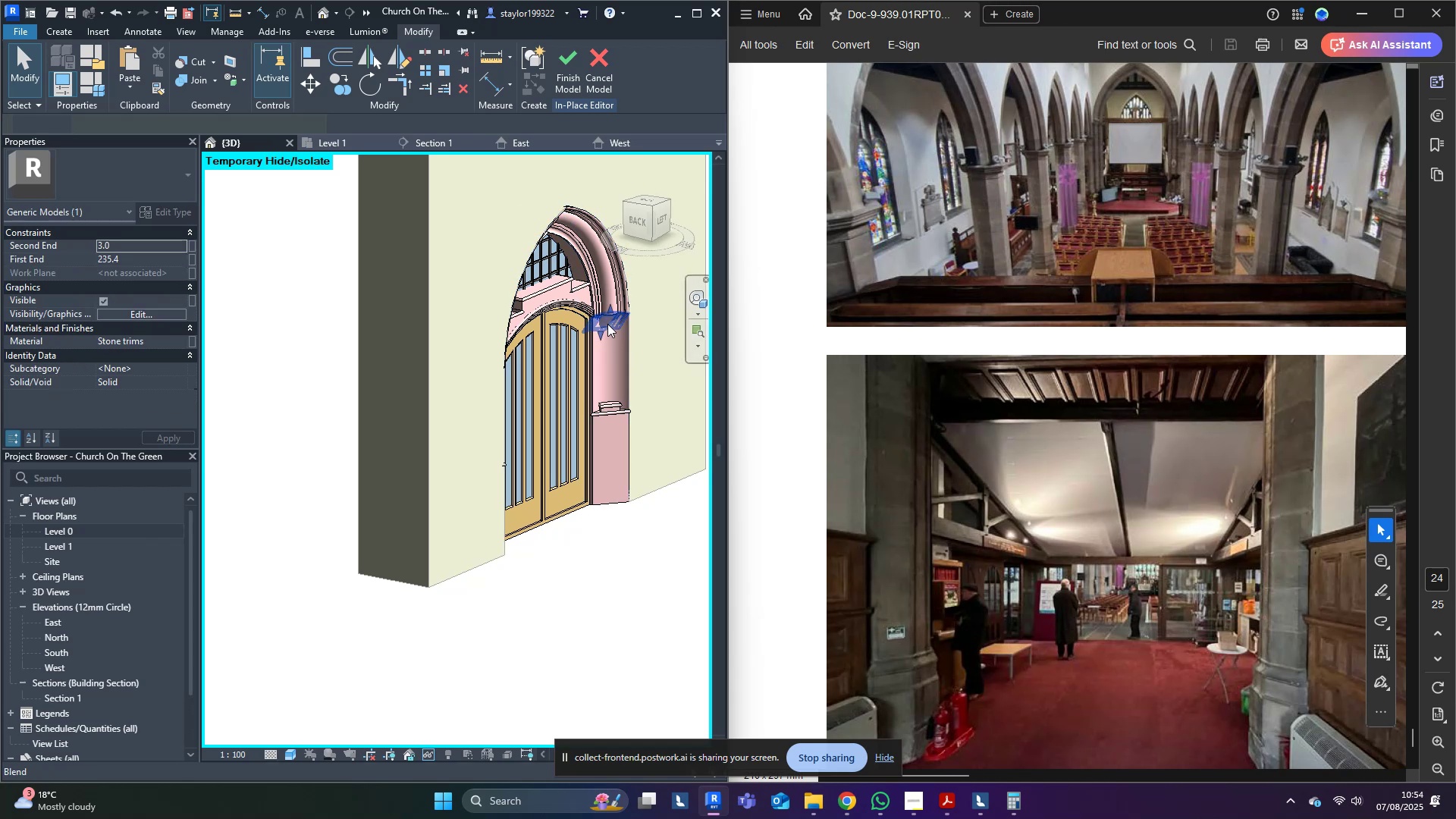 
hold_key(key=ControlLeft, duration=1.5)
double_click([613, 280])
 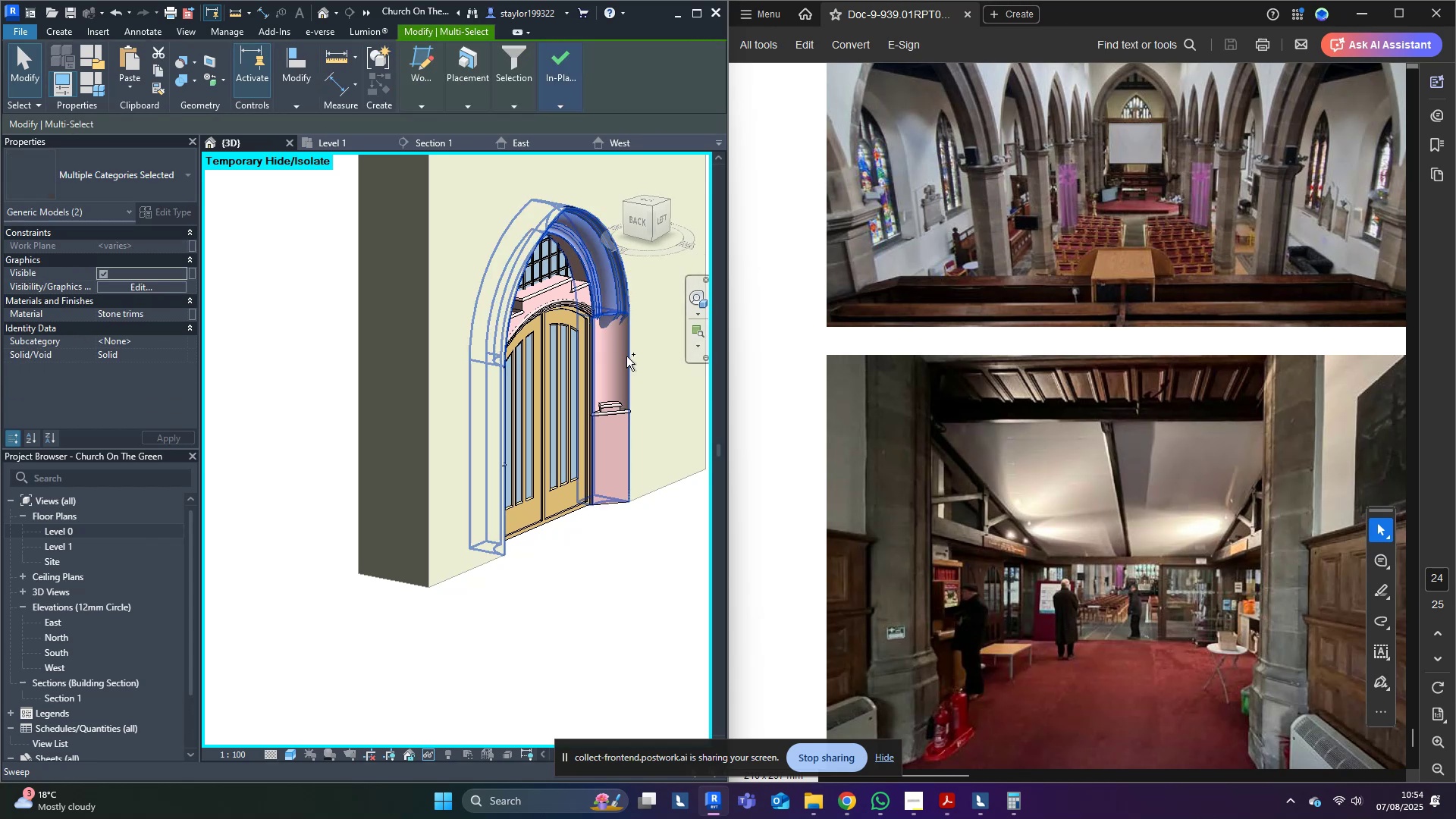 
triple_click([629, 384])
 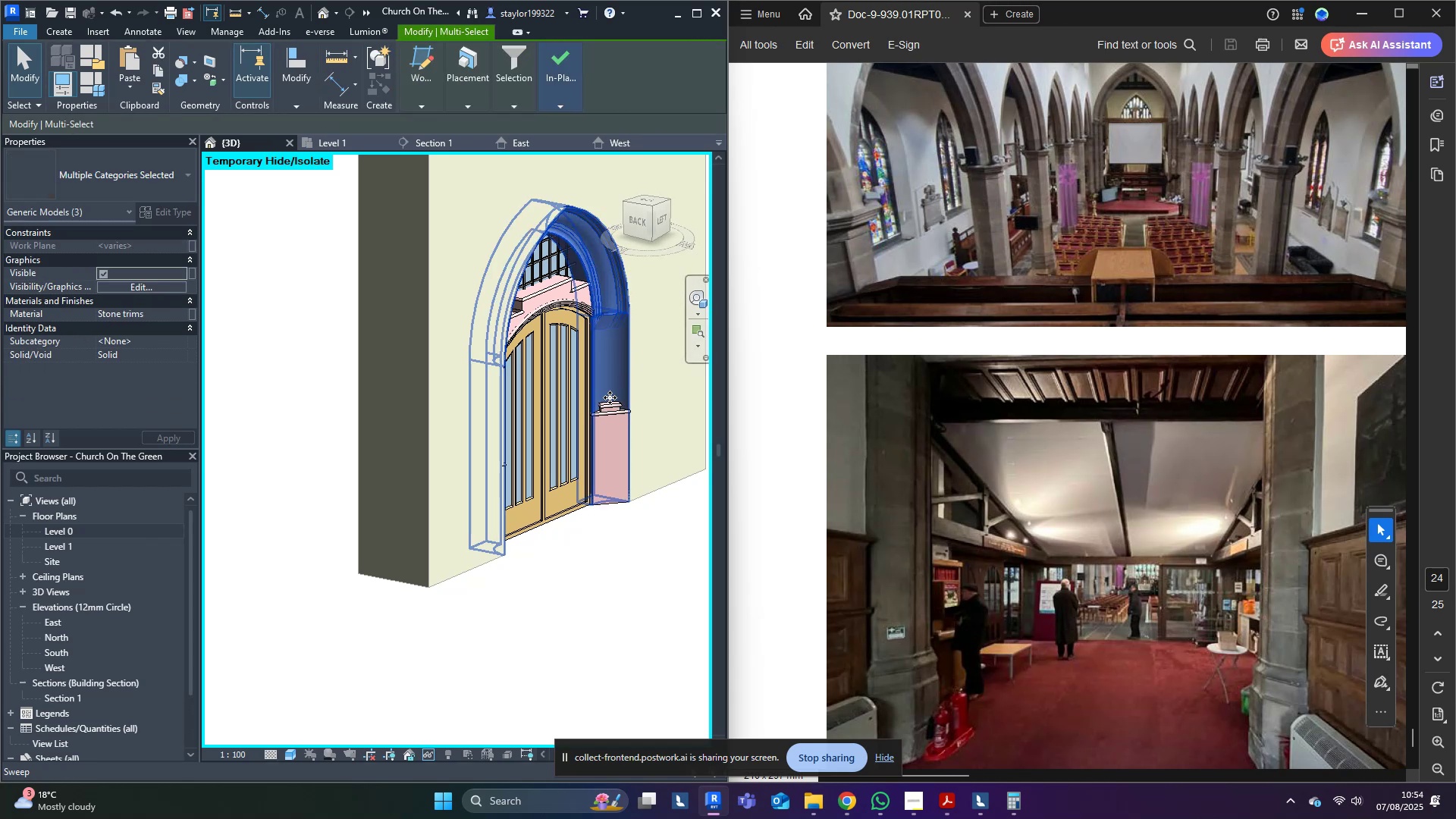 
left_click([608, 441])
 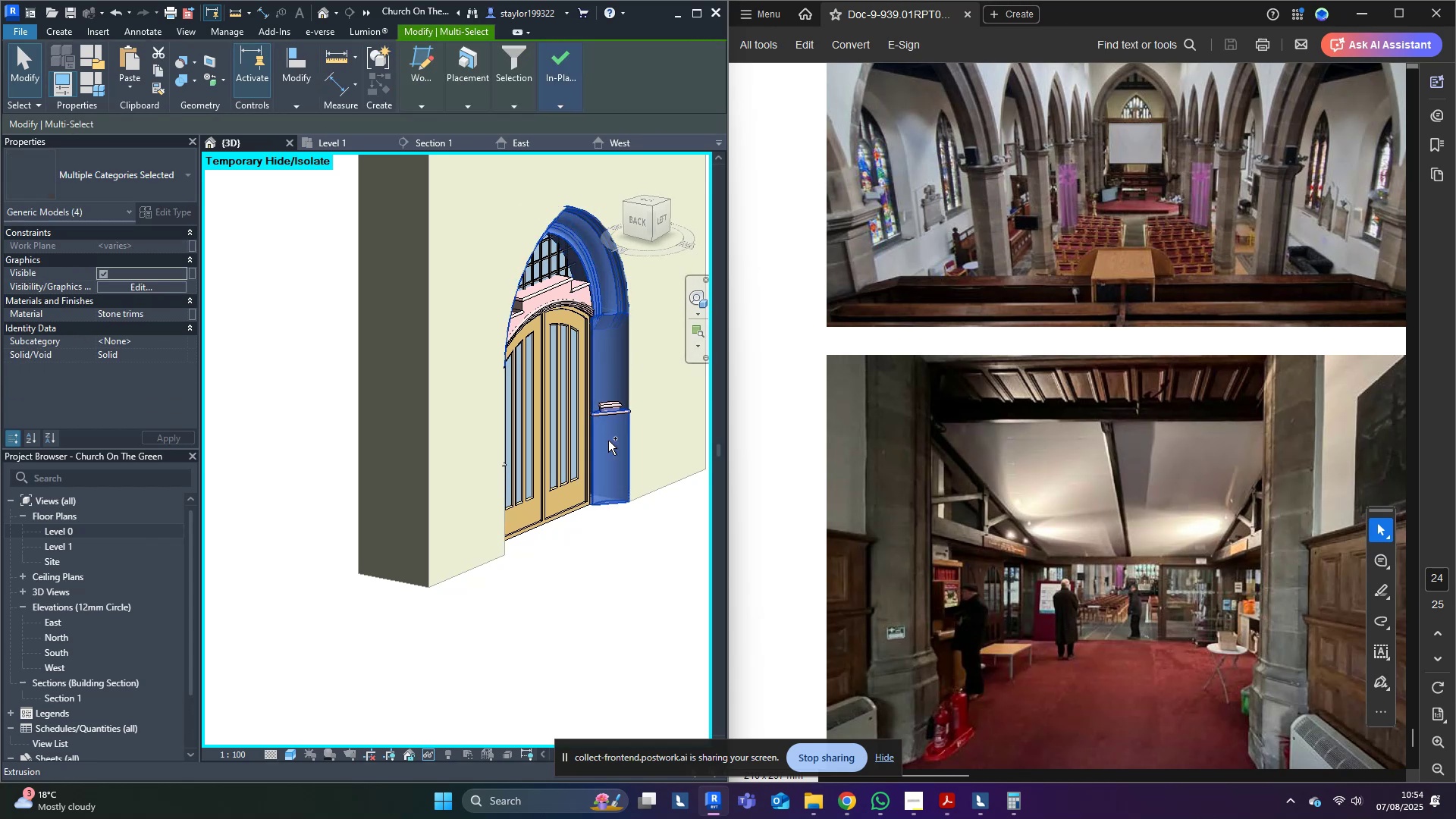 
hold_key(key=ControlLeft, duration=0.82)
left_click_drag(start_coordinate=[592, 569], to_coordinate=[647, 364])
 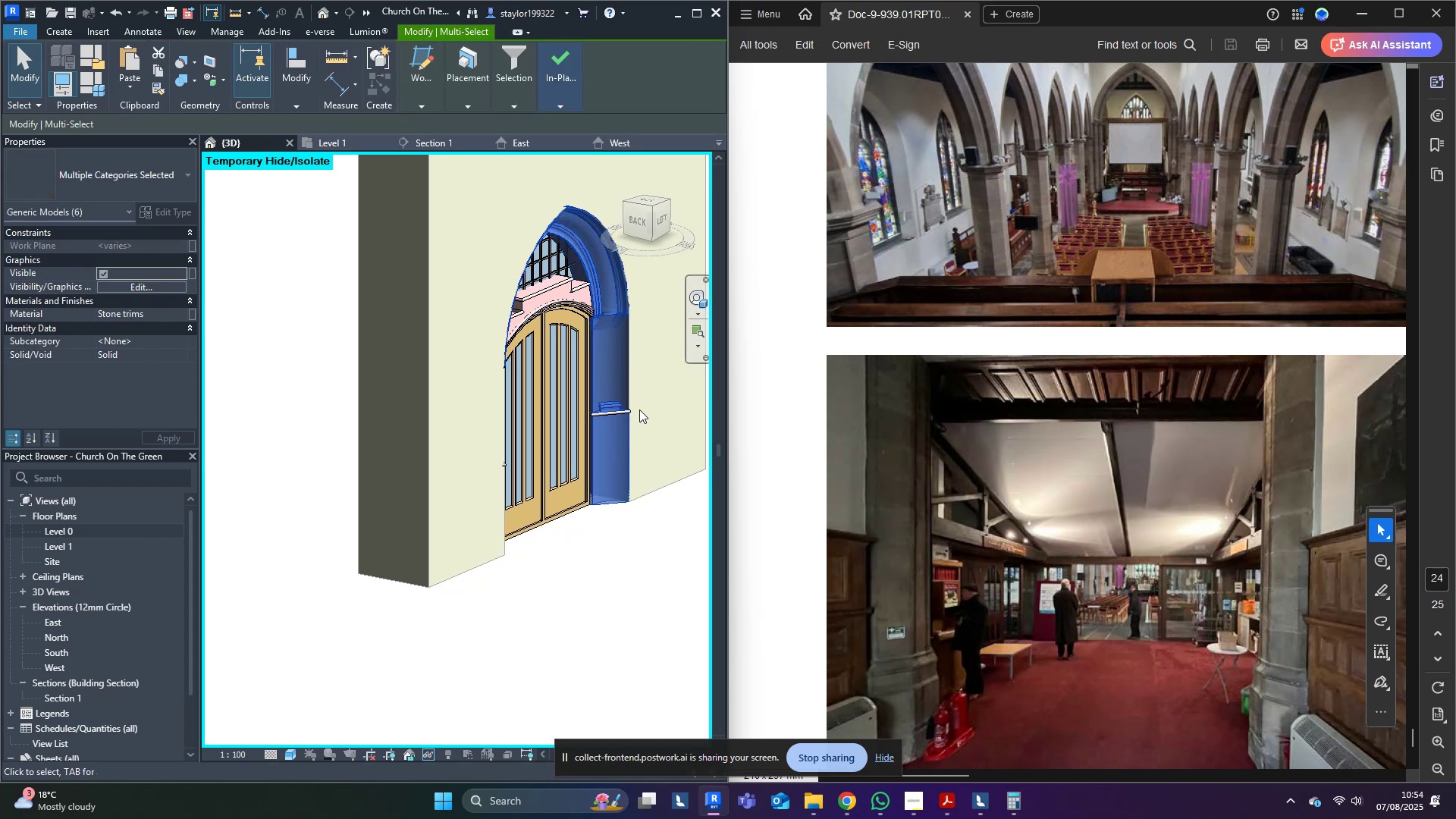 
hold_key(key=ShiftLeft, duration=0.43)
 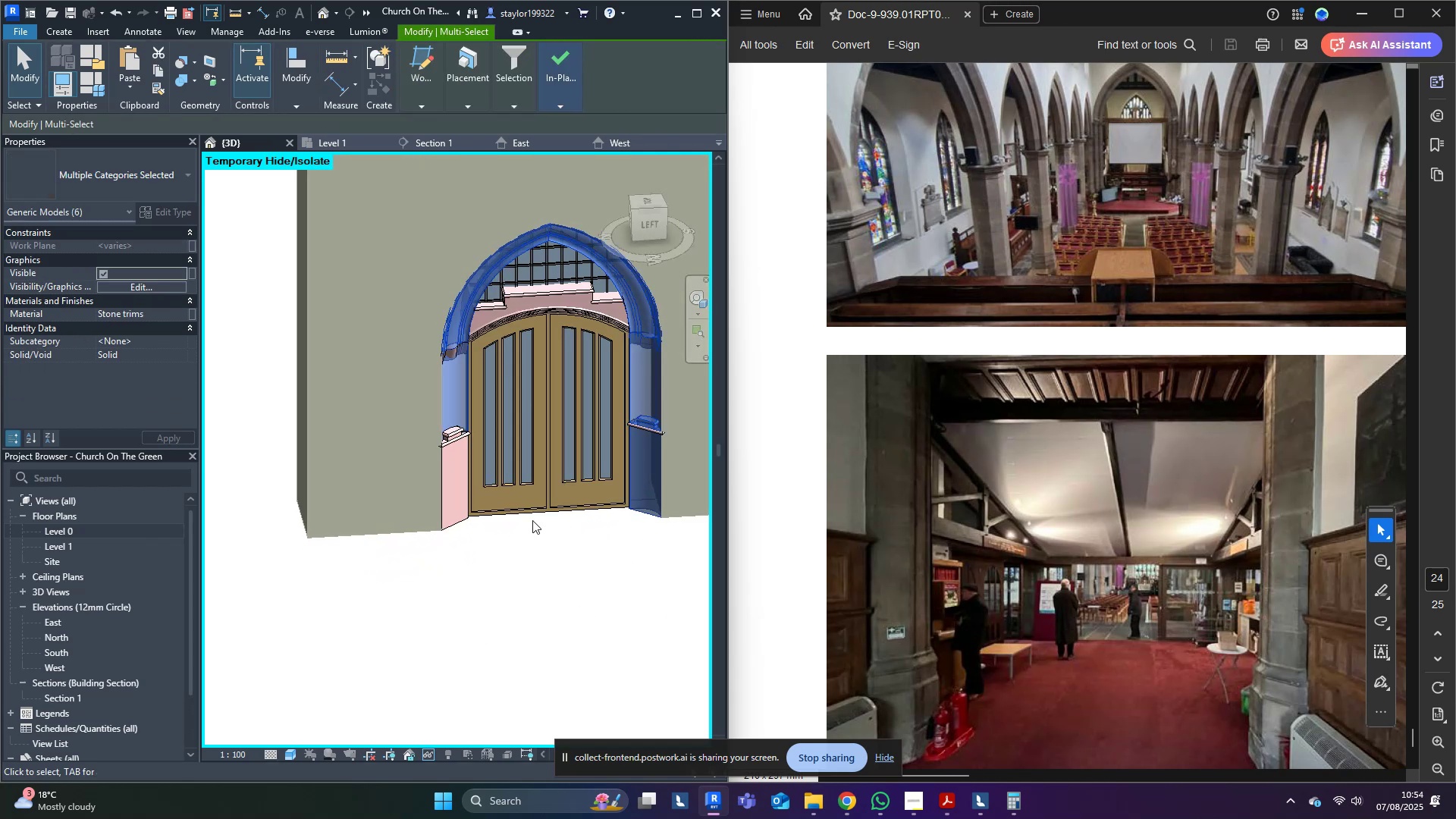 
scroll: coordinate [598, 476], scroll_direction: up, amount: 3.0
 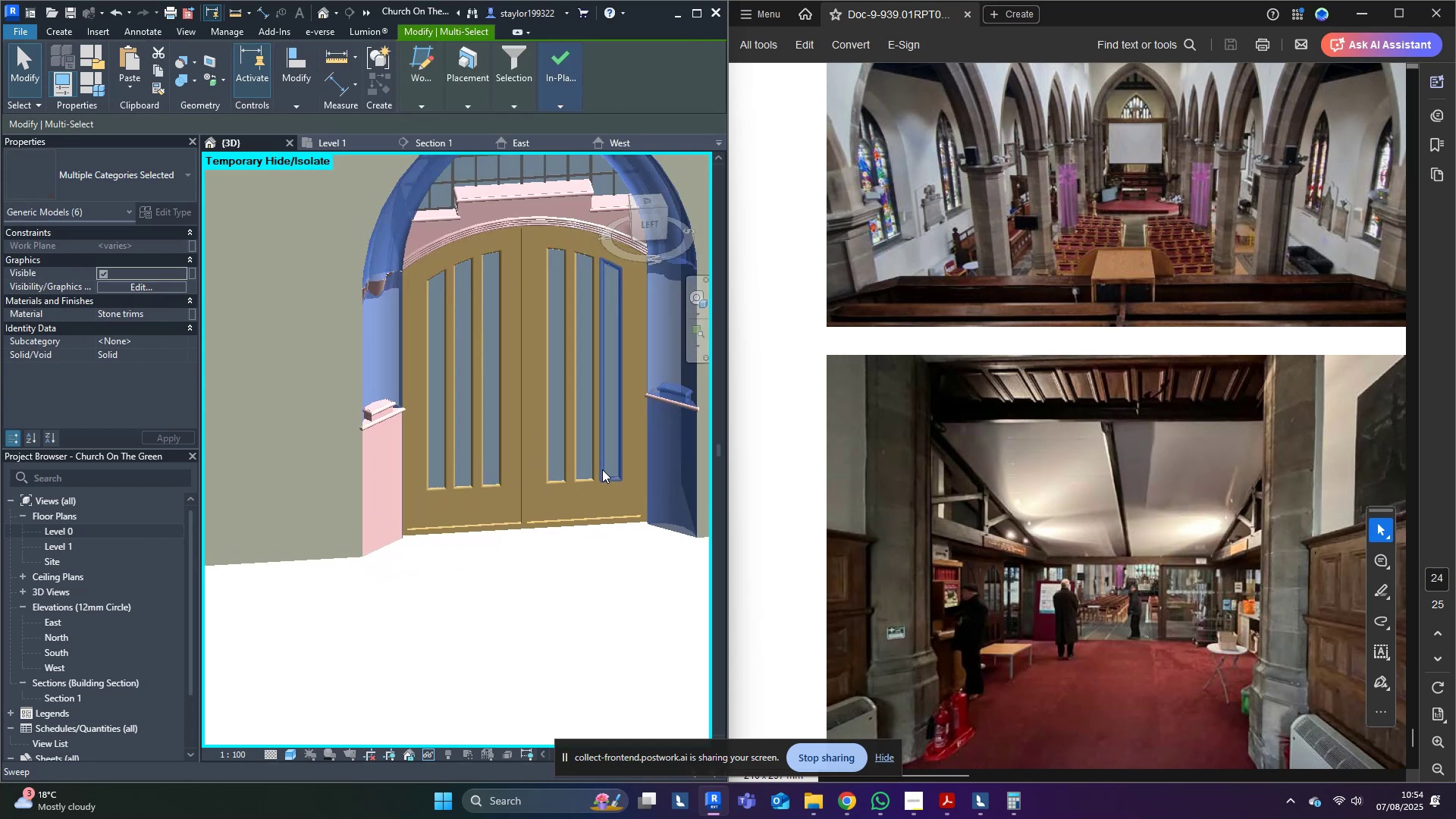 
hold_key(key=ControlLeft, duration=1.53)
left_click([669, 406])
 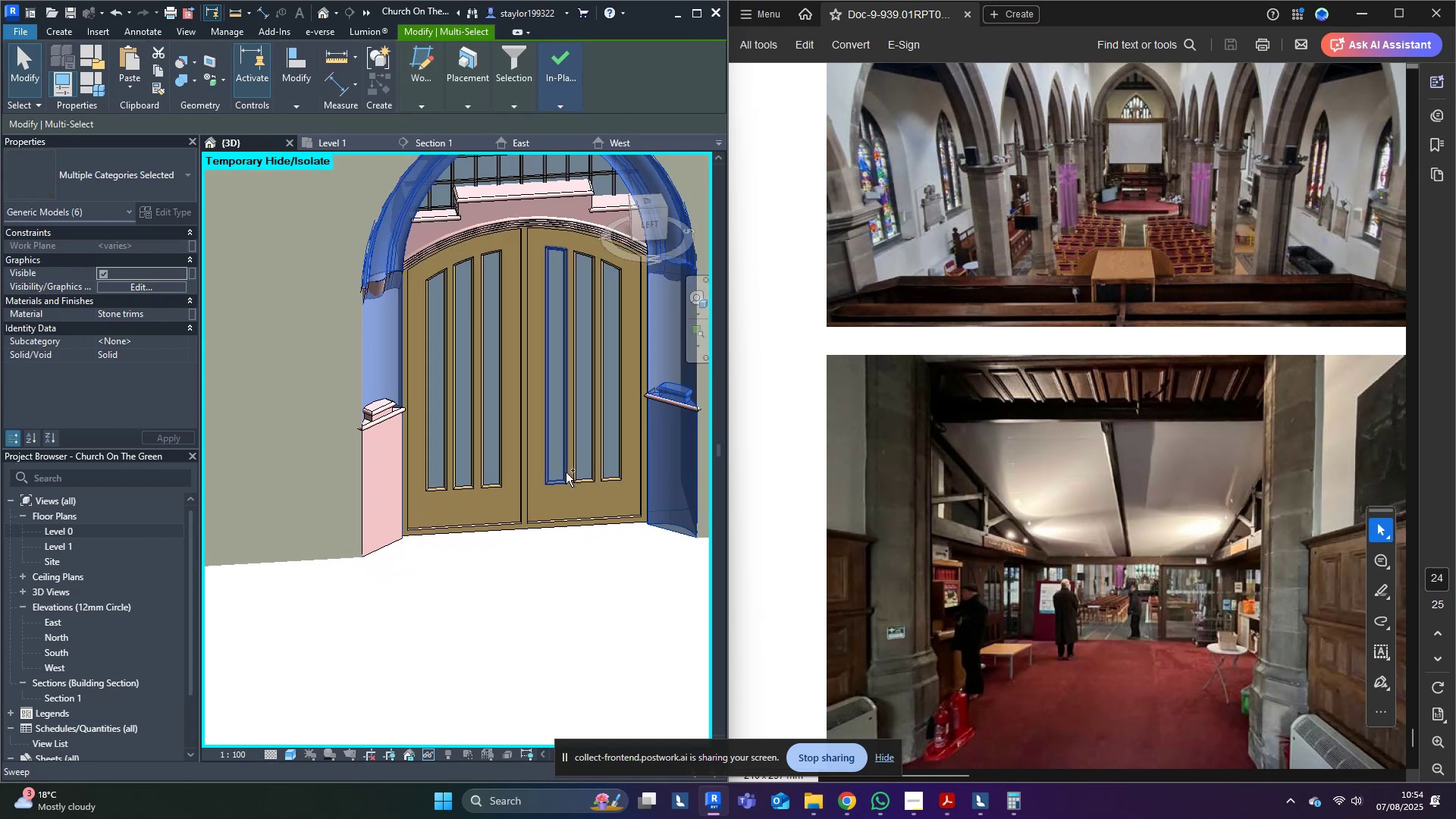 
hold_key(key=ControlLeft, duration=0.8)
left_click_drag(start_coordinate=[280, 649], to_coordinate=[485, 330])
 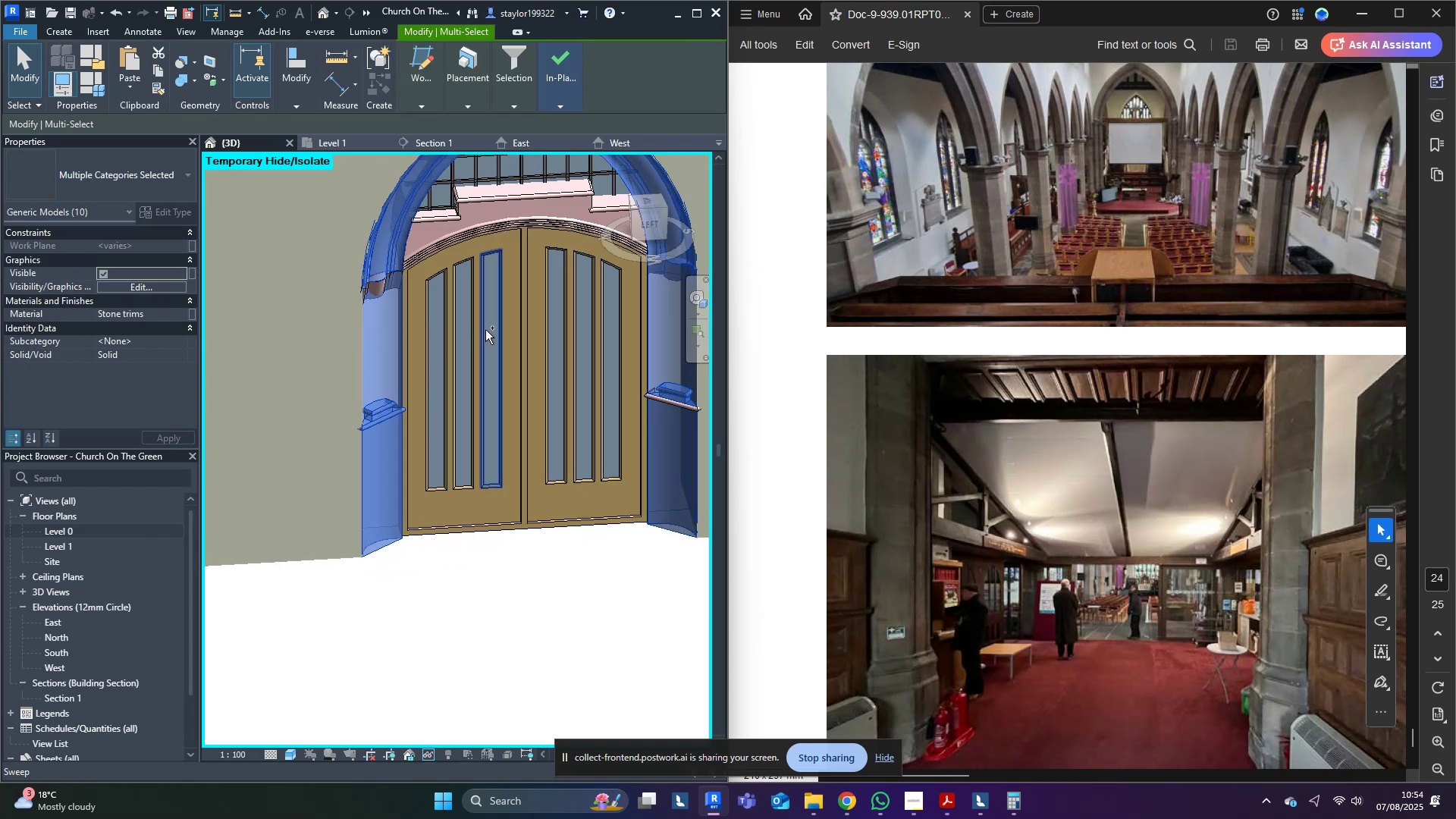 
scroll: coordinate [323, 473], scroll_direction: up, amount: 9.0
 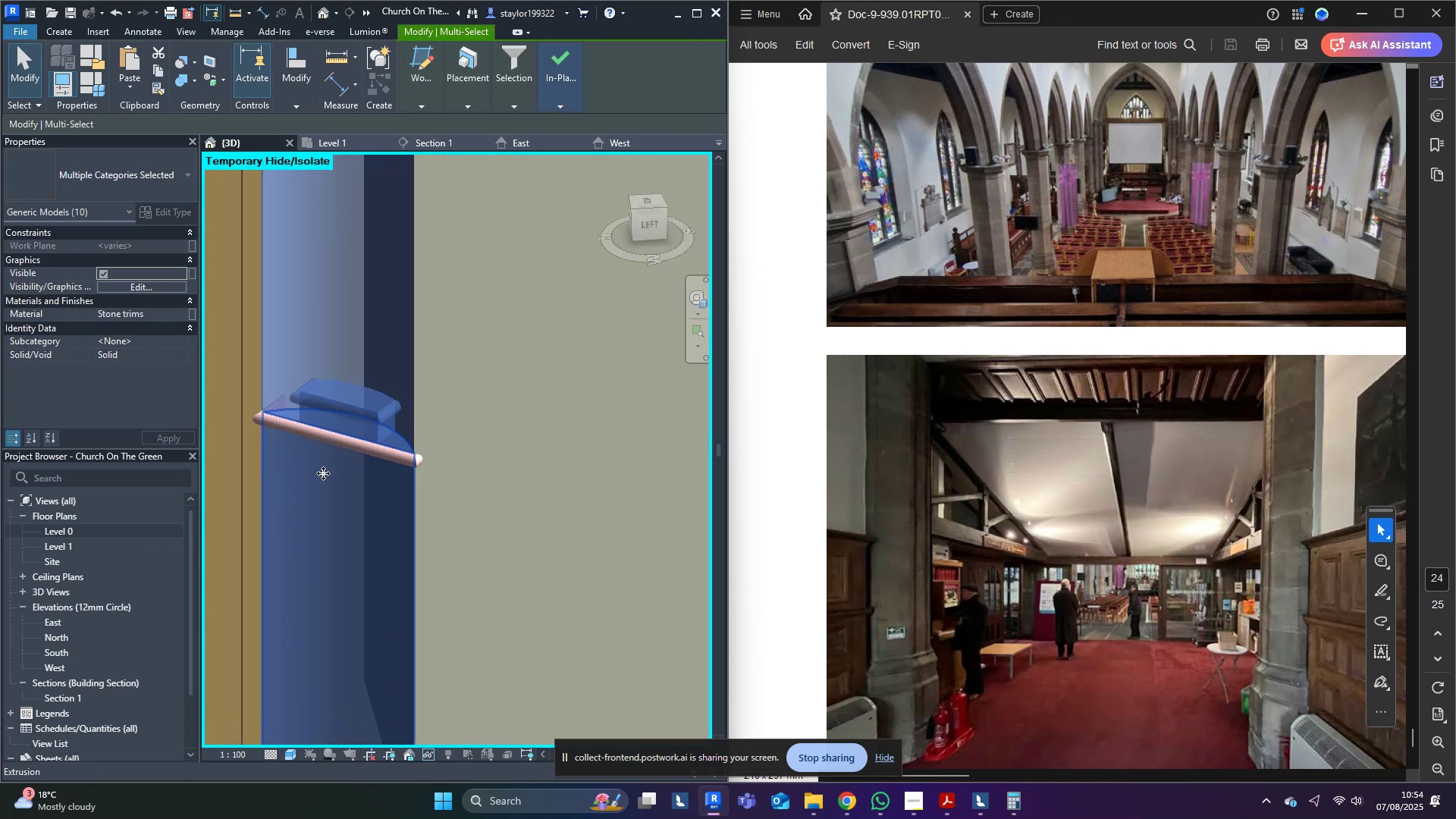 
hold_key(key=ControlLeft, duration=1.15)
left_click([340, 435])
 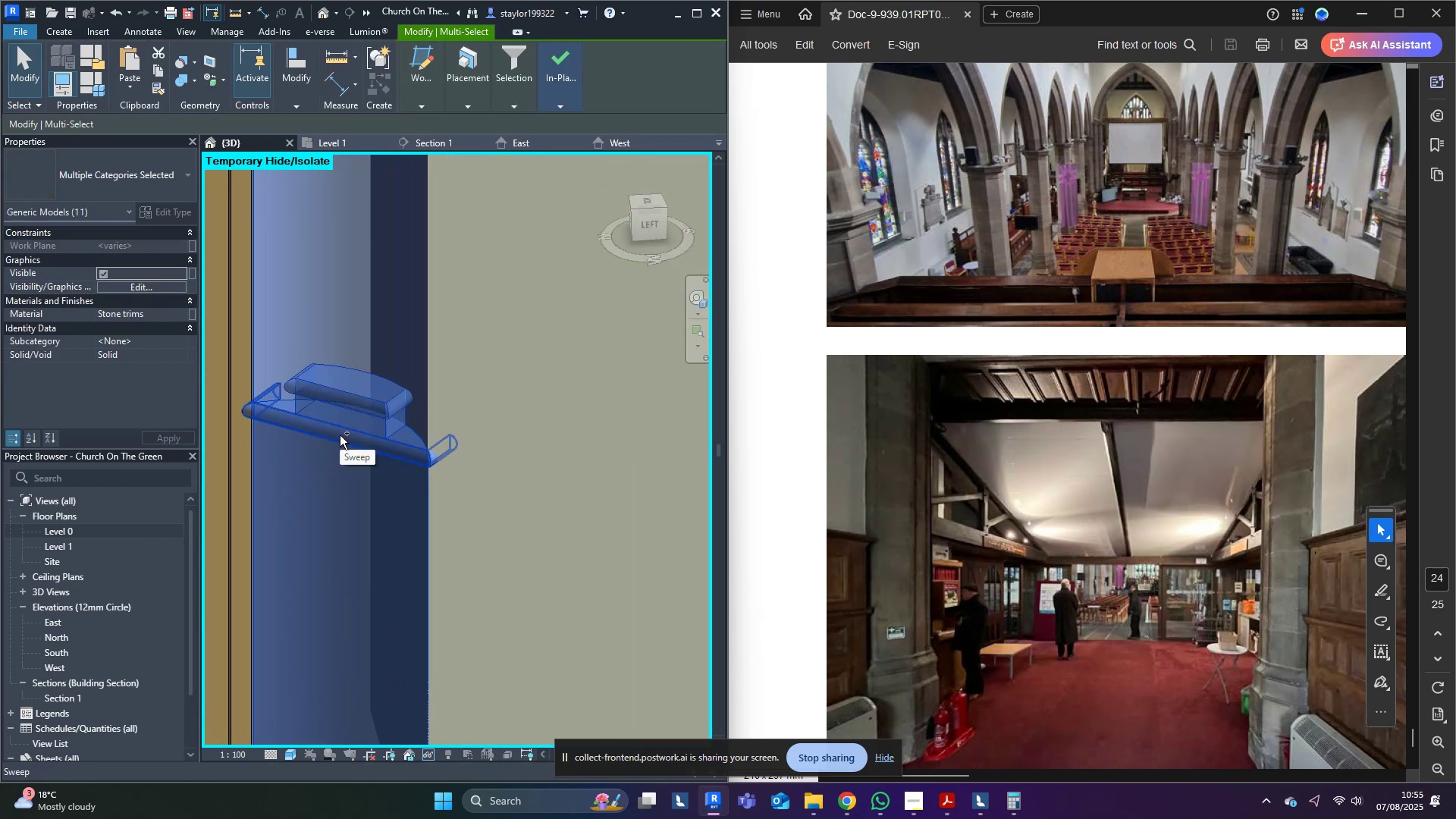 
scroll: coordinate [334, 442], scroll_direction: down, amount: 10.0
 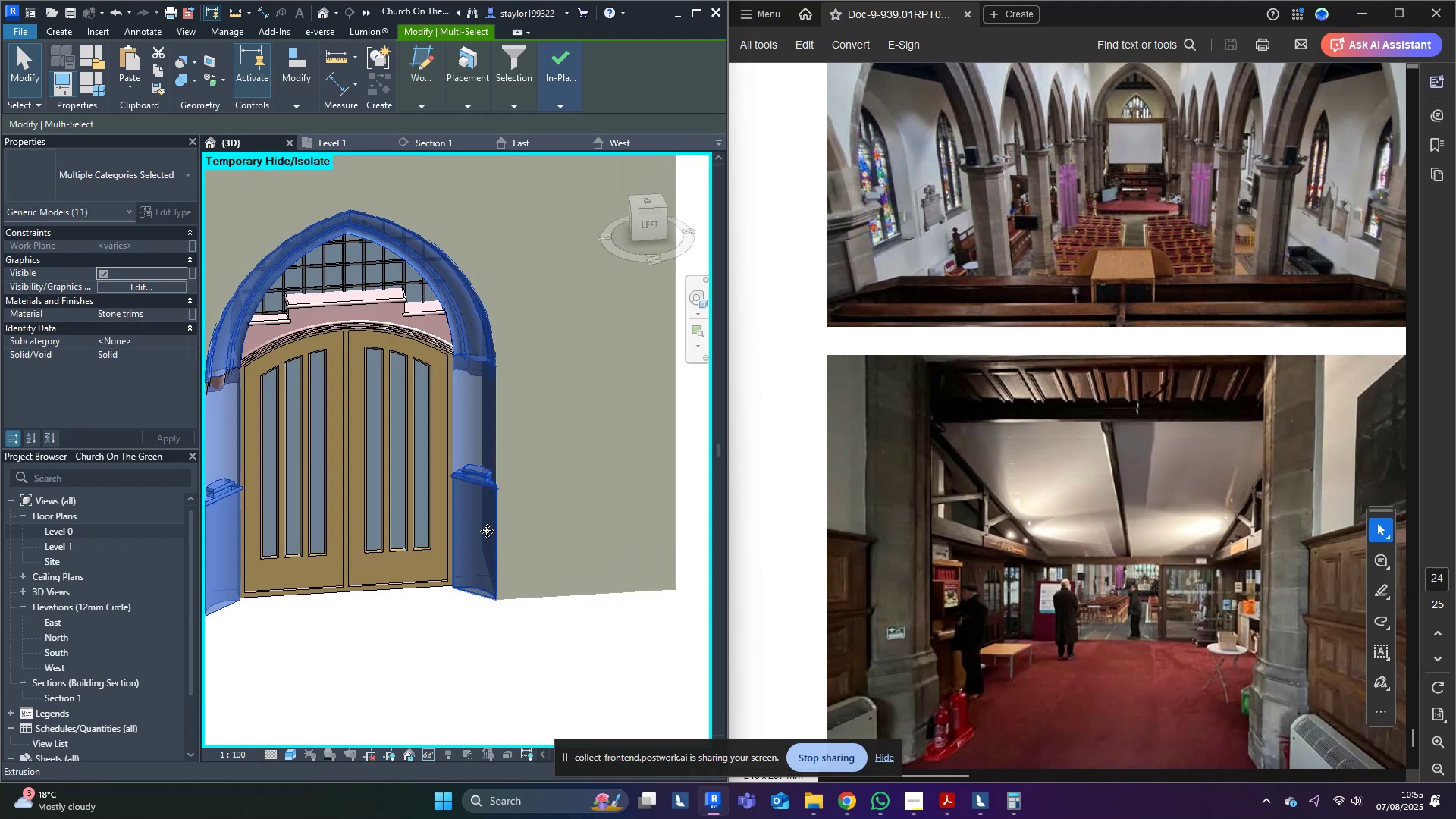 
hold_key(key=ShiftLeft, duration=0.43)
 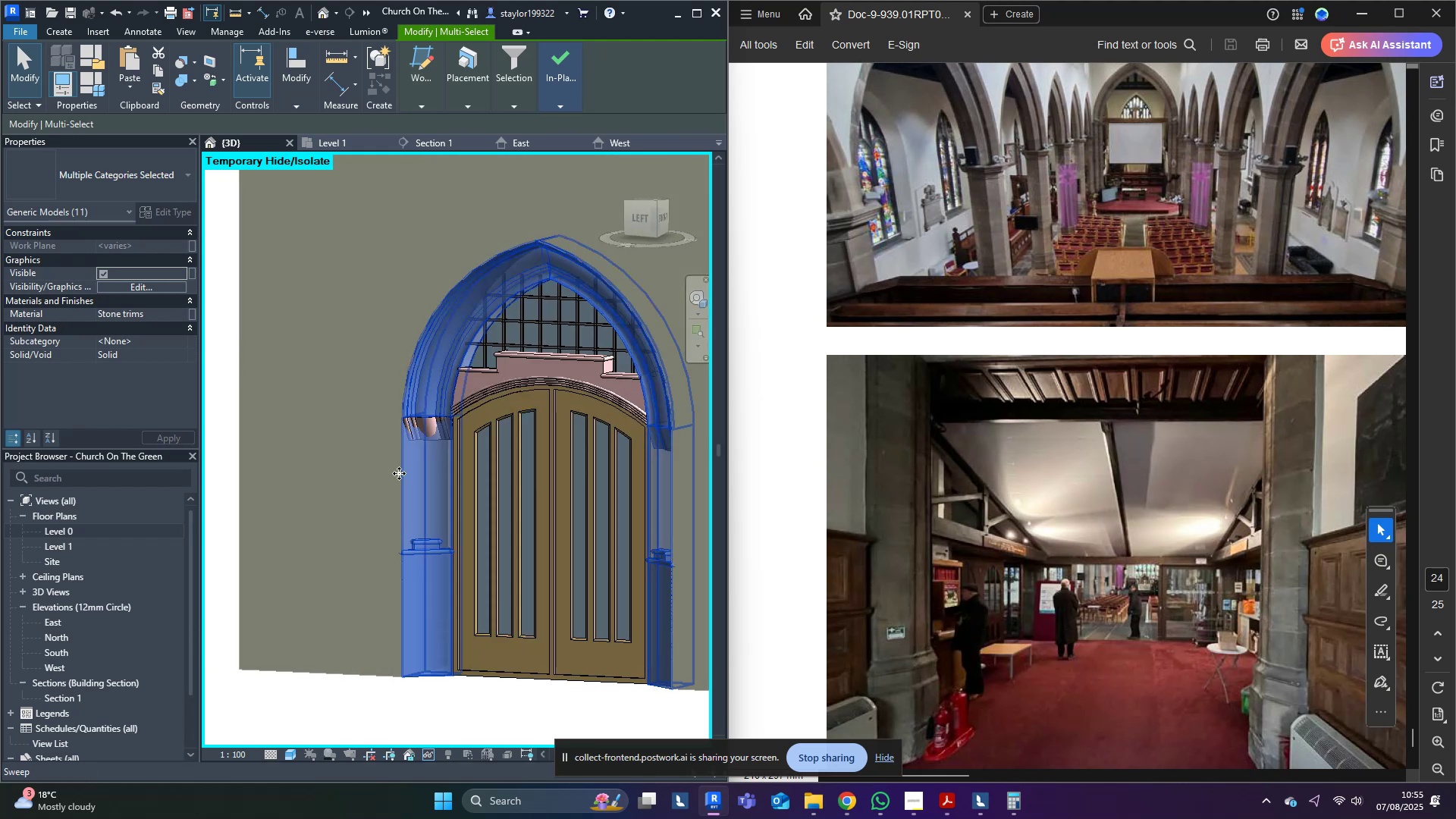 
hold_key(key=ControlLeft, duration=0.76)
left_click_drag(start_coordinate=[318, 335], to_coordinate=[472, 460])
 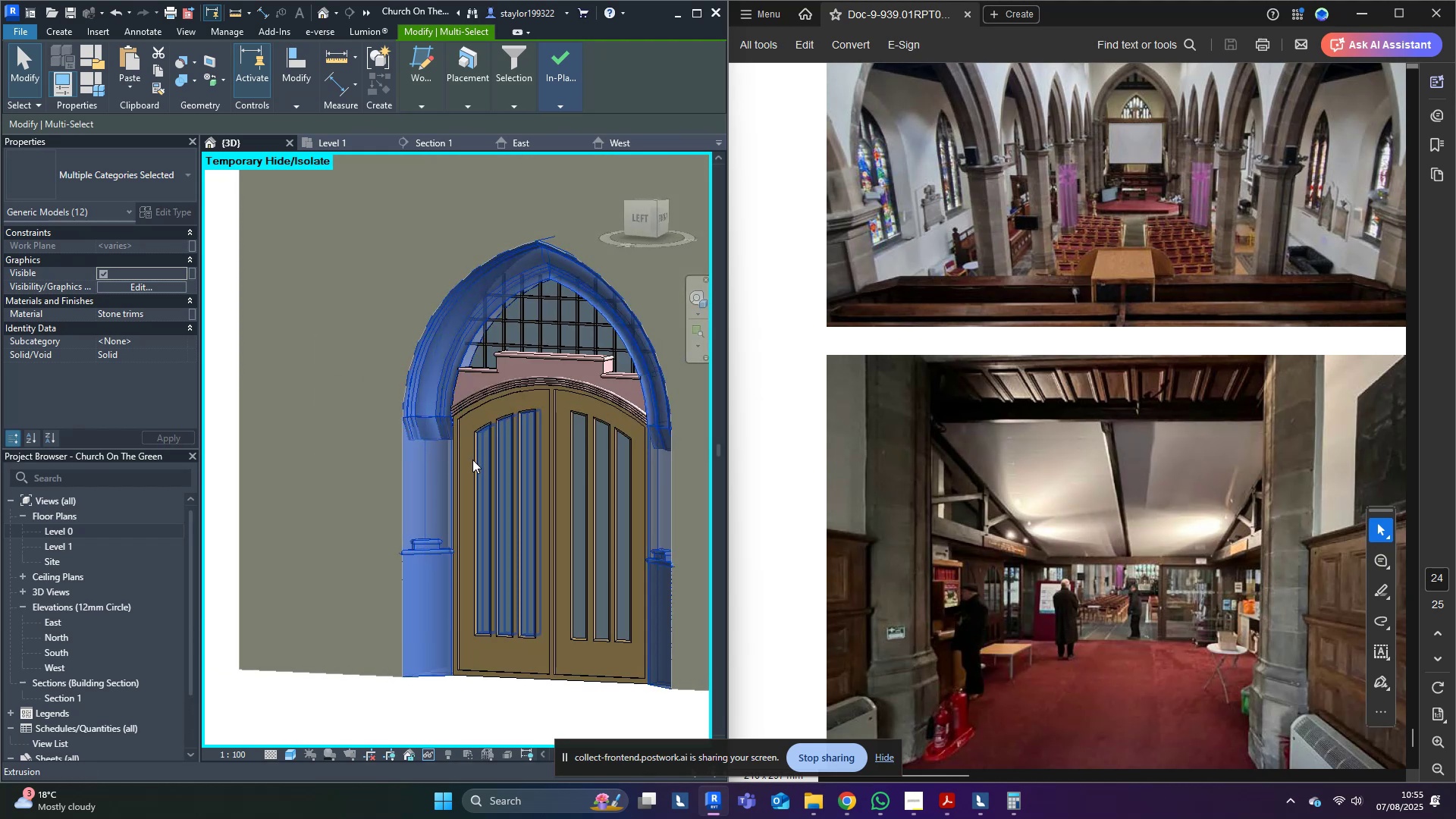 
hold_key(key=ShiftLeft, duration=0.48)
 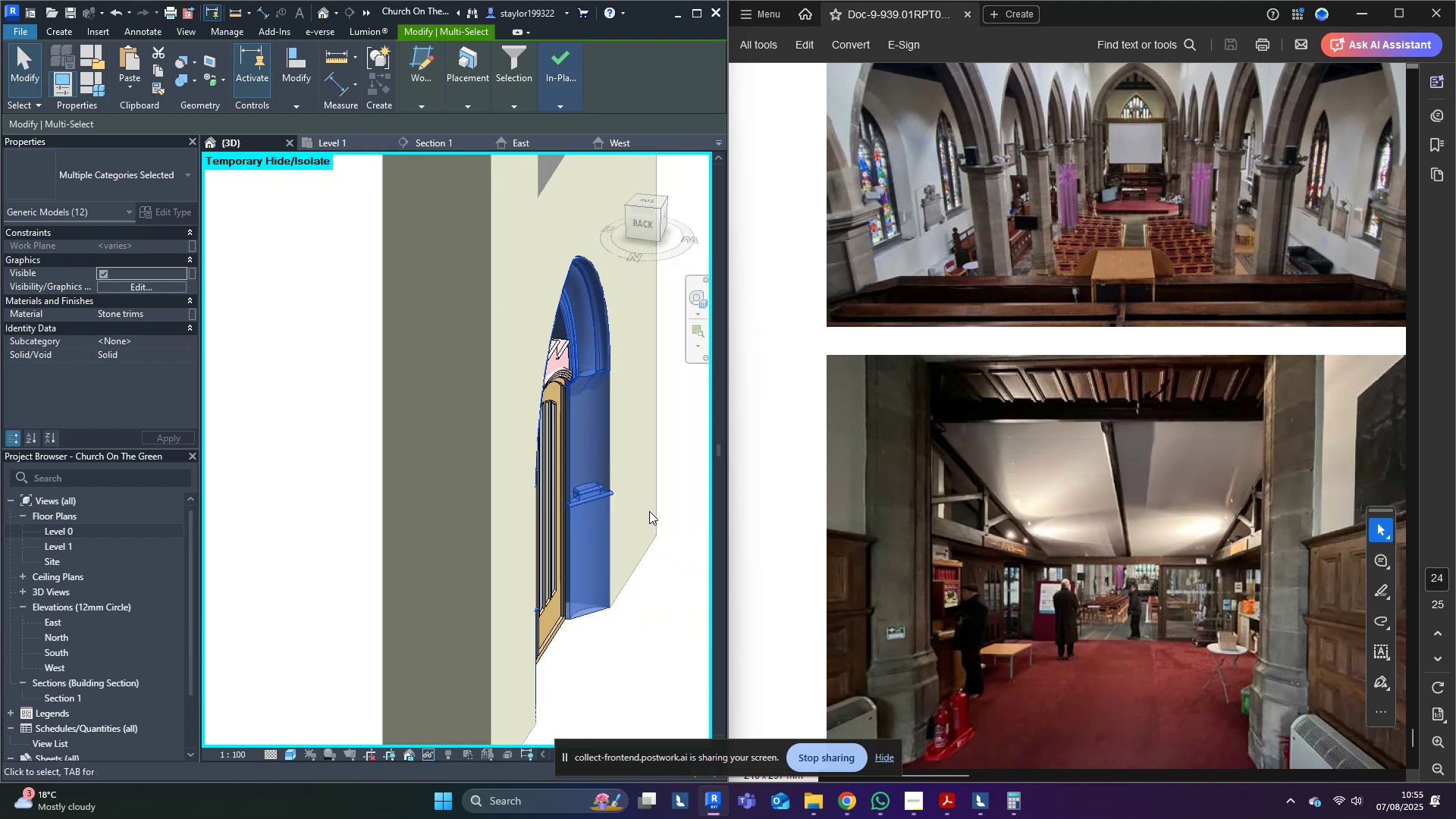 
key(Shift+ShiftLeft)
 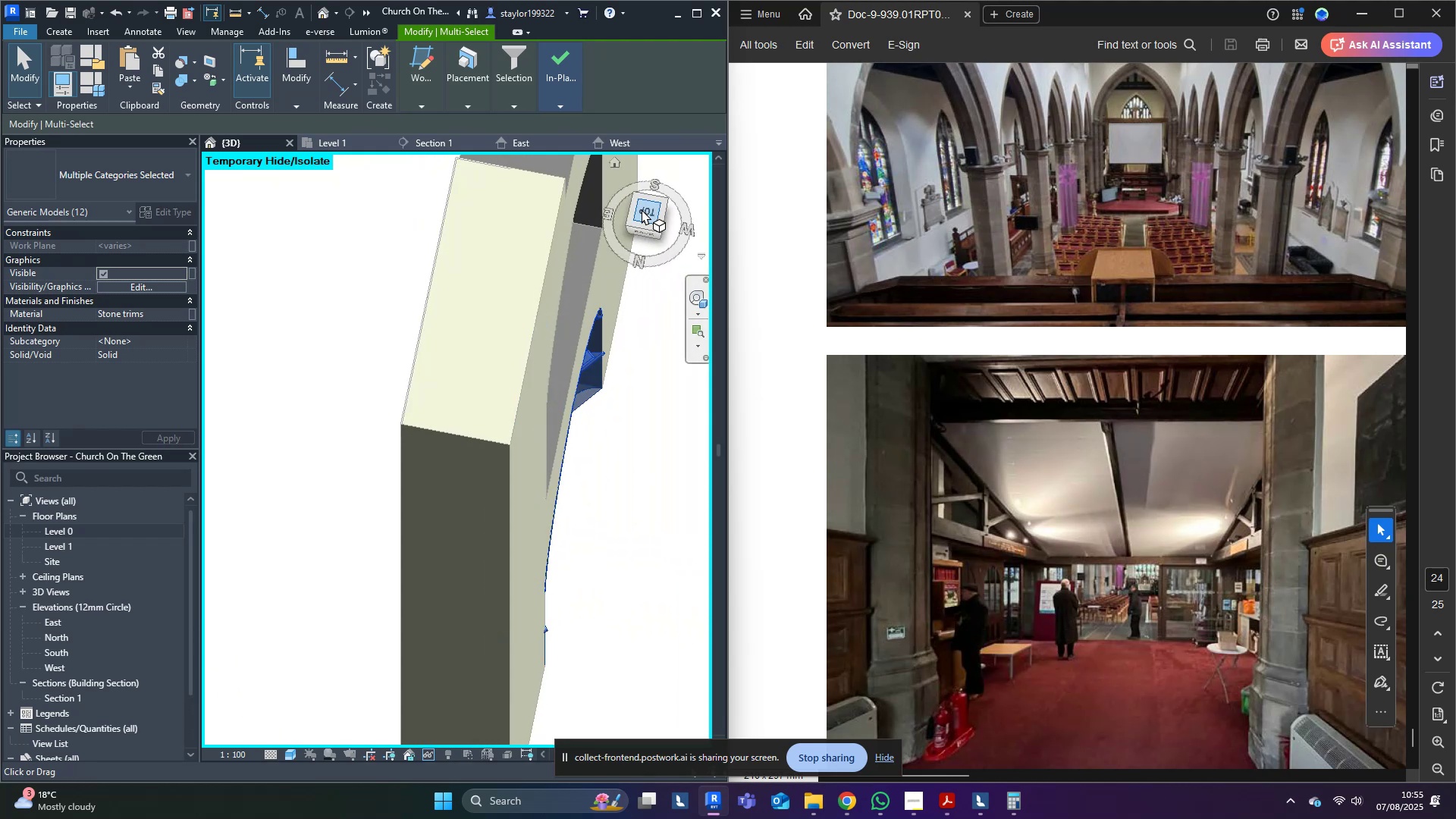 
key(W)
 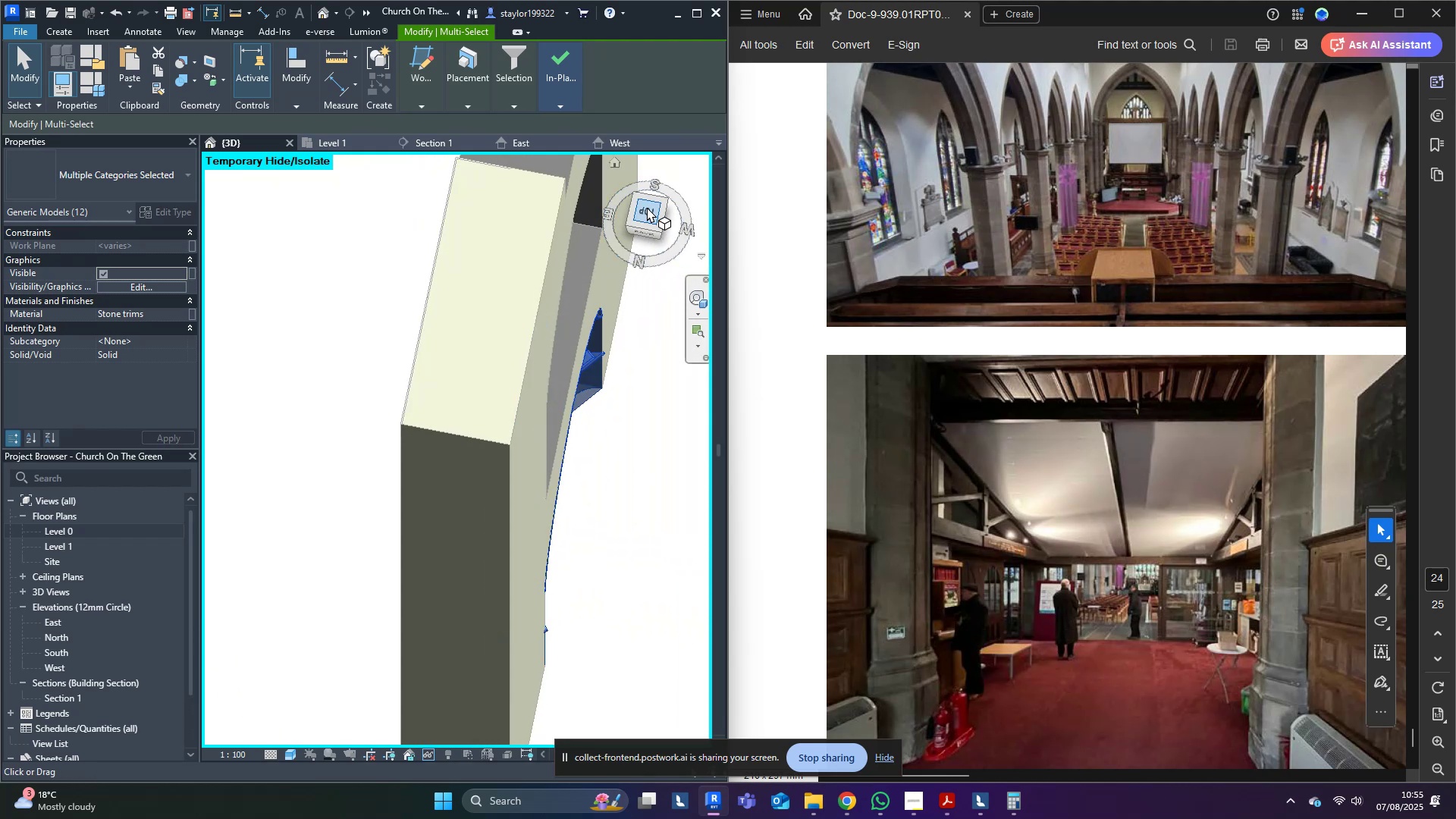 
left_click([647, 207])
 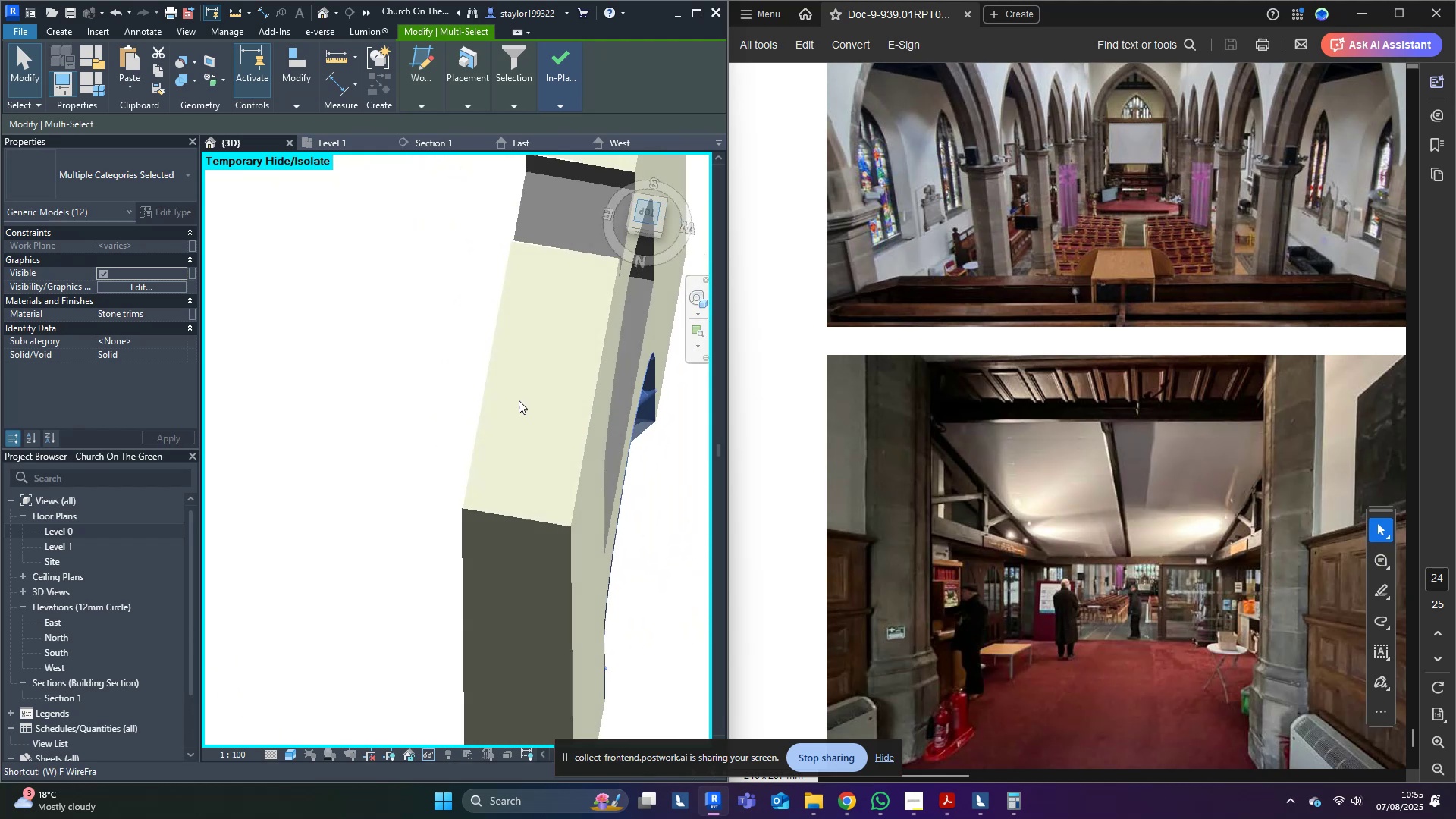 
middle_click([517, 410])
 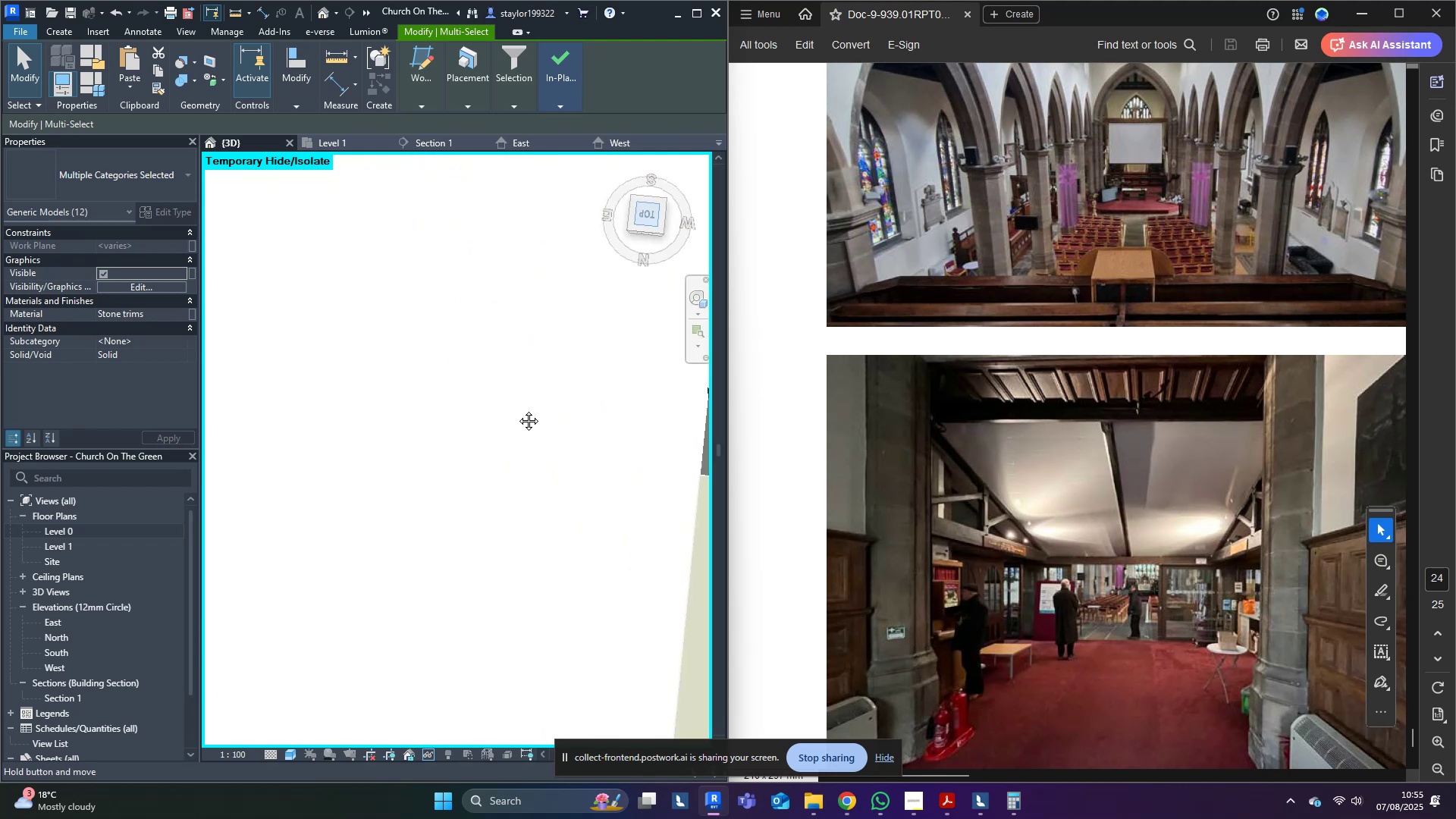 
type(wfdmmv)
 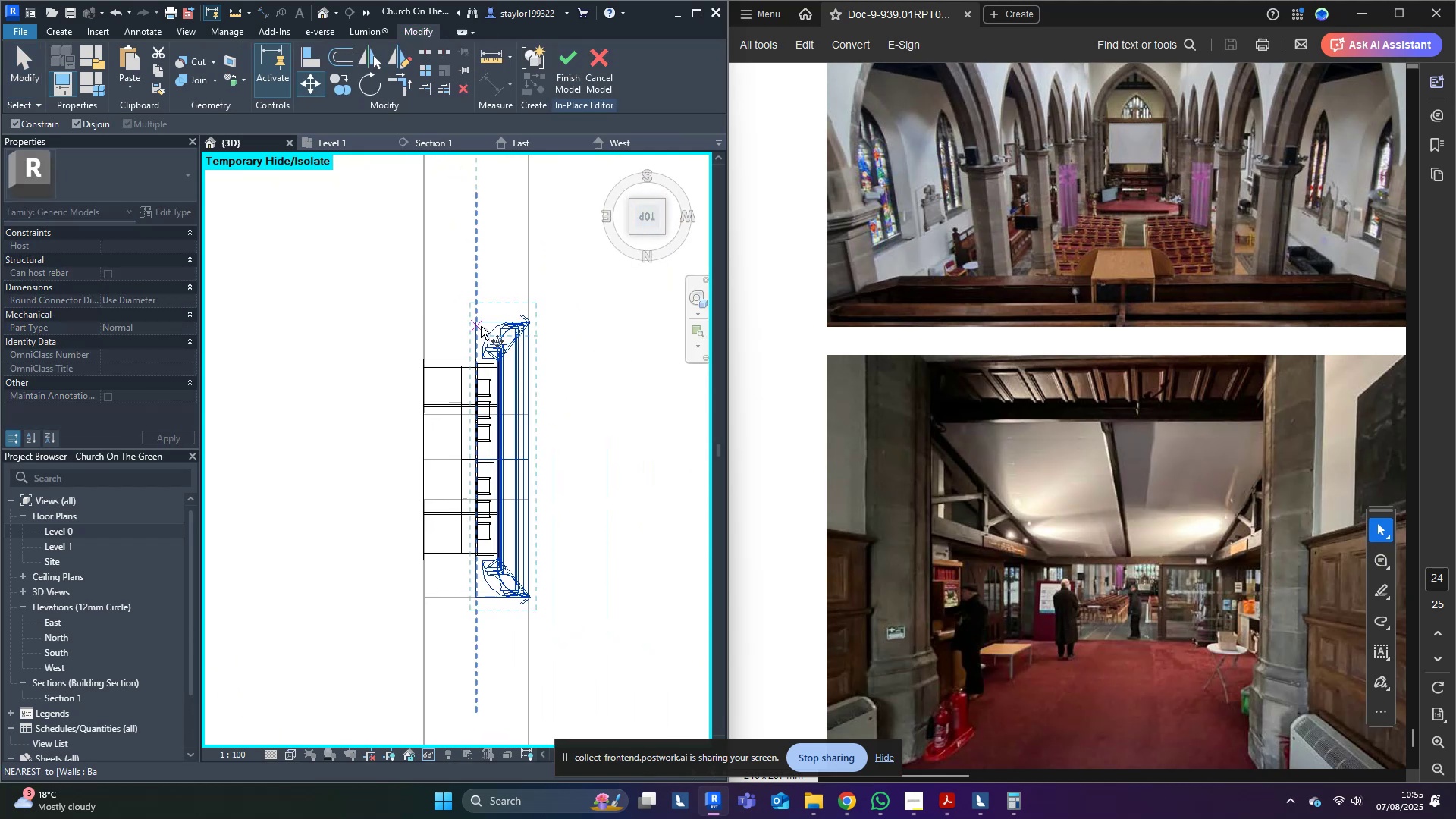 
left_click([479, 326])
 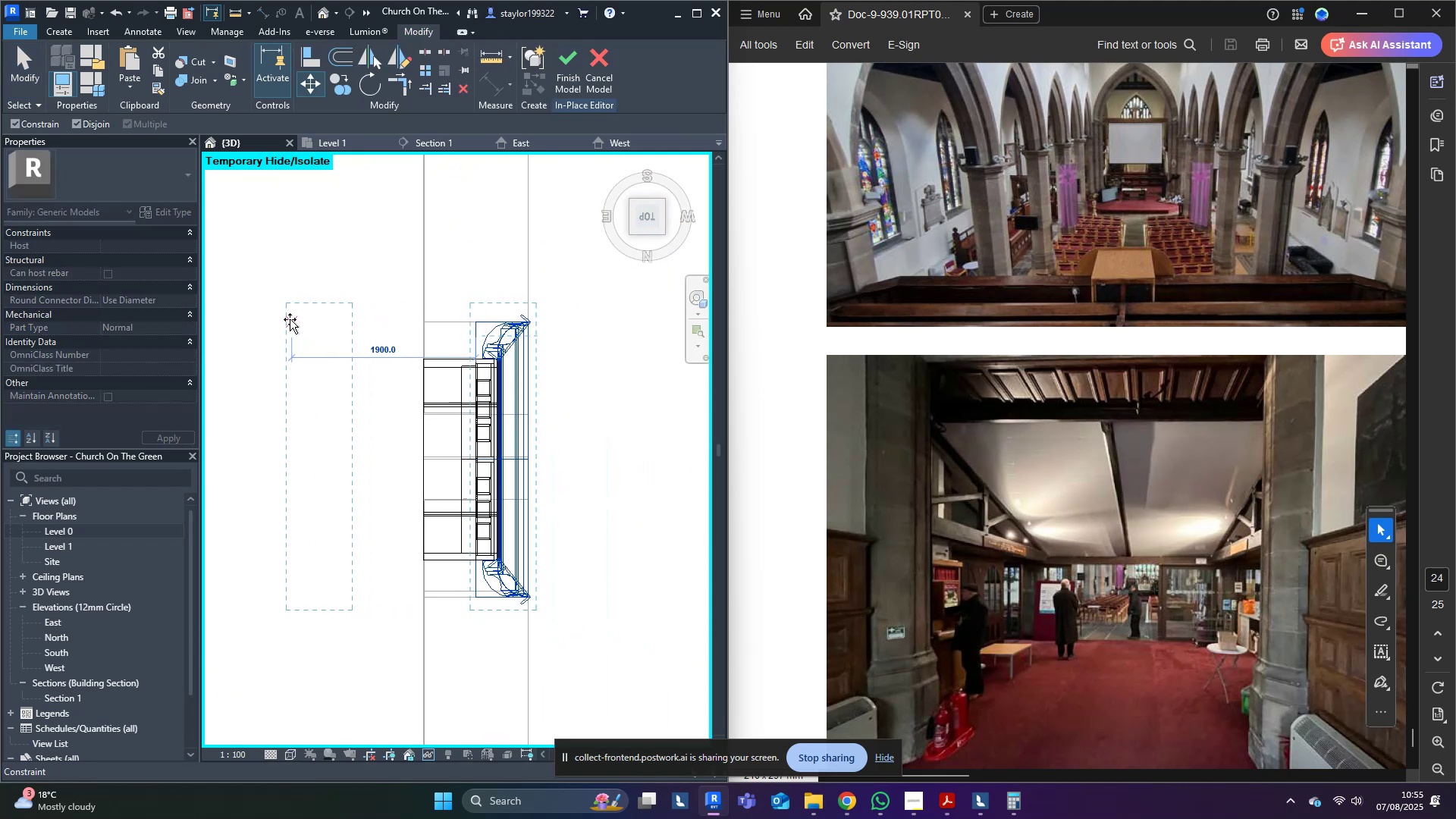 
hold_key(key=ControlLeft, duration=1.21)
left_click([271, 319])
 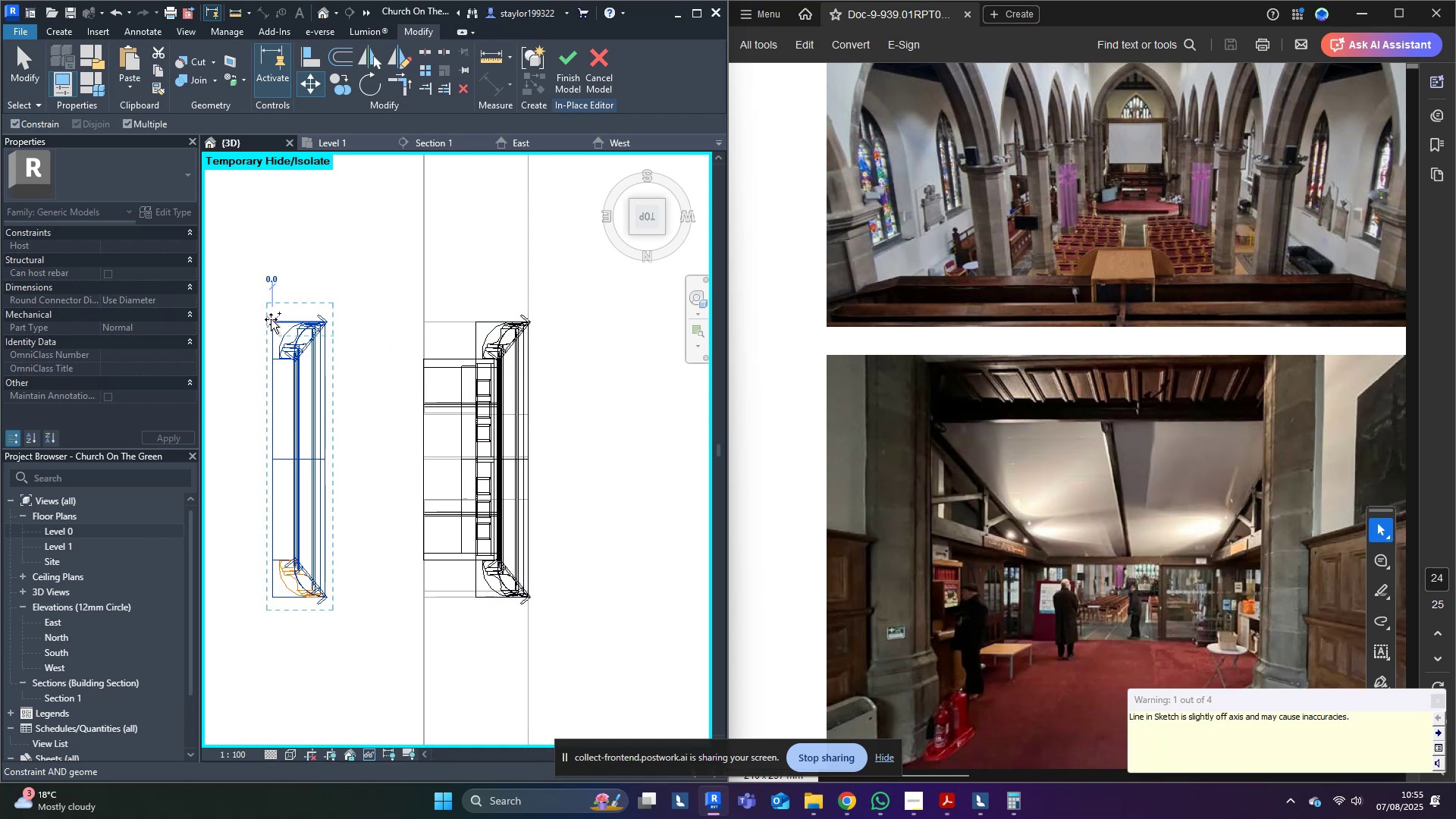 
key(Escape)
 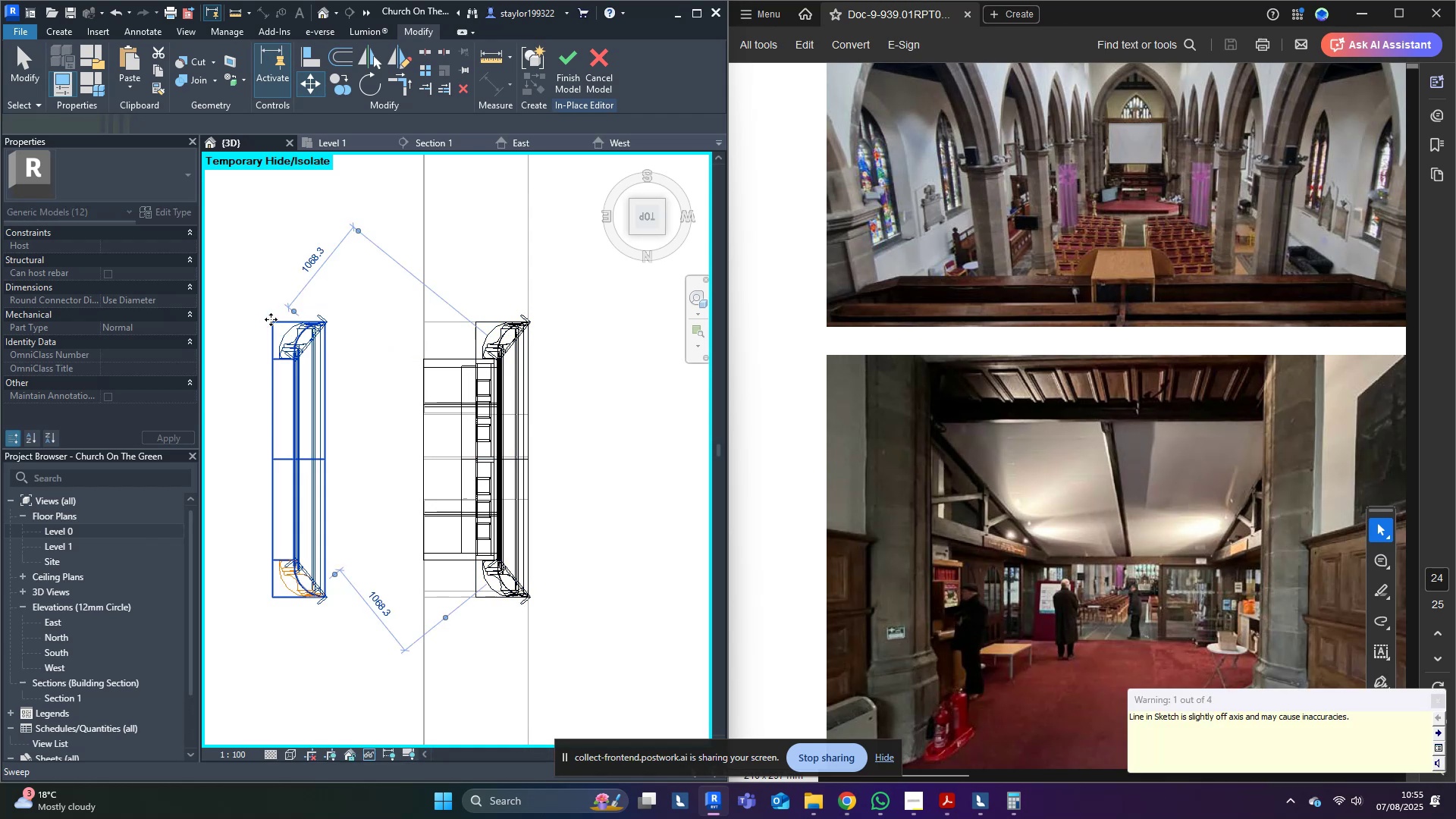 
key(Escape)
 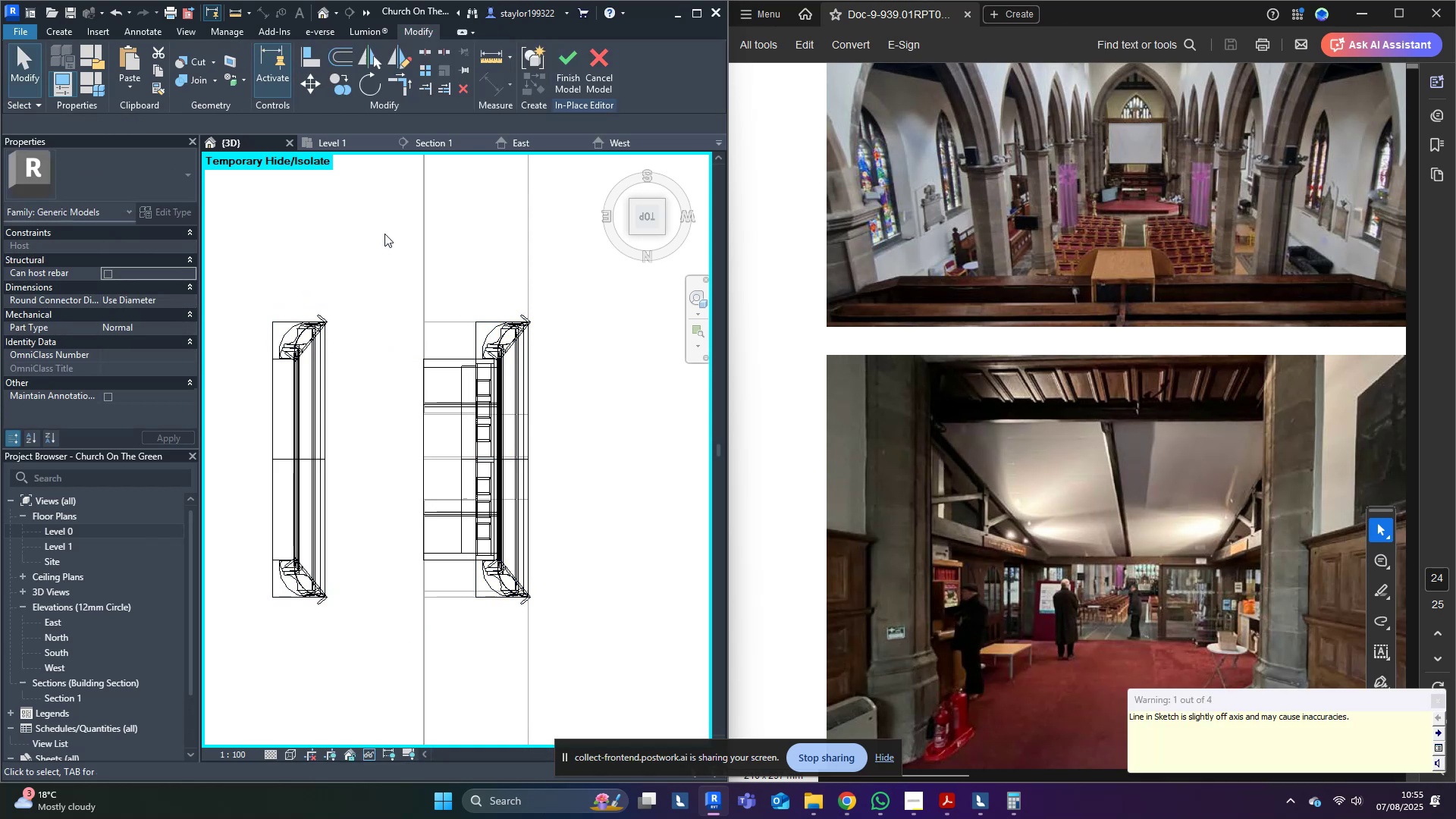 
left_click([384, 234])
 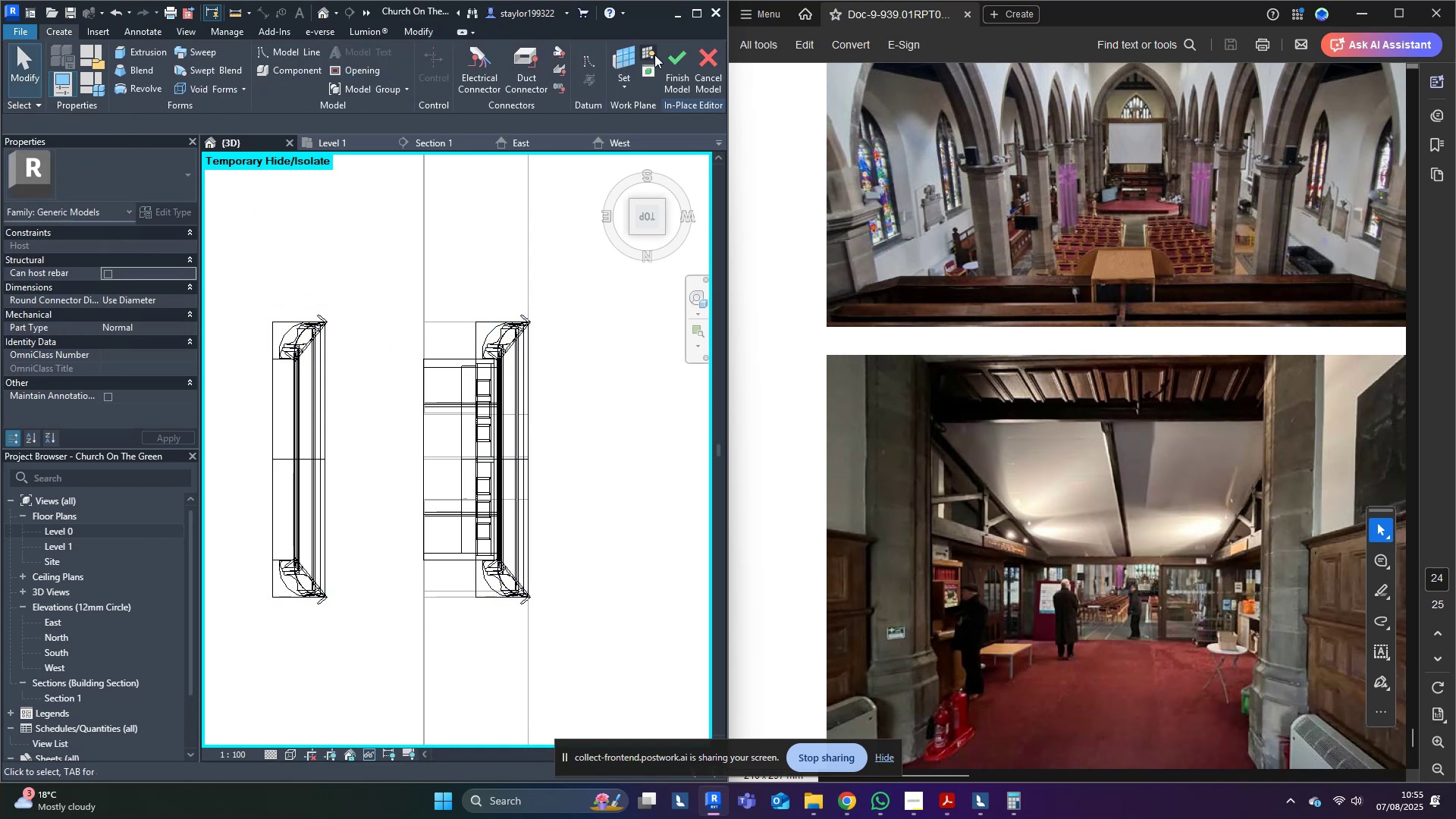 
left_click([627, 55])
 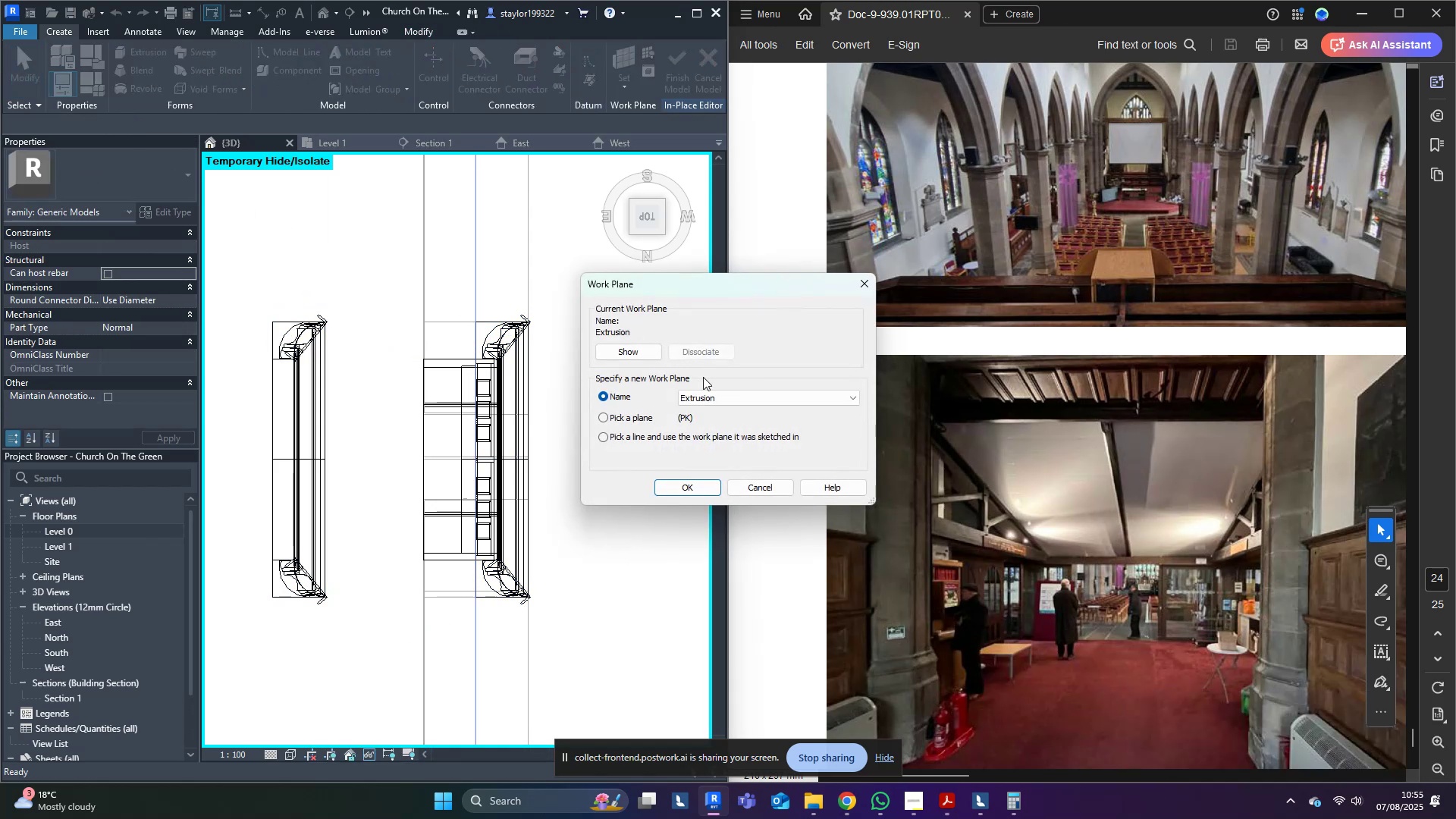 
left_click([711, 396])
 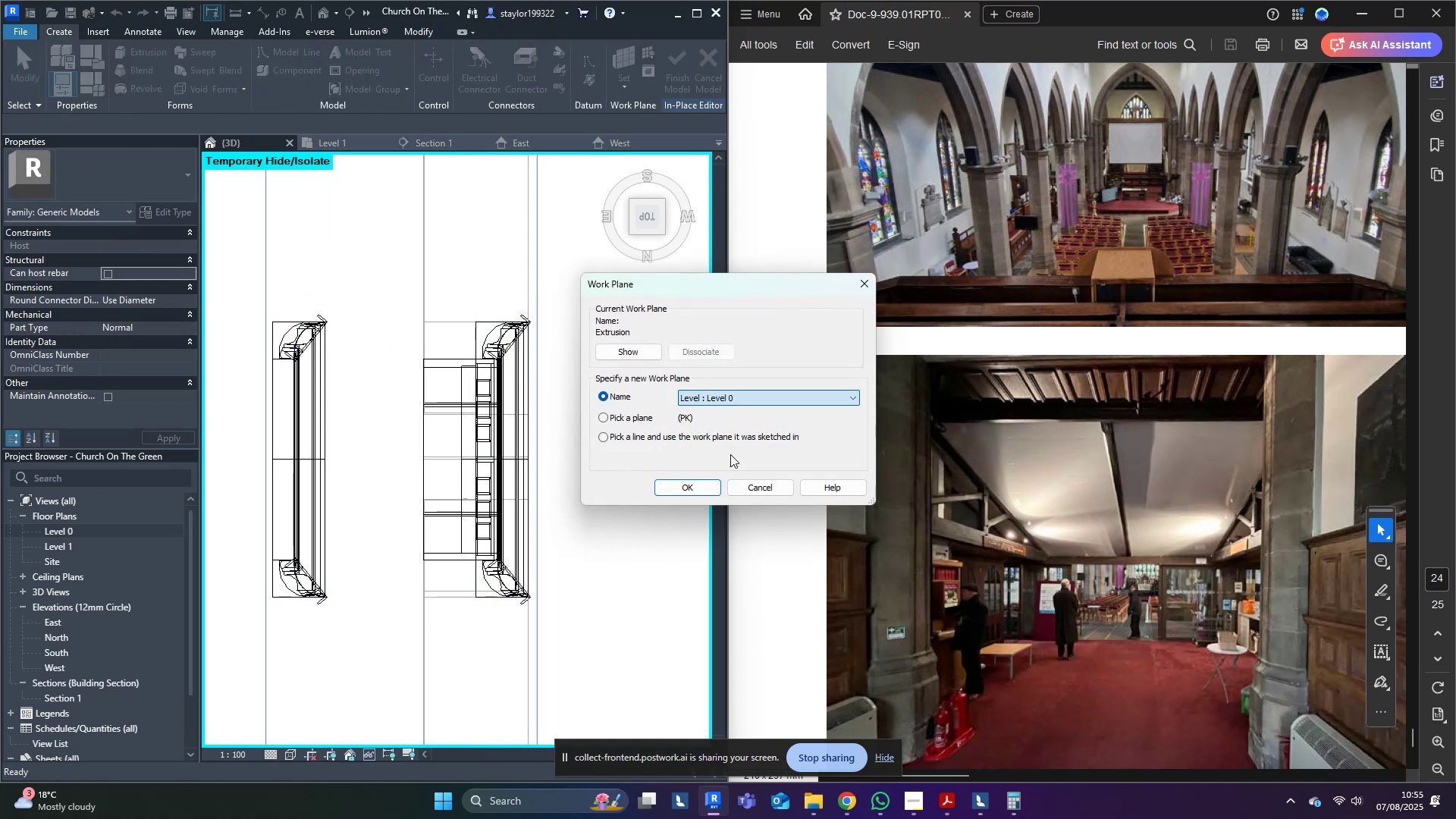 
double_click([691, 489])
 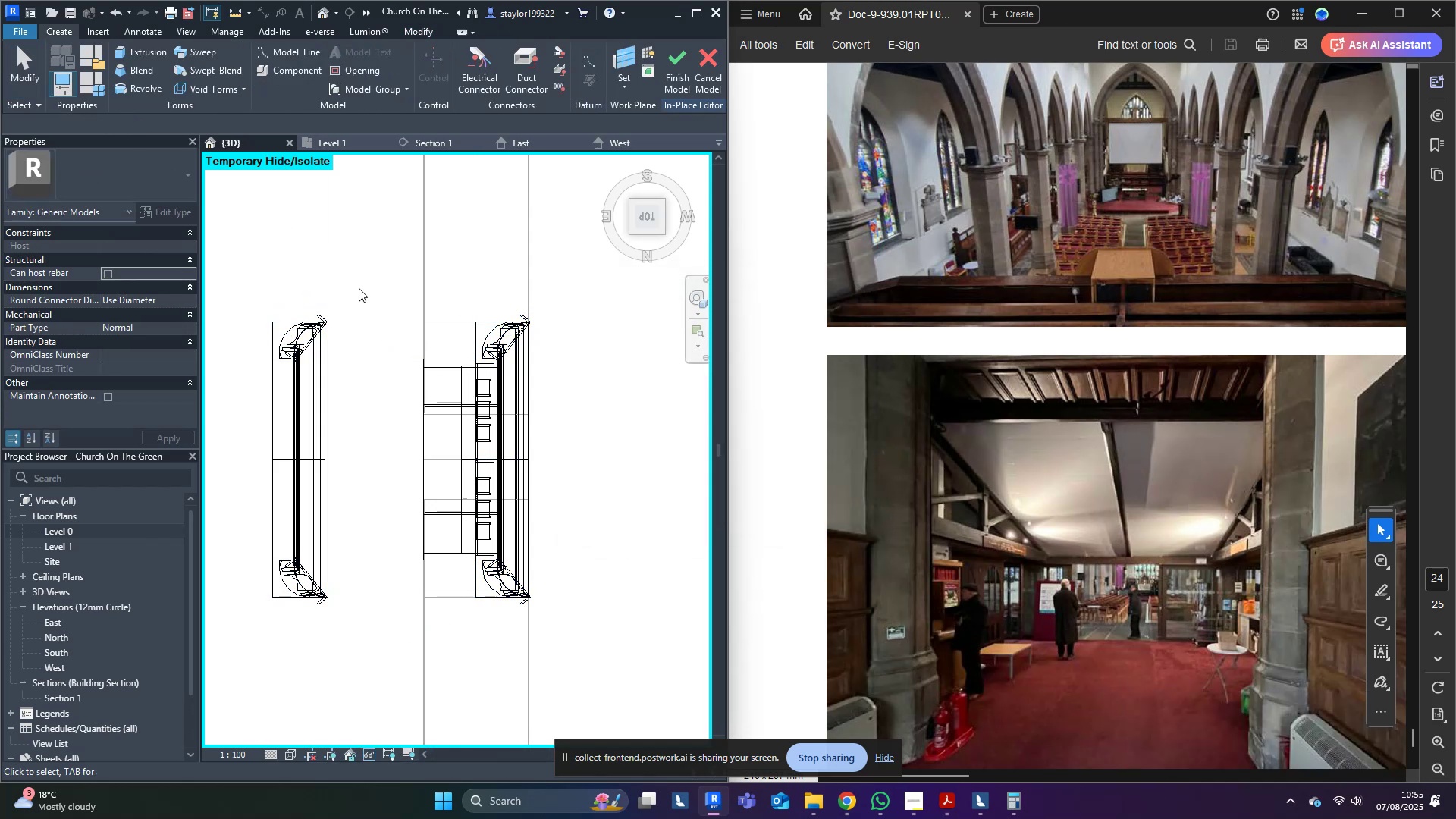 
triple_click([361, 278])
 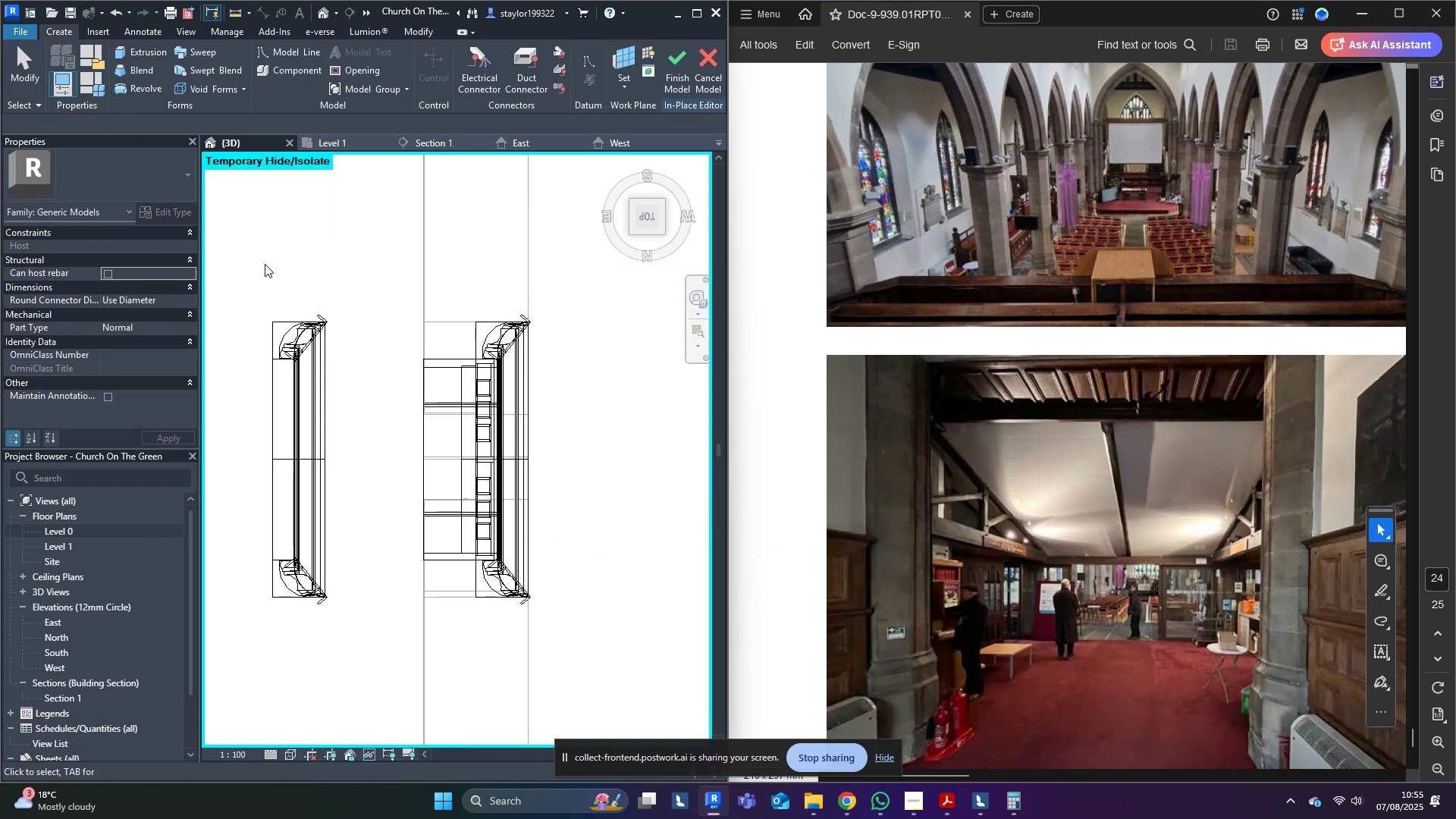 
left_click_drag(start_coordinate=[228, 249], to_coordinate=[366, 704])
 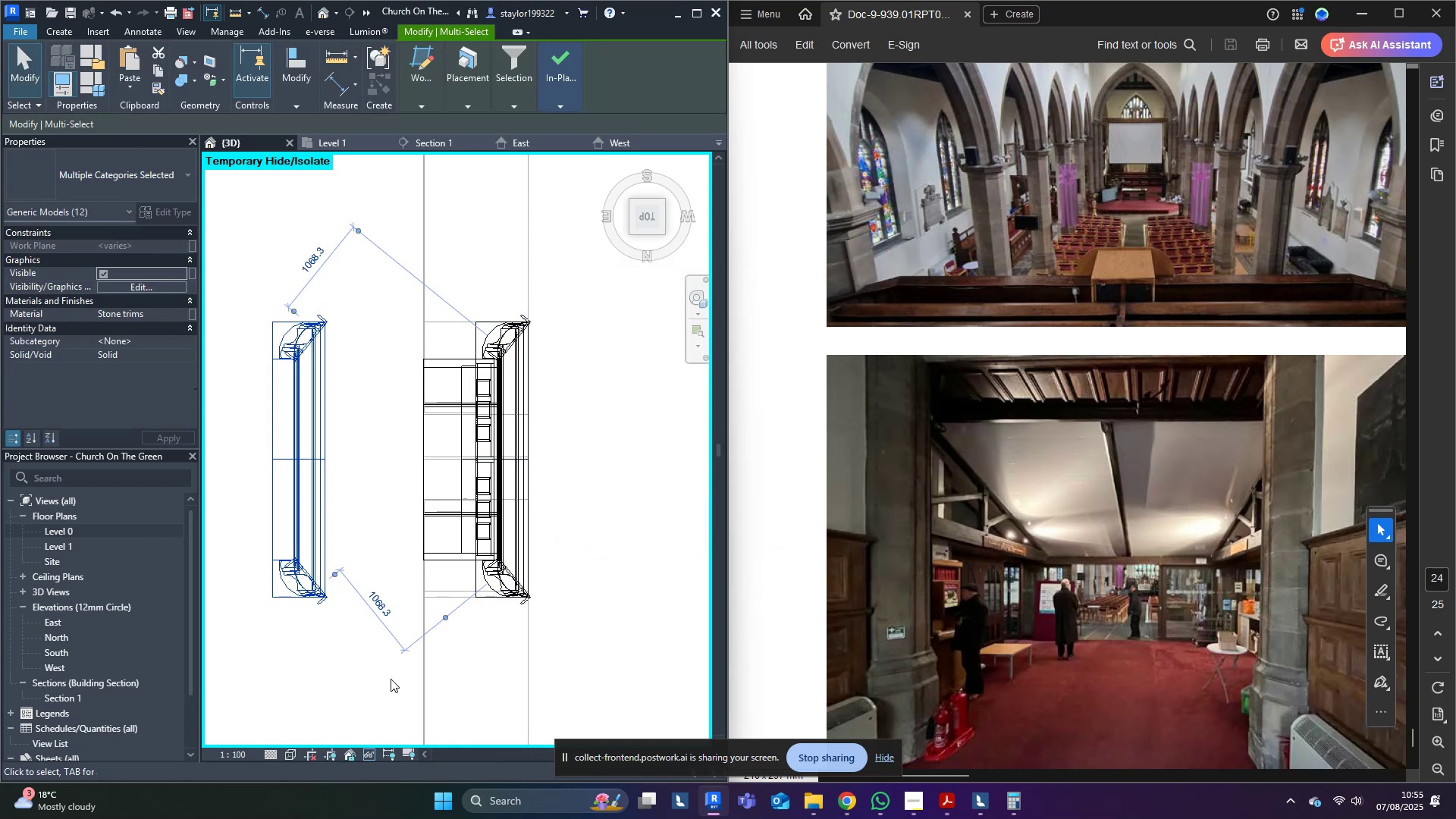 
type(dm)
 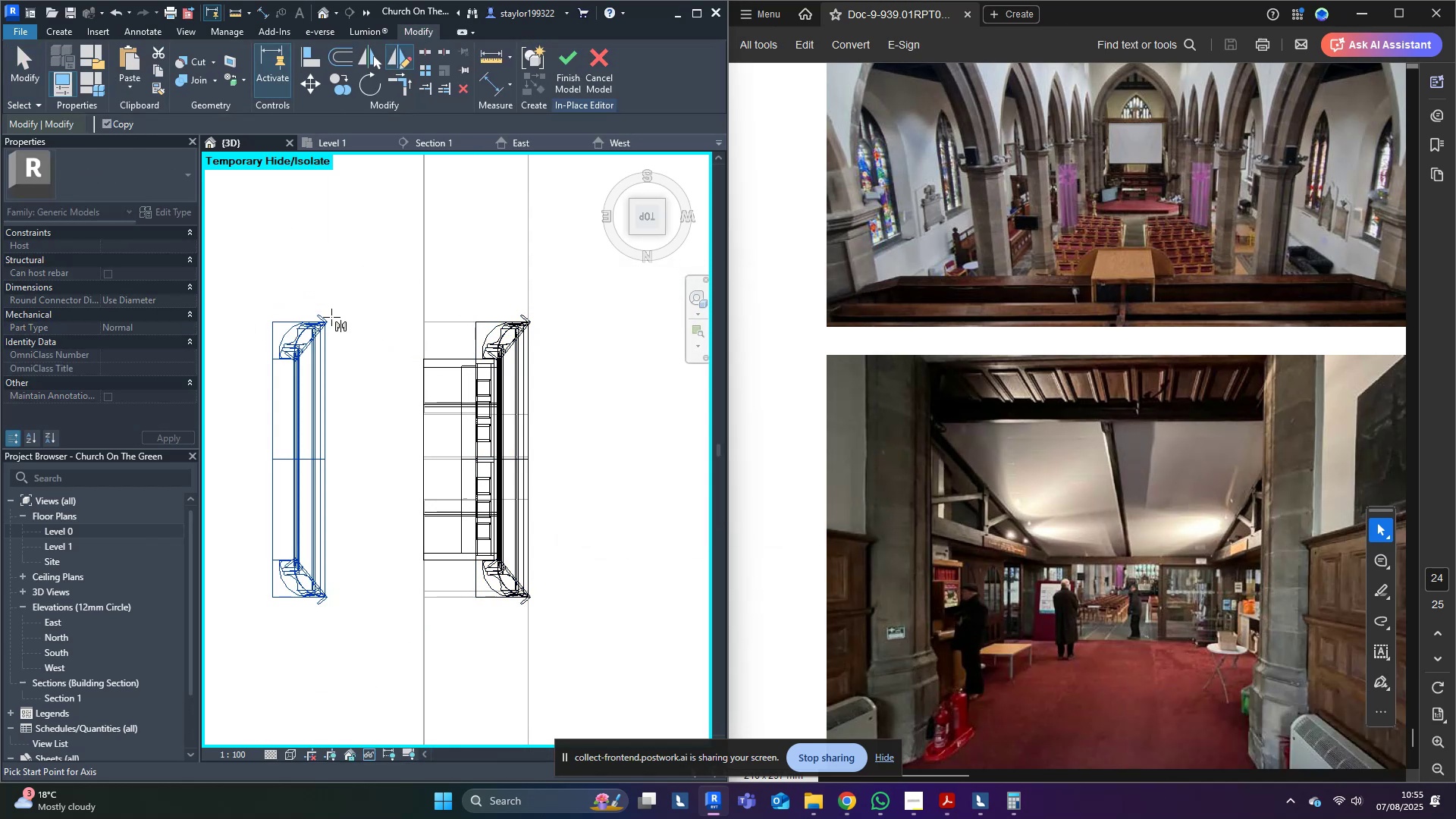 
left_click([340, 322])
 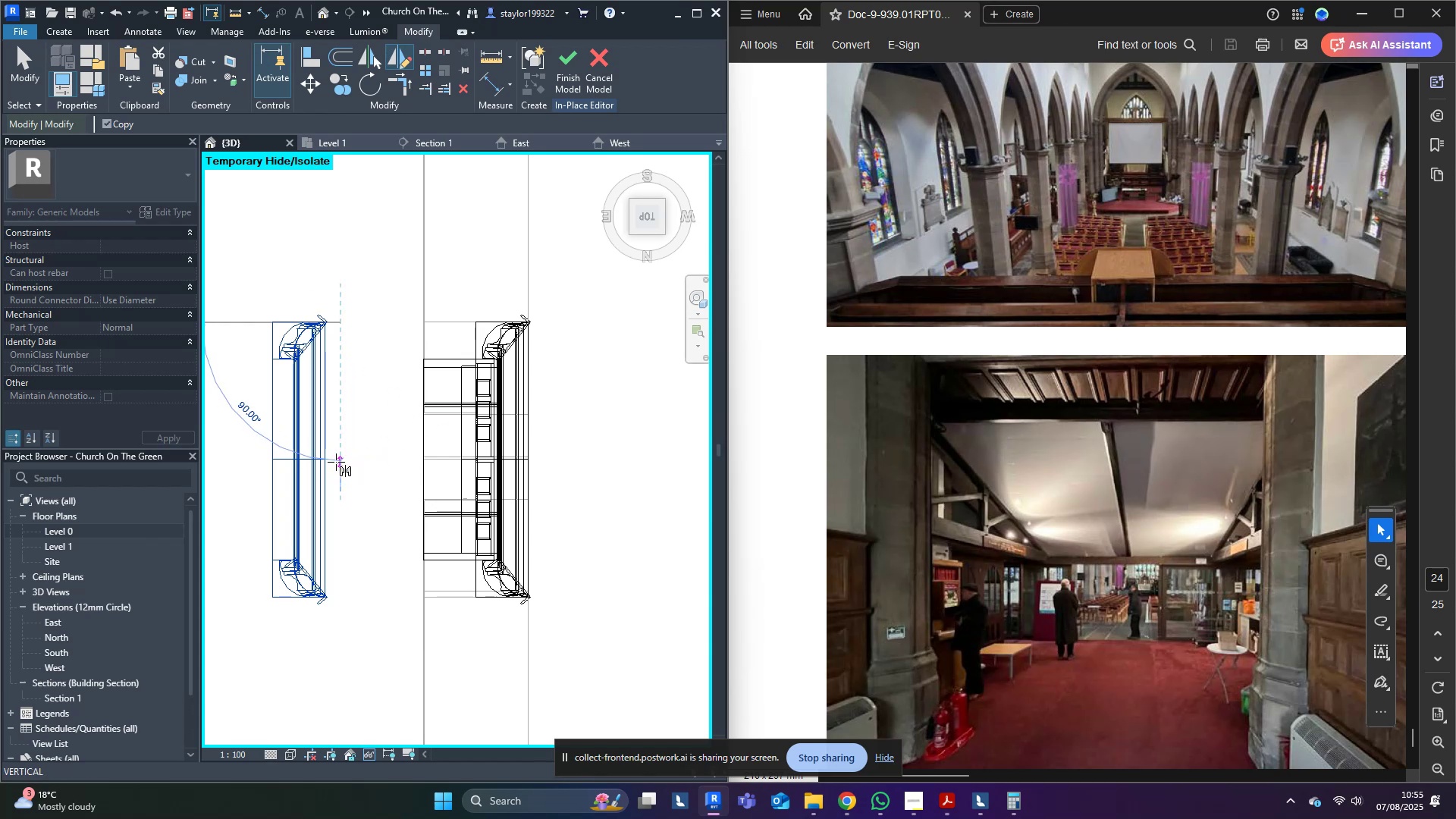 
left_click([336, 462])
 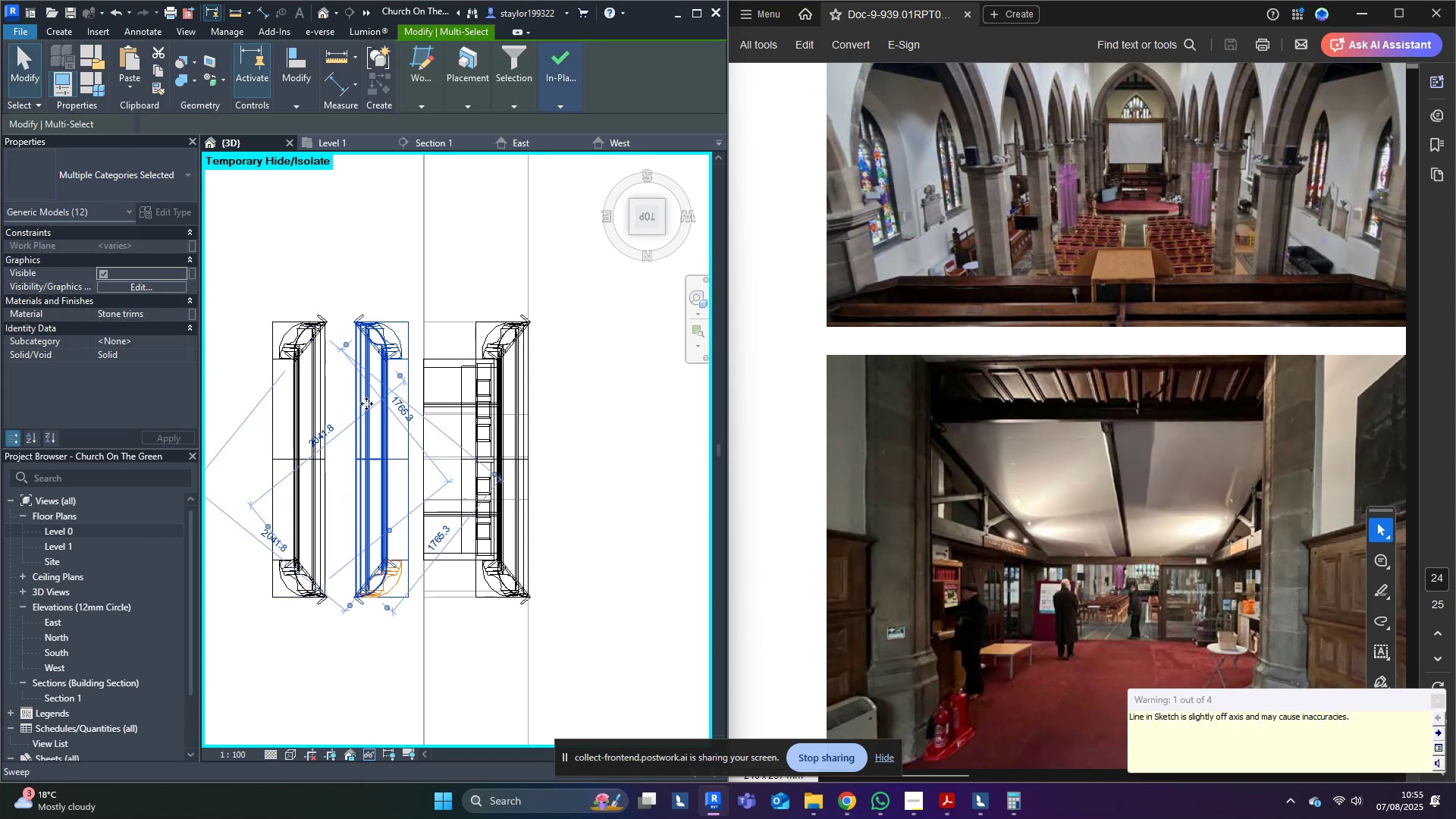 
scroll: coordinate [366, 384], scroll_direction: up, amount: 1.0
 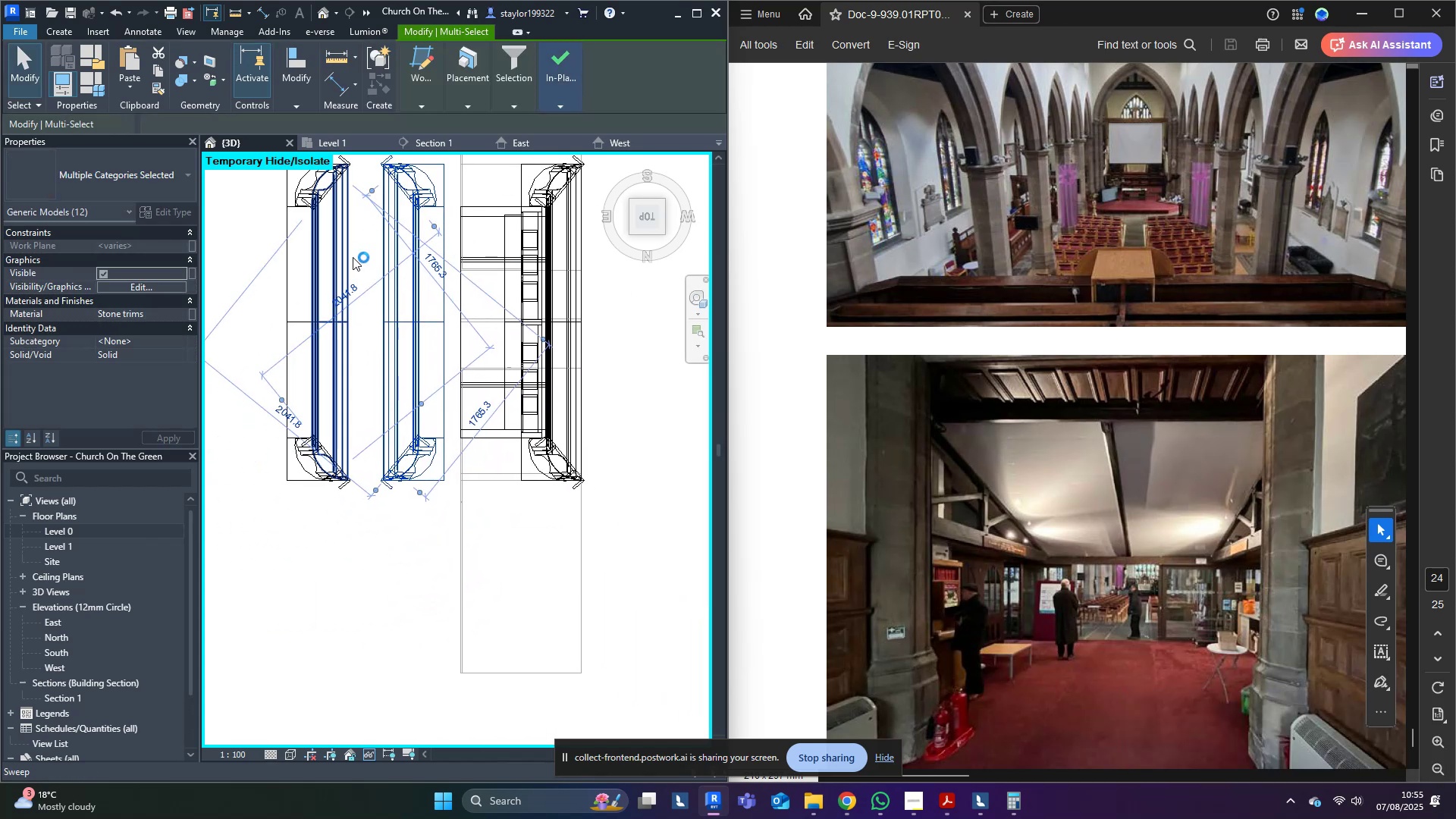 
left_click([319, 237])
 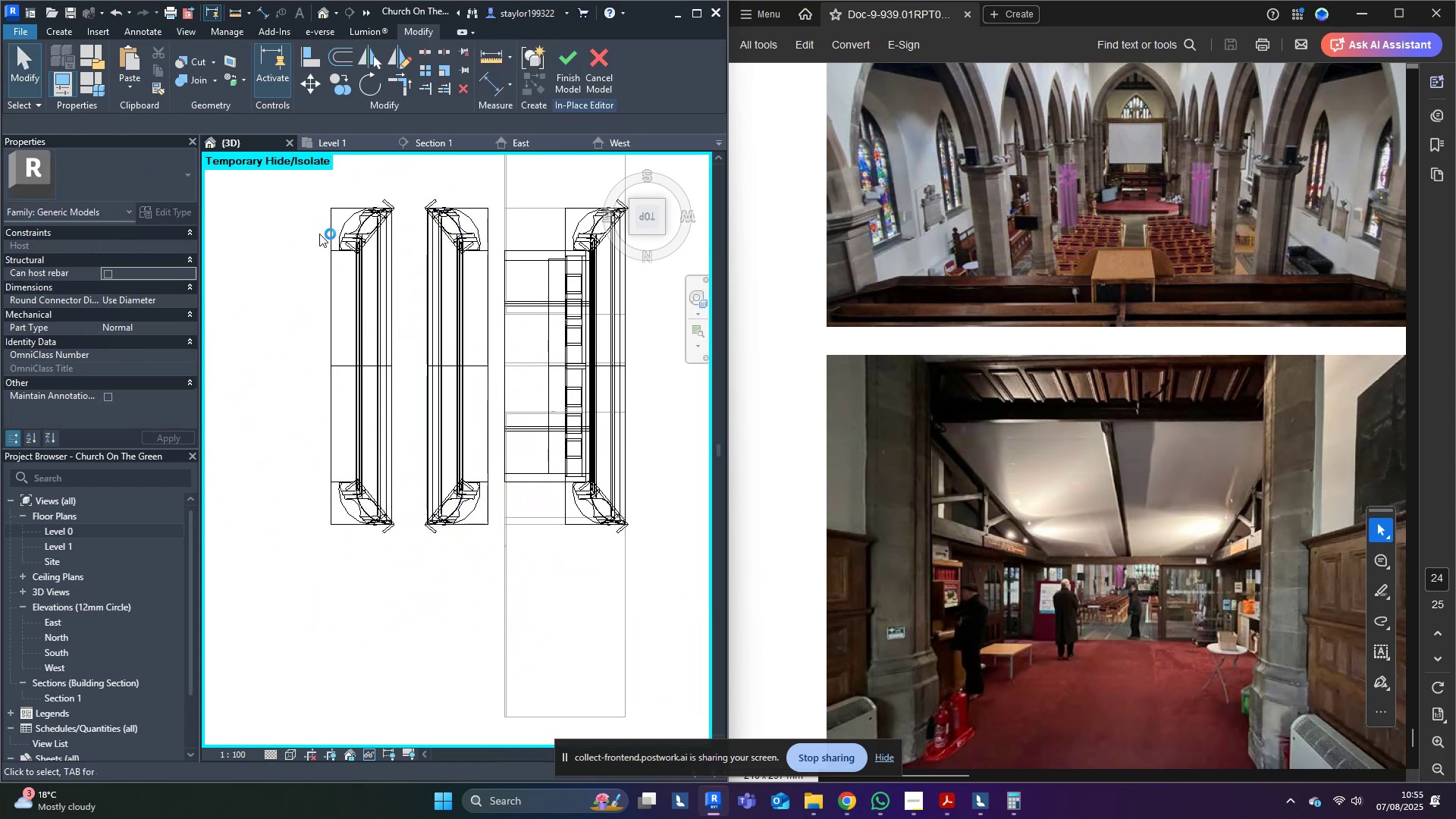 
left_click_drag(start_coordinate=[294, 175], to_coordinate=[423, 624])
 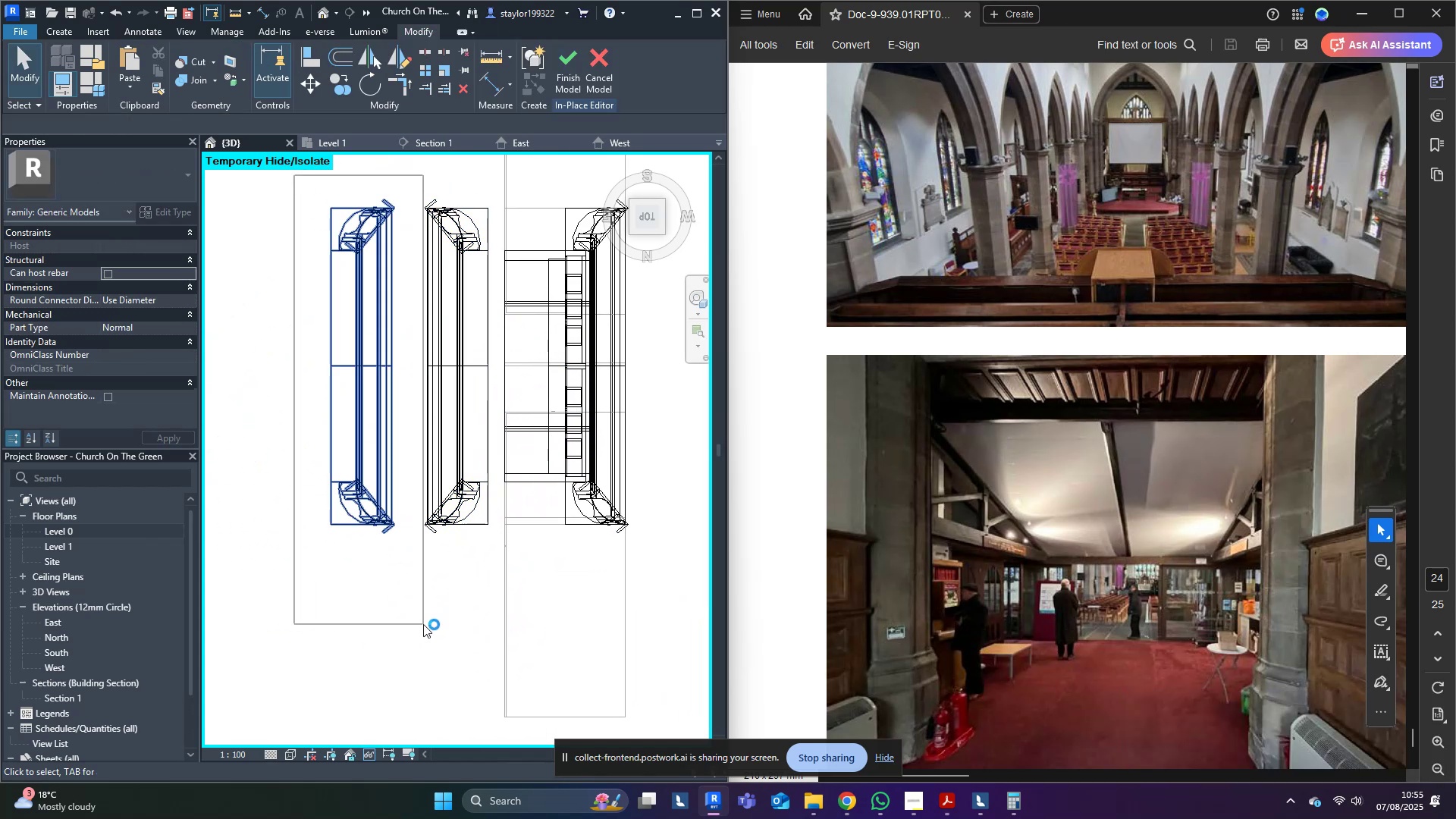 
left_click_drag(start_coordinate=[365, 163], to_coordinate=[514, 648])
 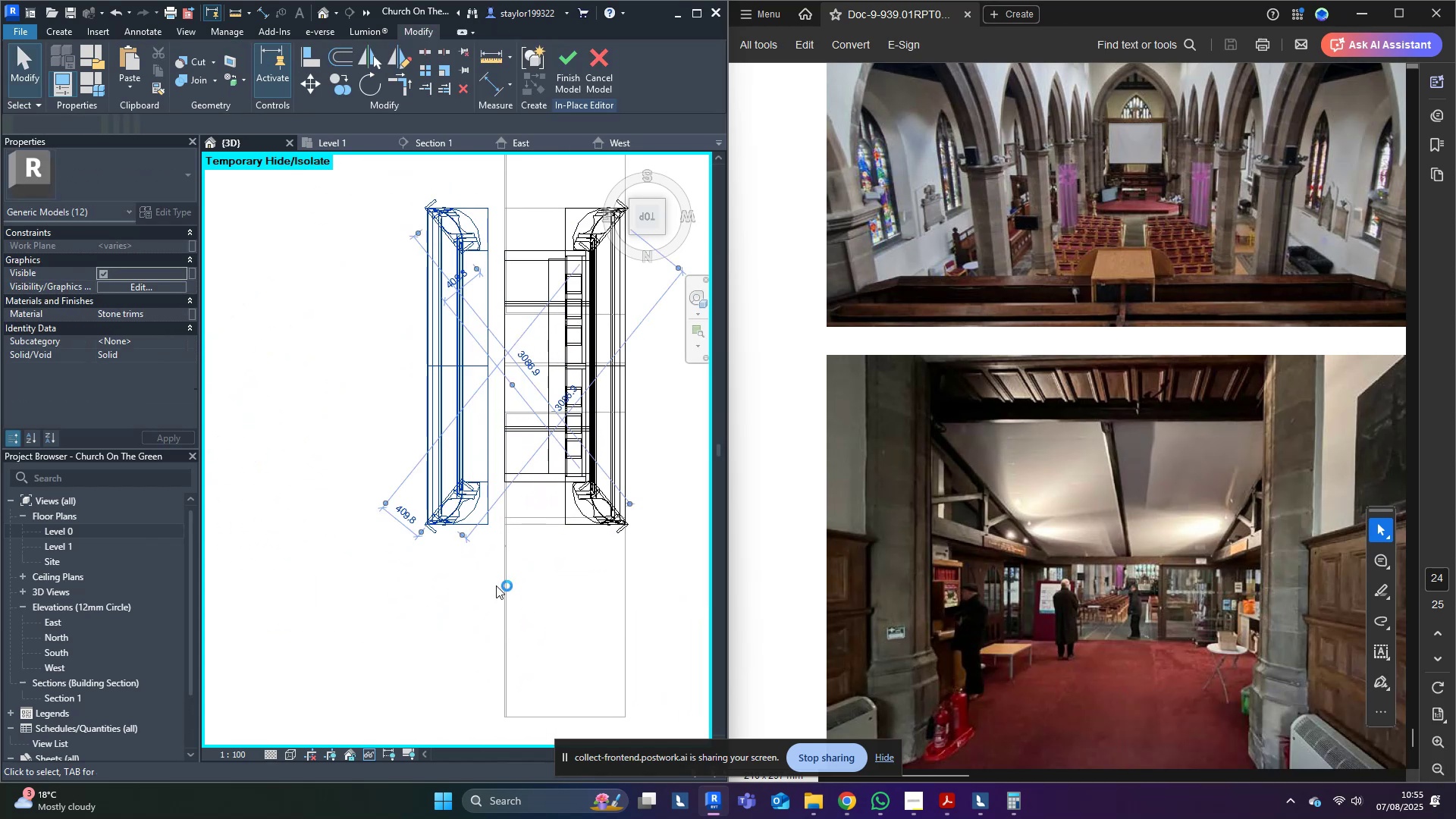 
scroll: coordinate [457, 236], scroll_direction: up, amount: 4.0
 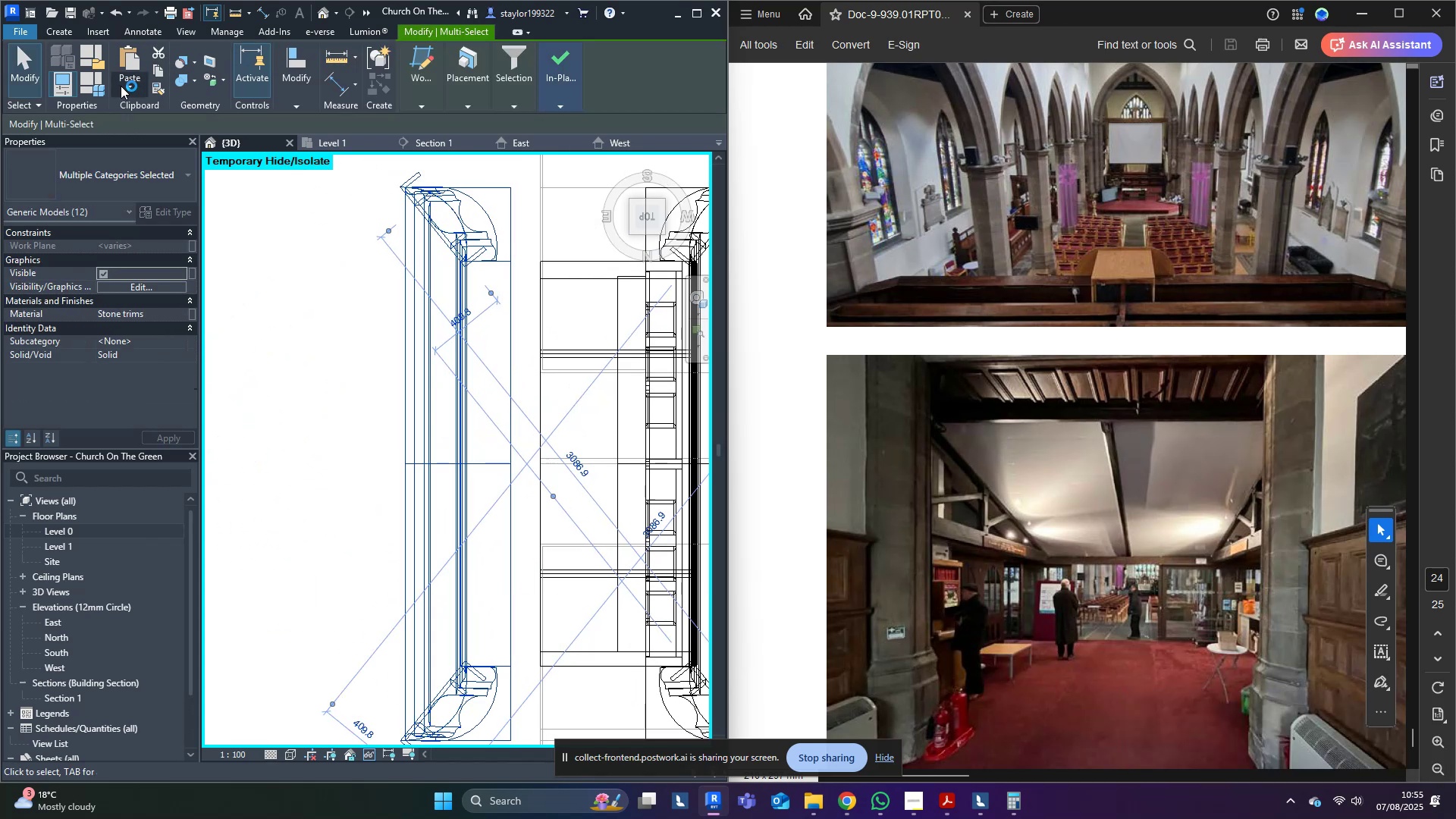 
middle_click([518, 347])
 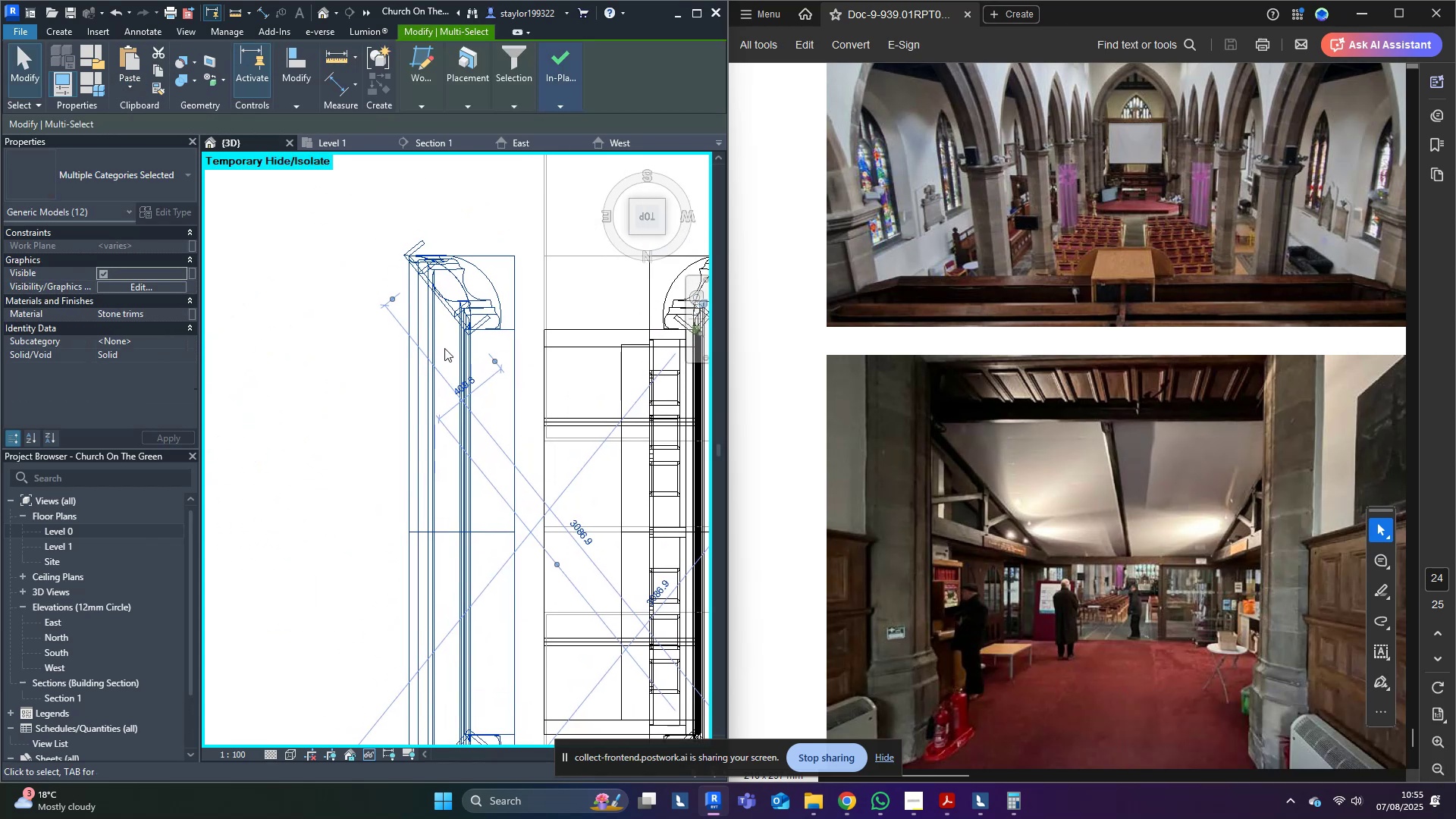 
type(mv)
 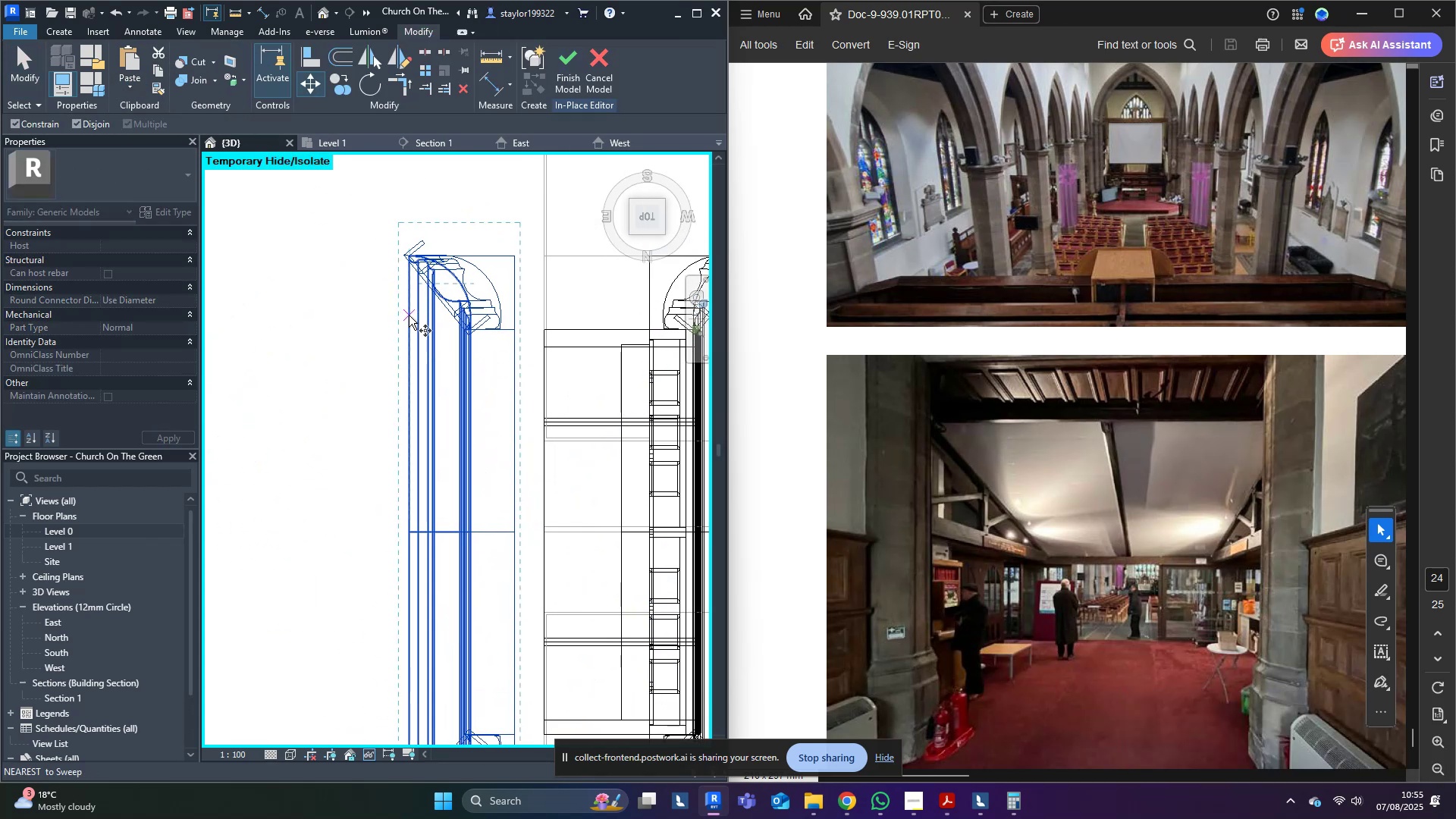 
left_click([409, 315])
 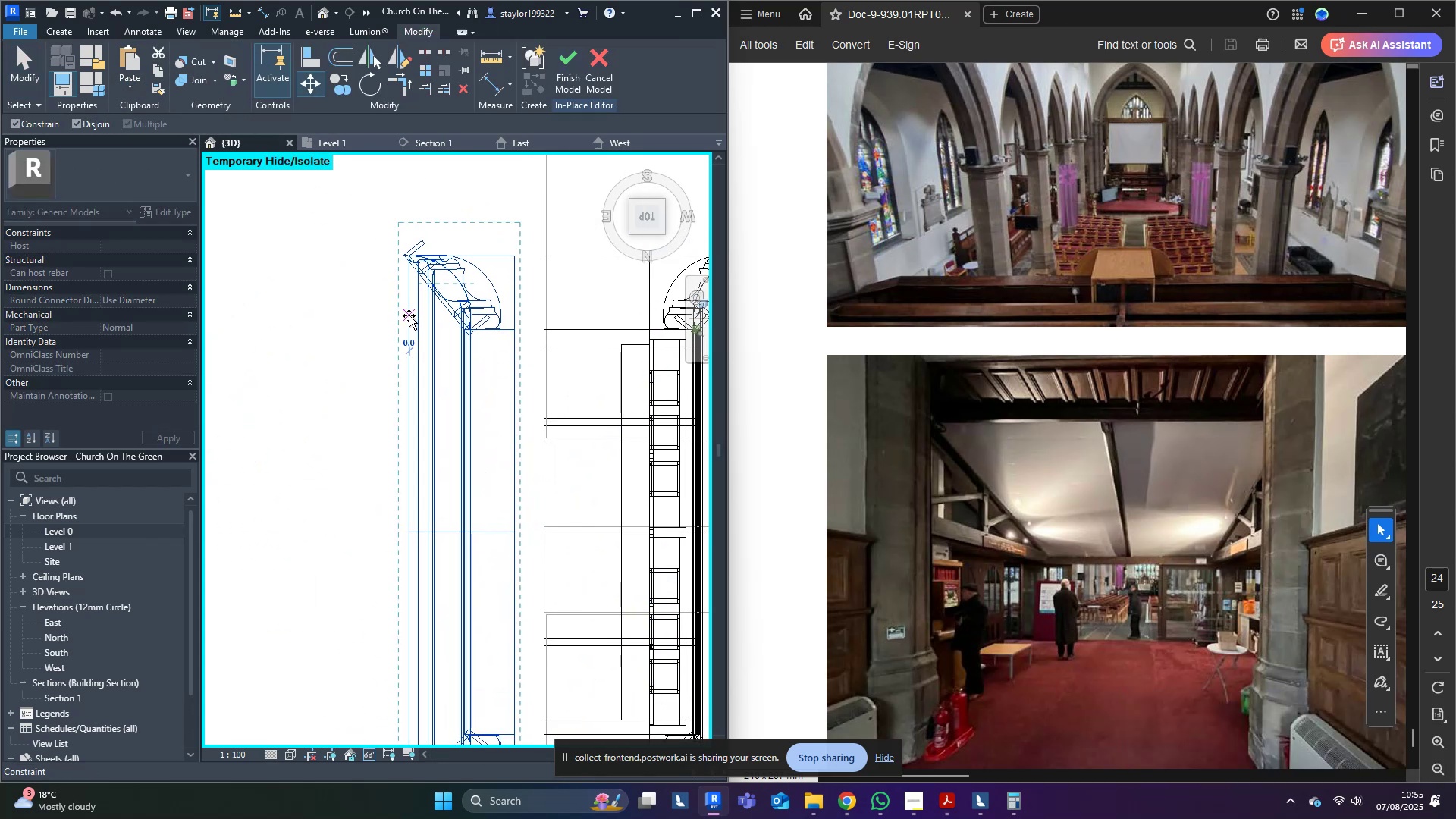 
hold_key(key=ShiftLeft, duration=1.5)
 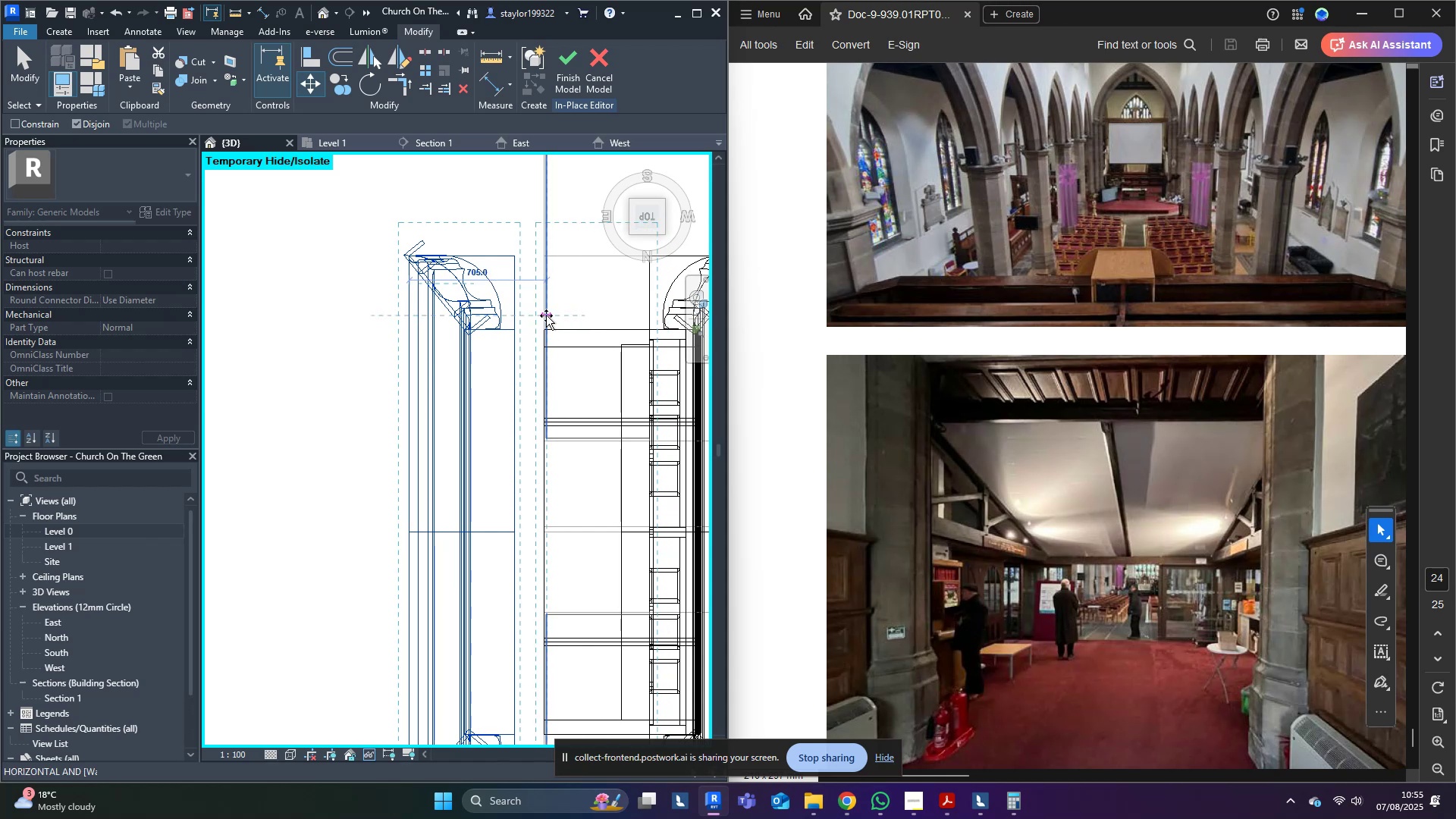 
hold_key(key=ShiftLeft, duration=1.52)
left_click([541, 315])
 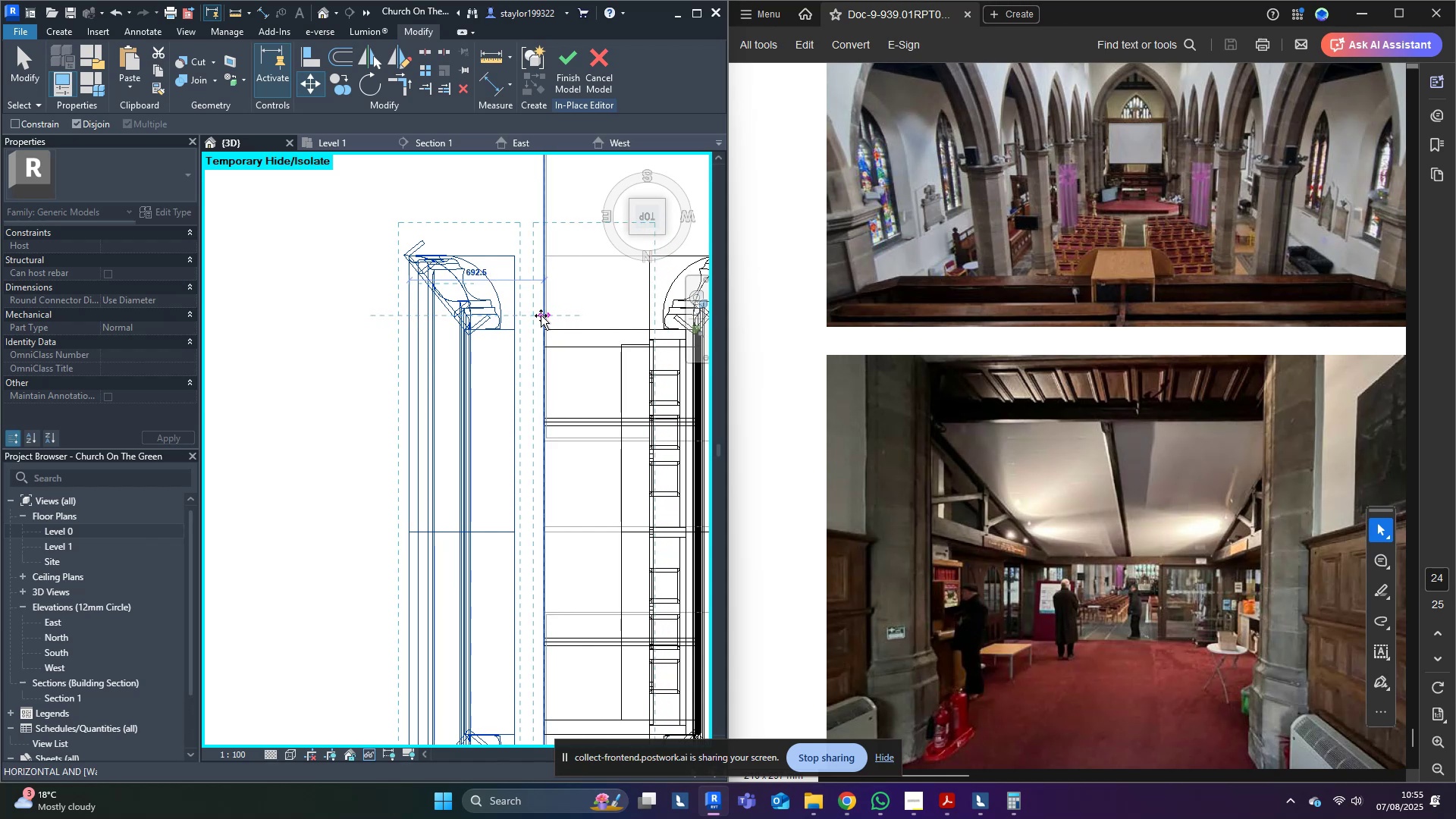 
hold_key(key=ShiftLeft, duration=0.33)
 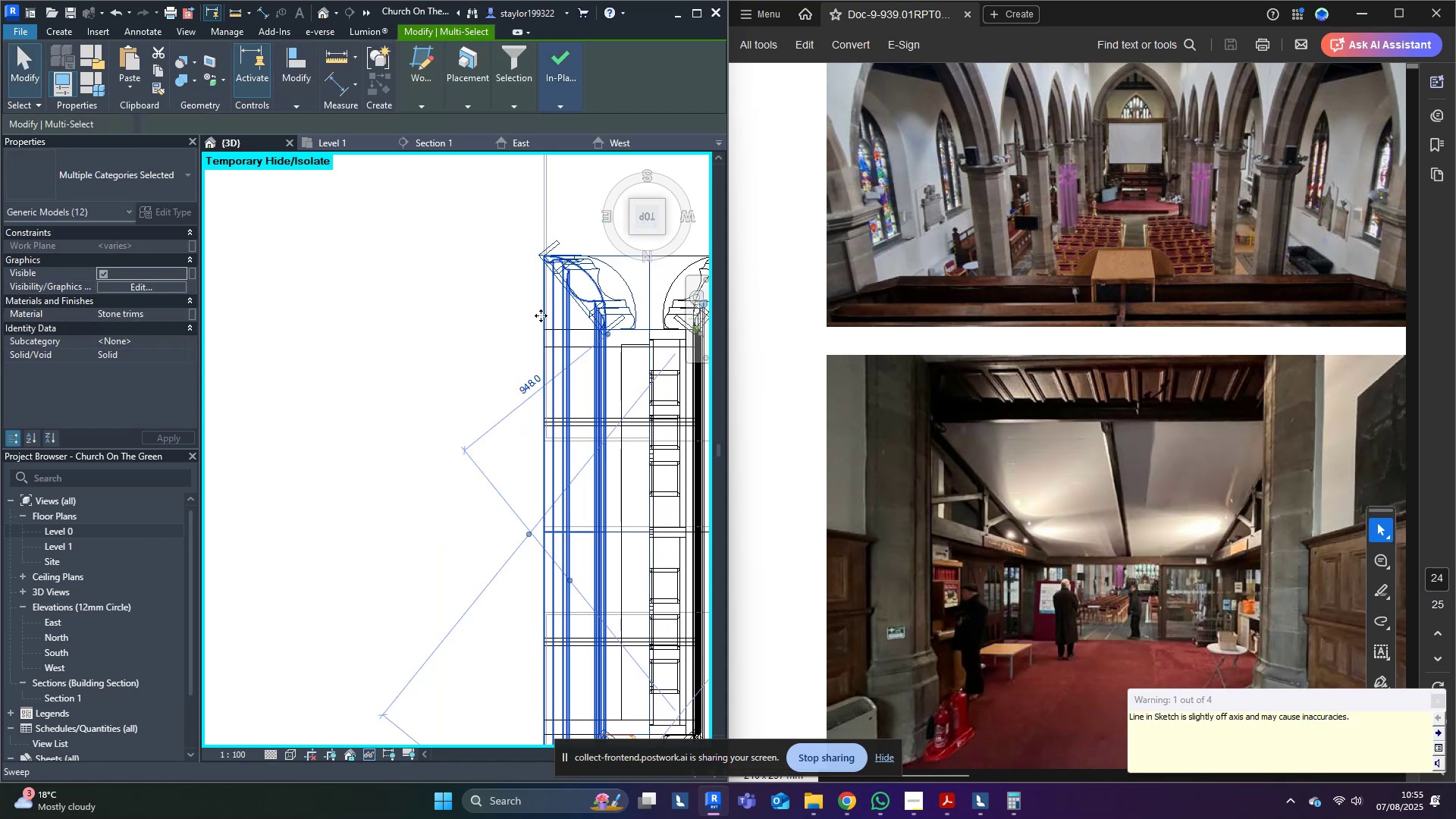 
type(sd)
key(Escape)
 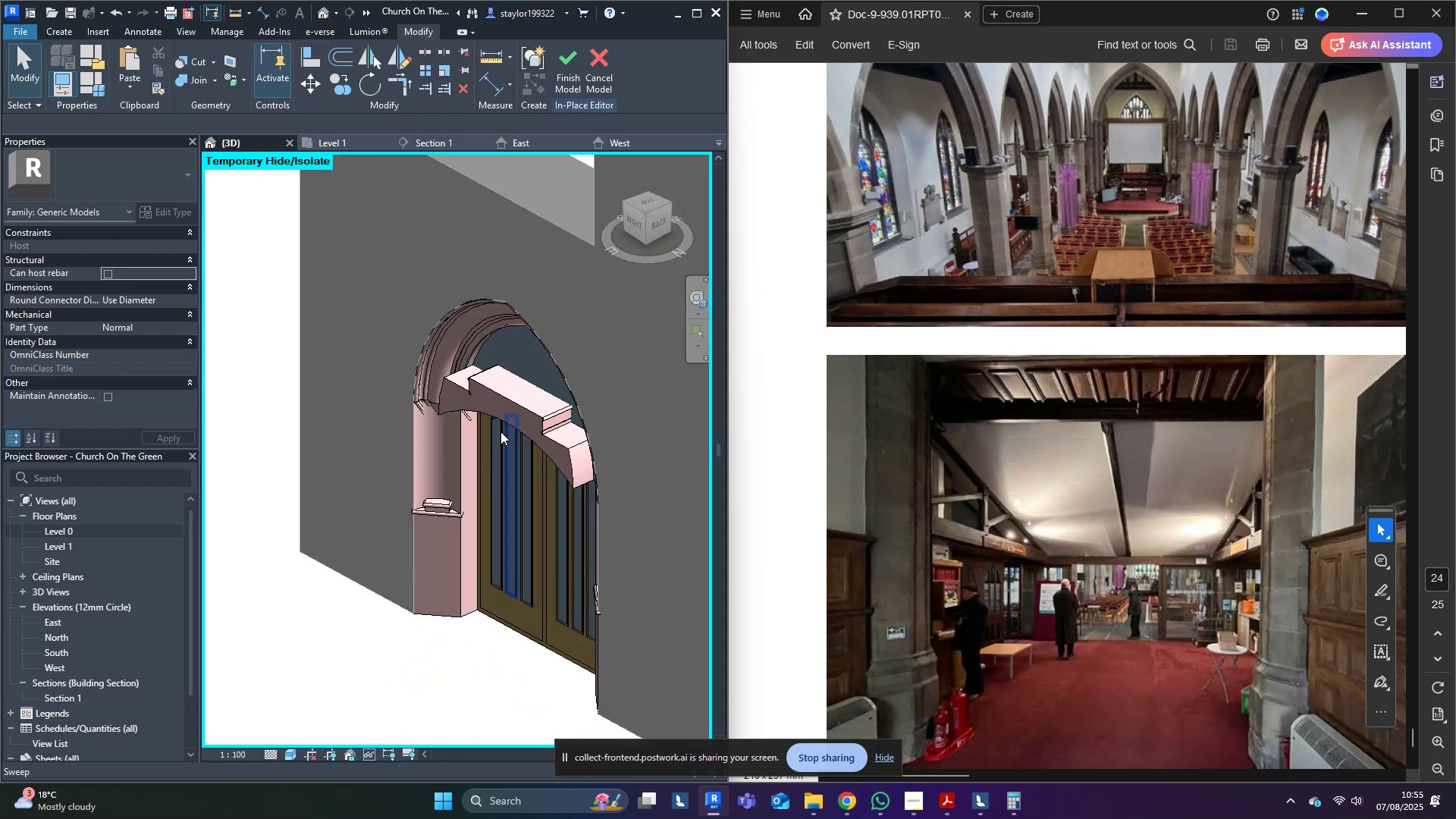 
scroll: coordinate [452, 425], scroll_direction: down, amount: 5.0
 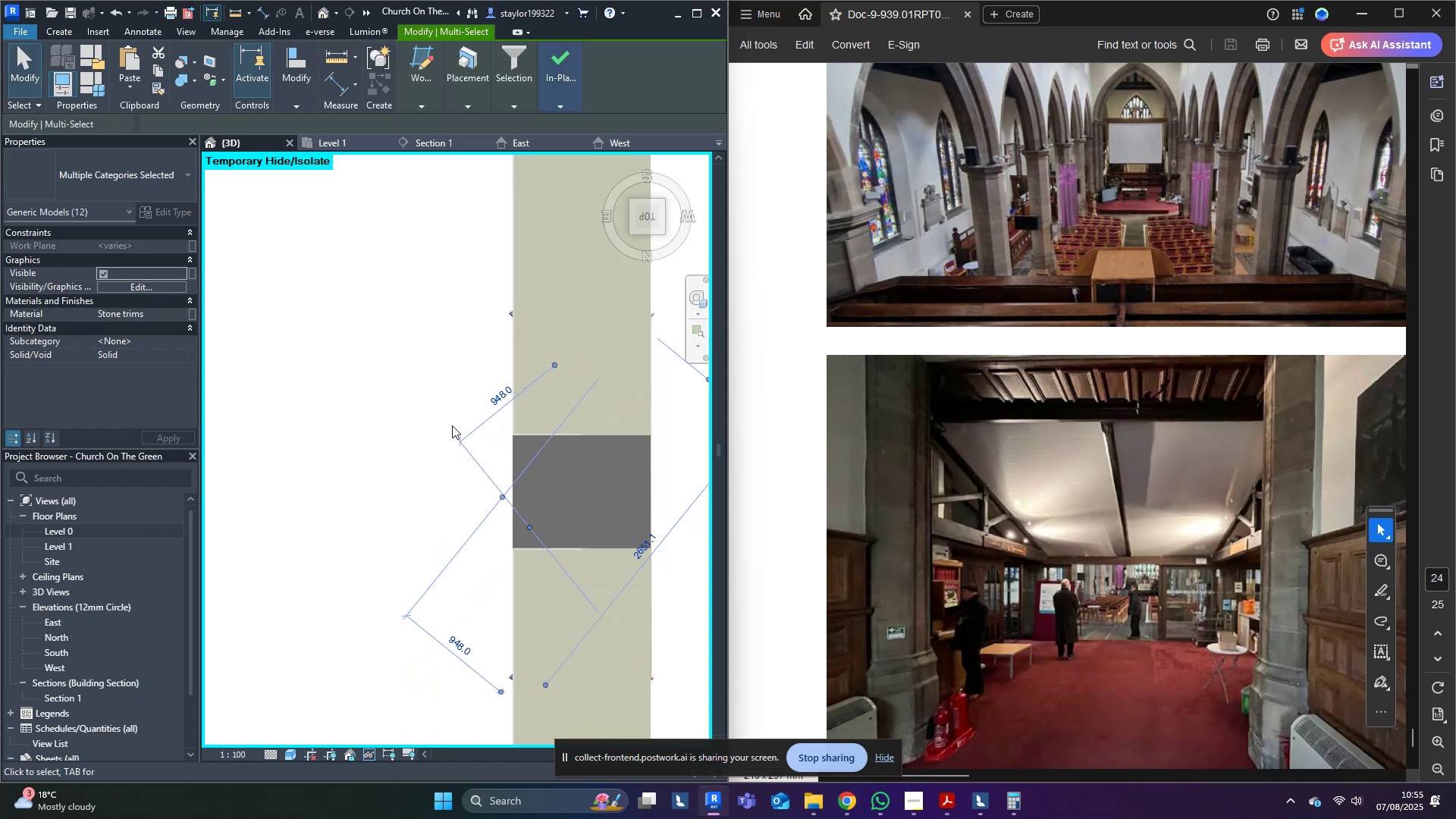 
left_click([511, 403])
 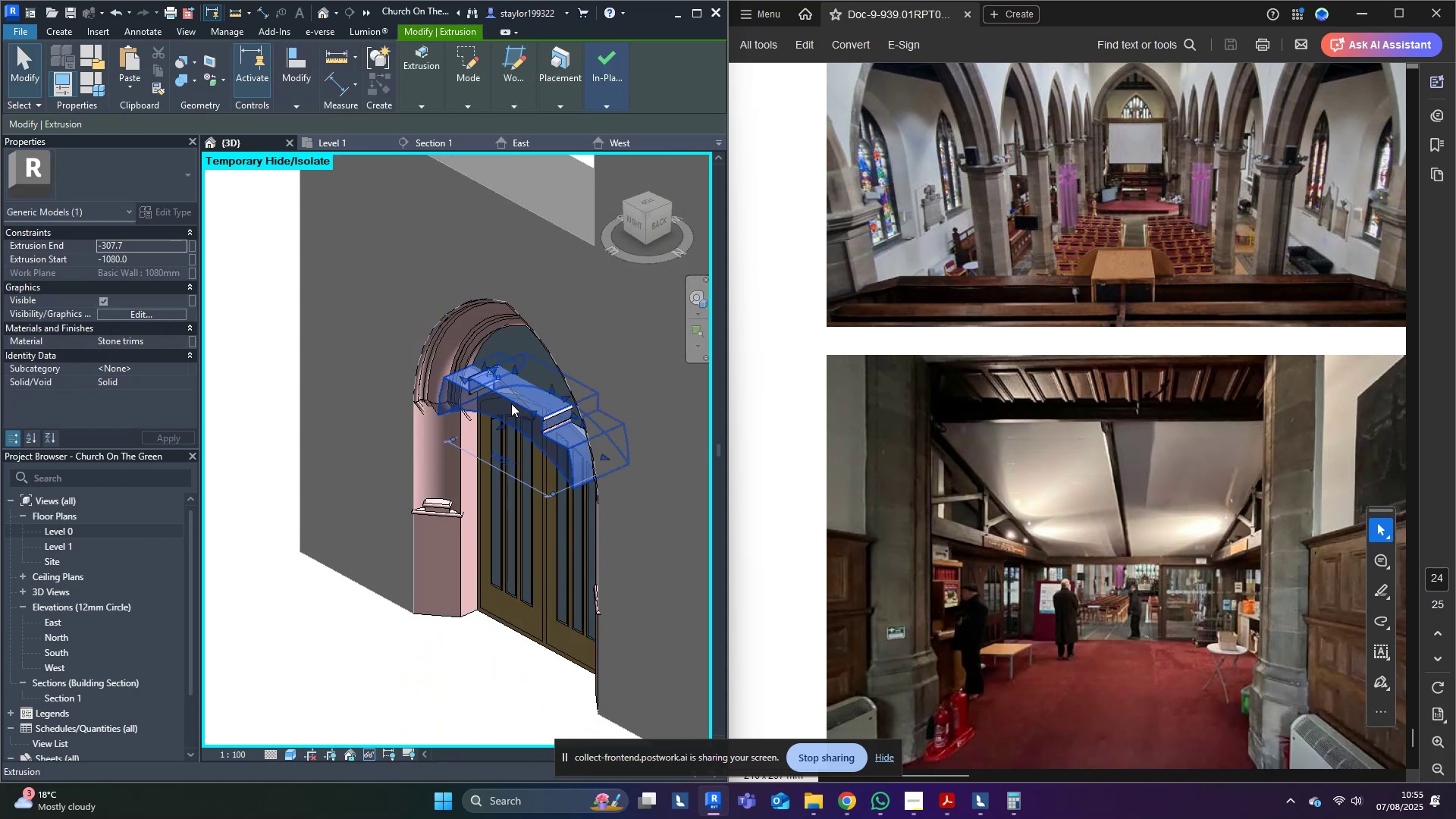 
hold_key(key=ShiftLeft, duration=0.55)
 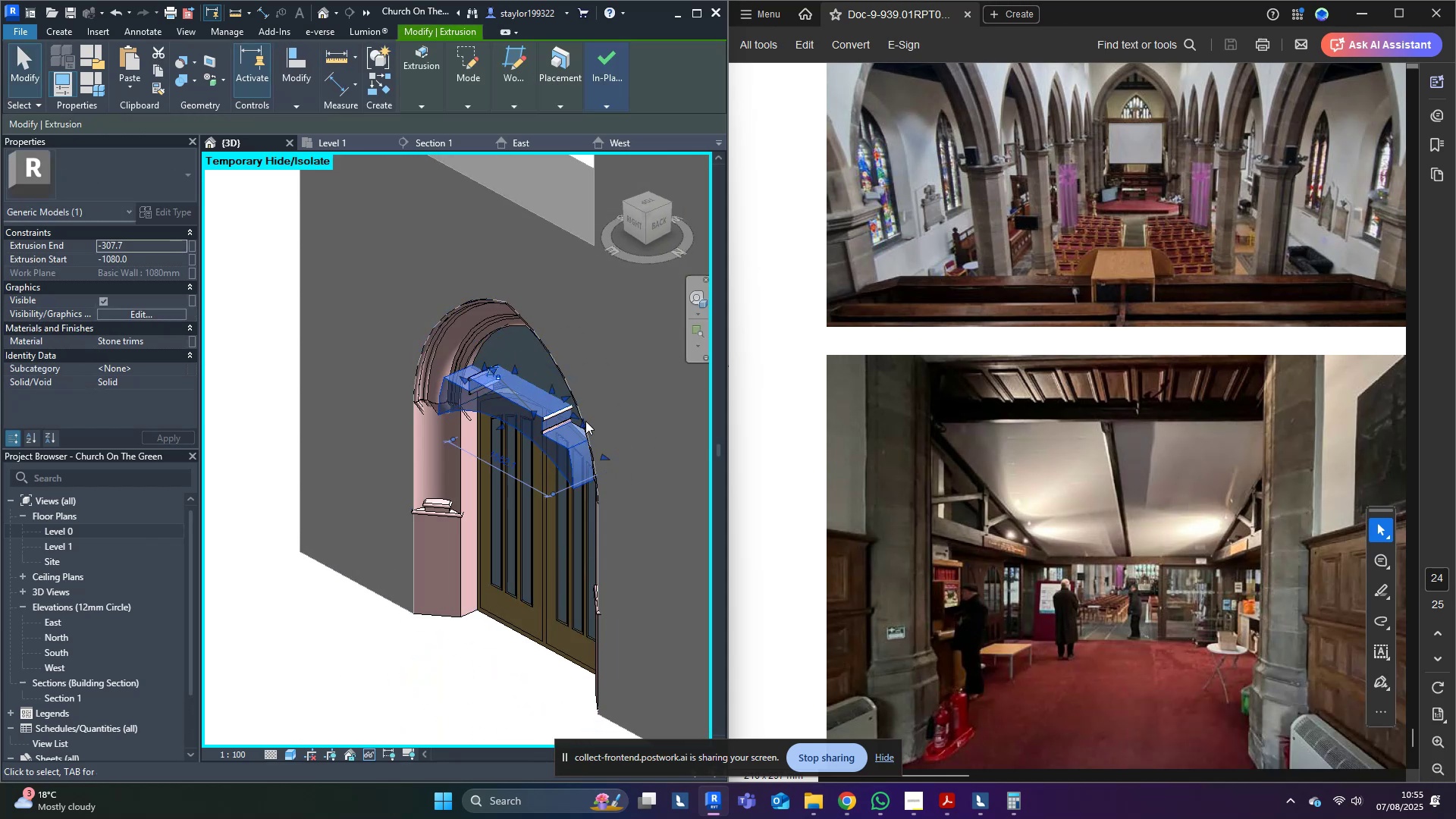 
hold_key(key=ShiftLeft, duration=0.32)
 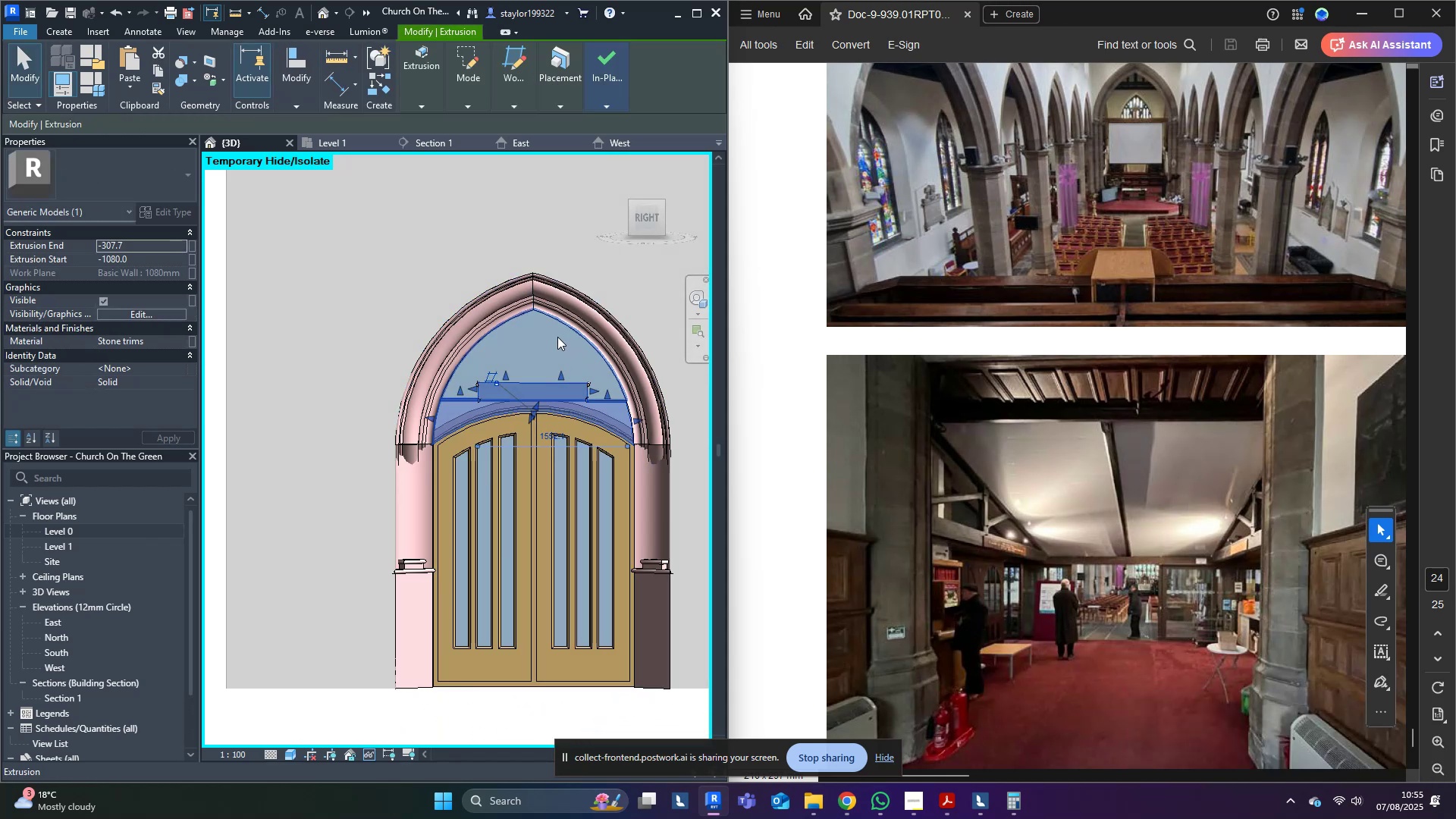 
hold_key(key=ShiftLeft, duration=1.54)
 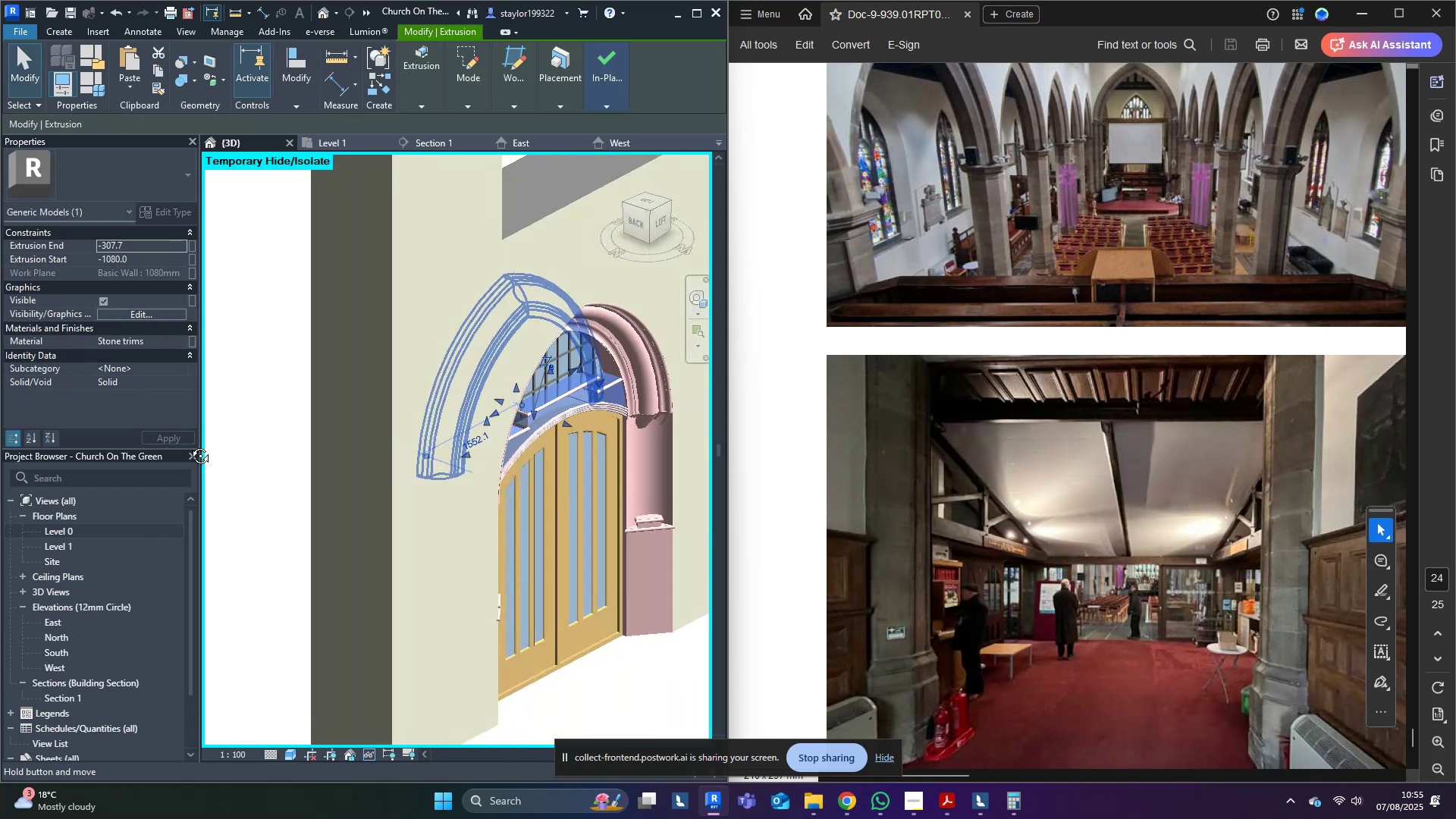 
key(Shift+ShiftLeft)
 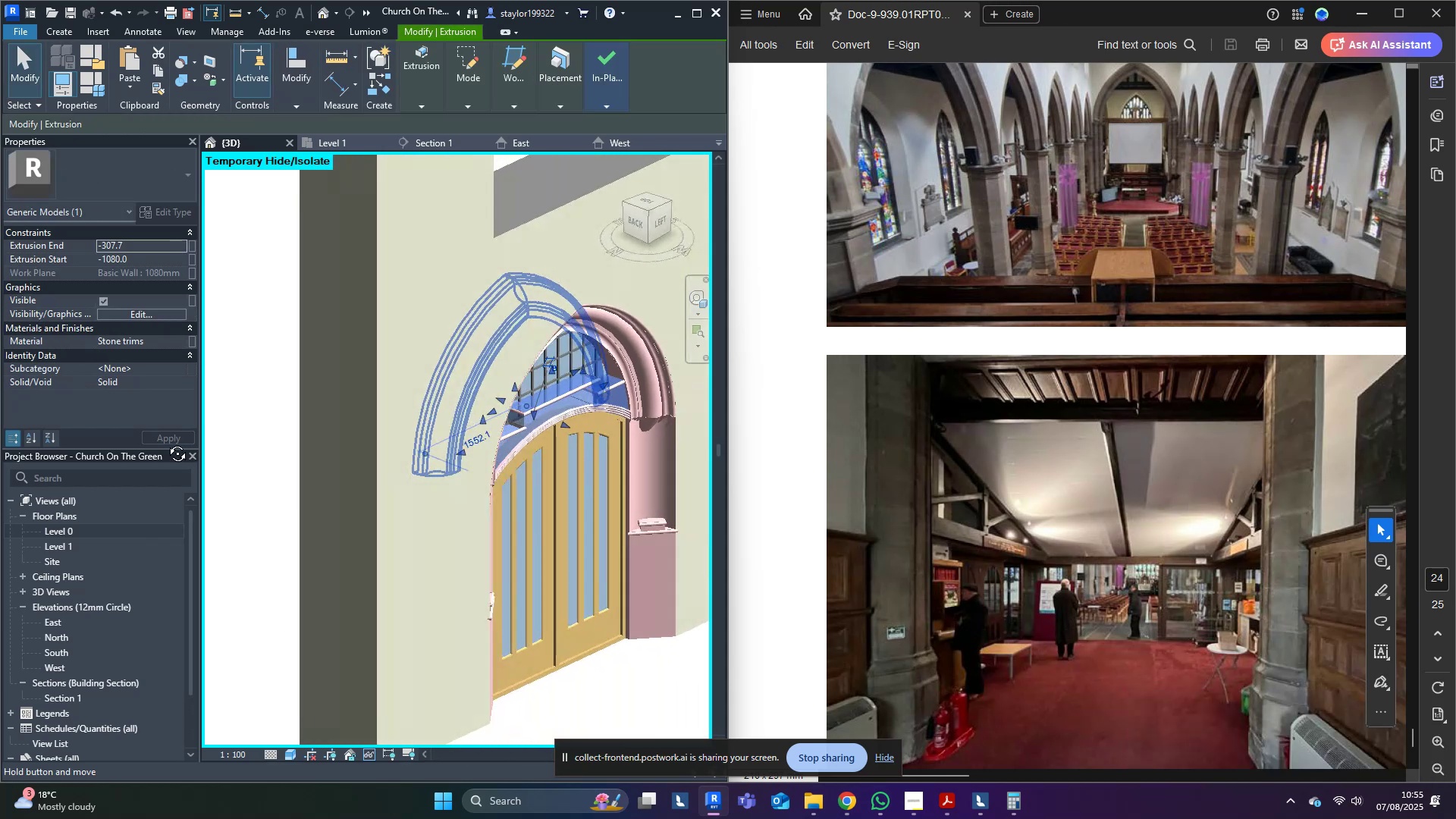 
key(Shift+ShiftLeft)
 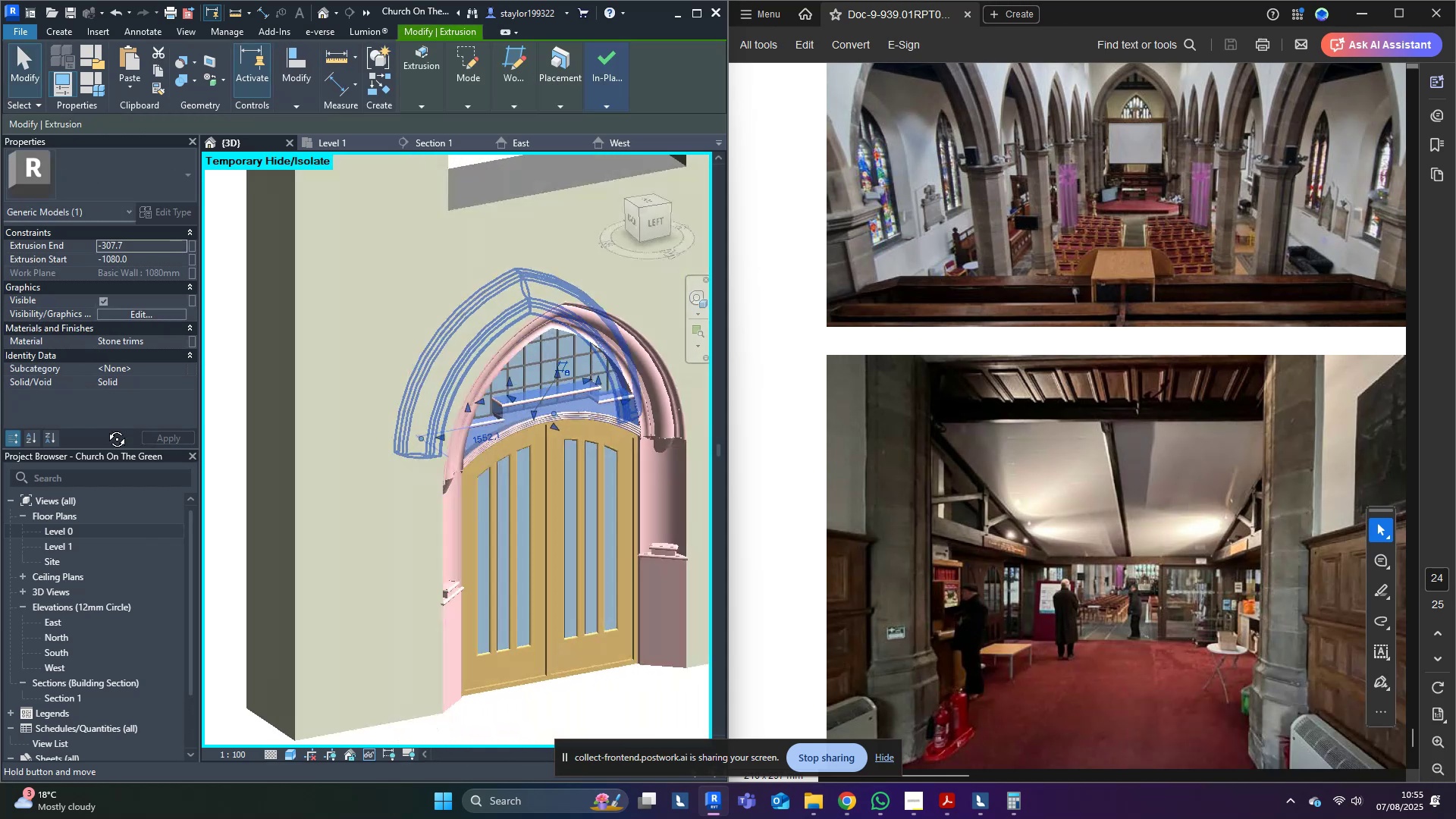 
key(Shift+ShiftLeft)
 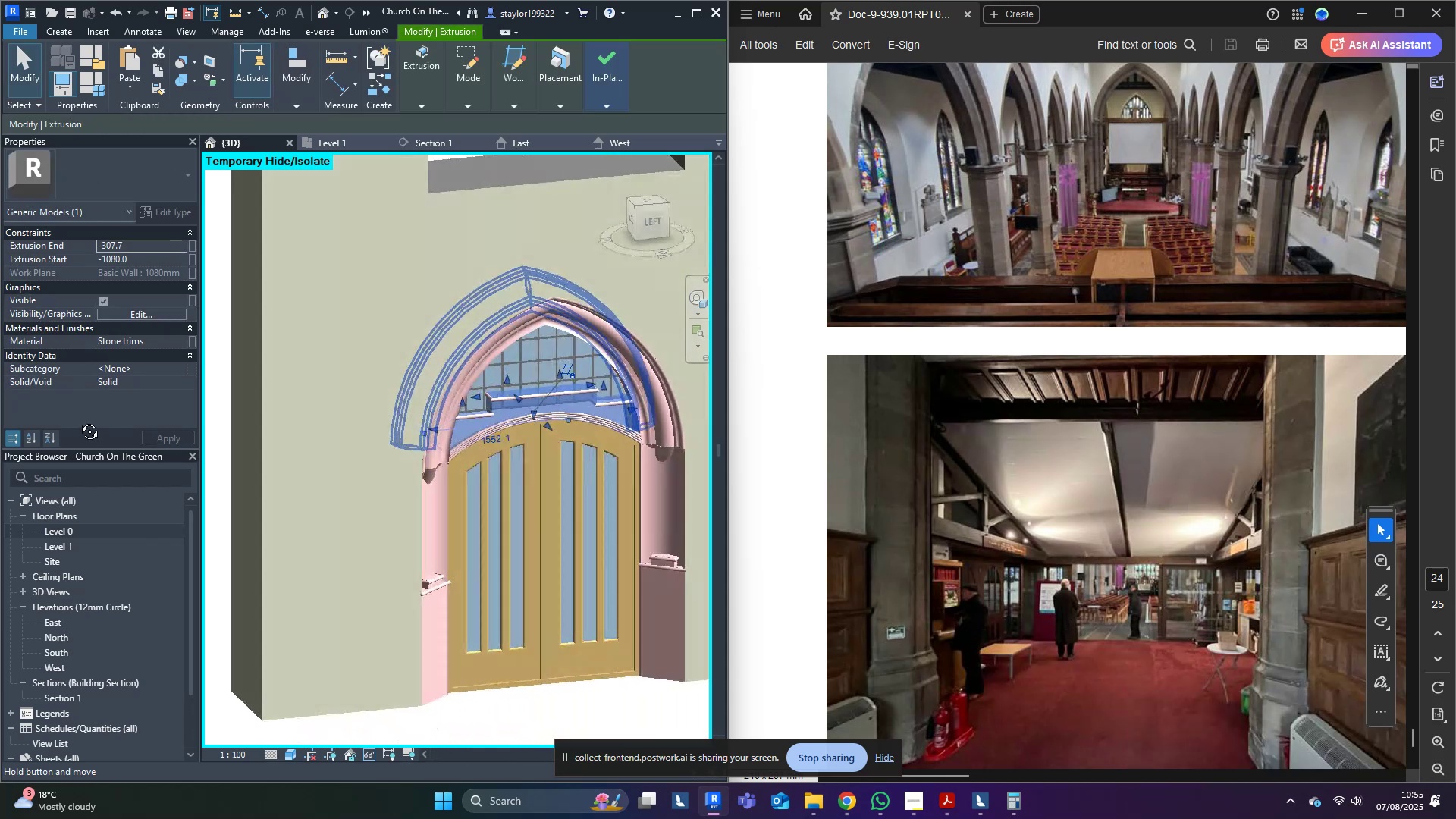 
key(Shift+ShiftLeft)
 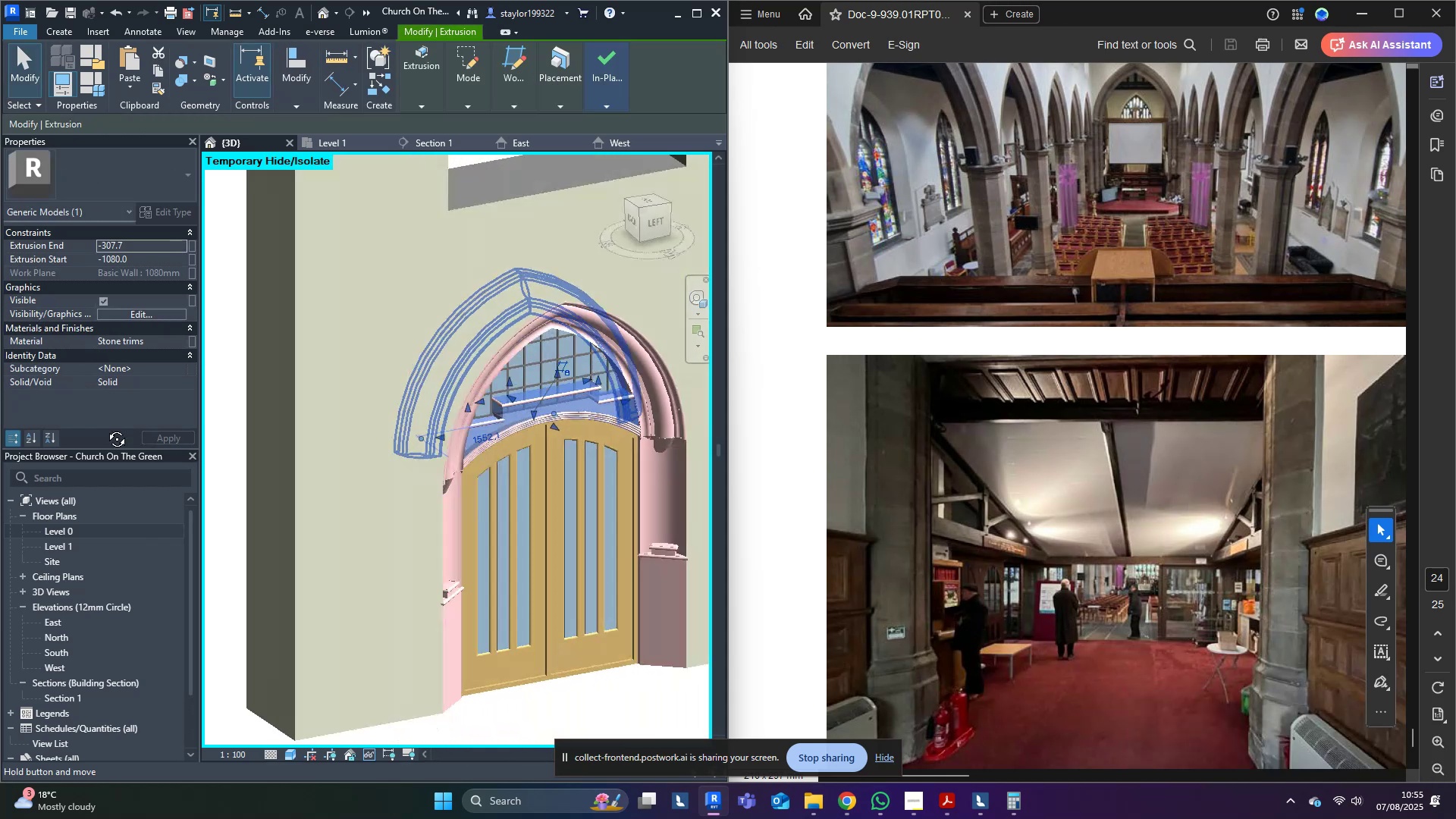 
key(Shift+ShiftLeft)
 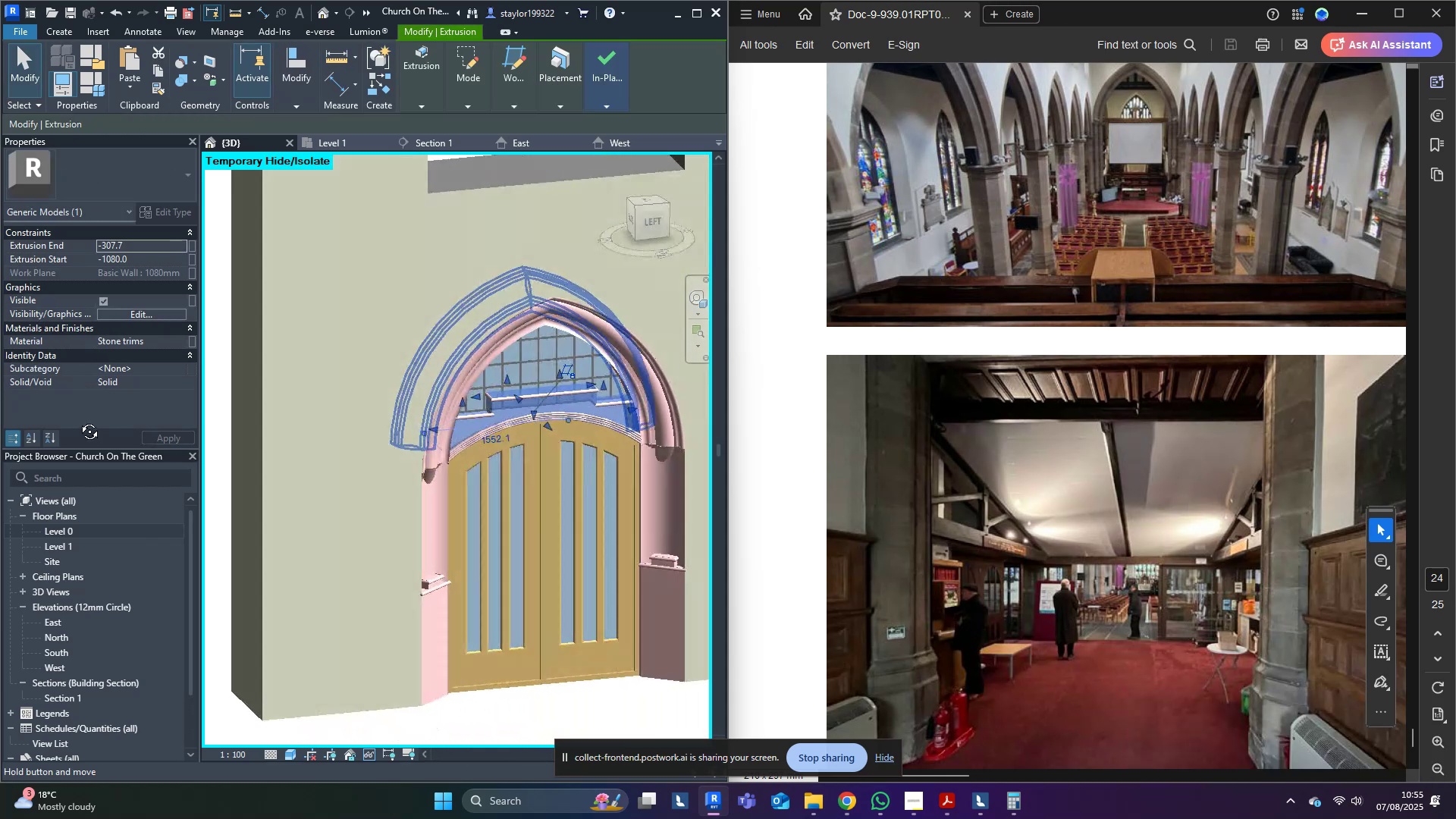 
key(Shift+ShiftLeft)
 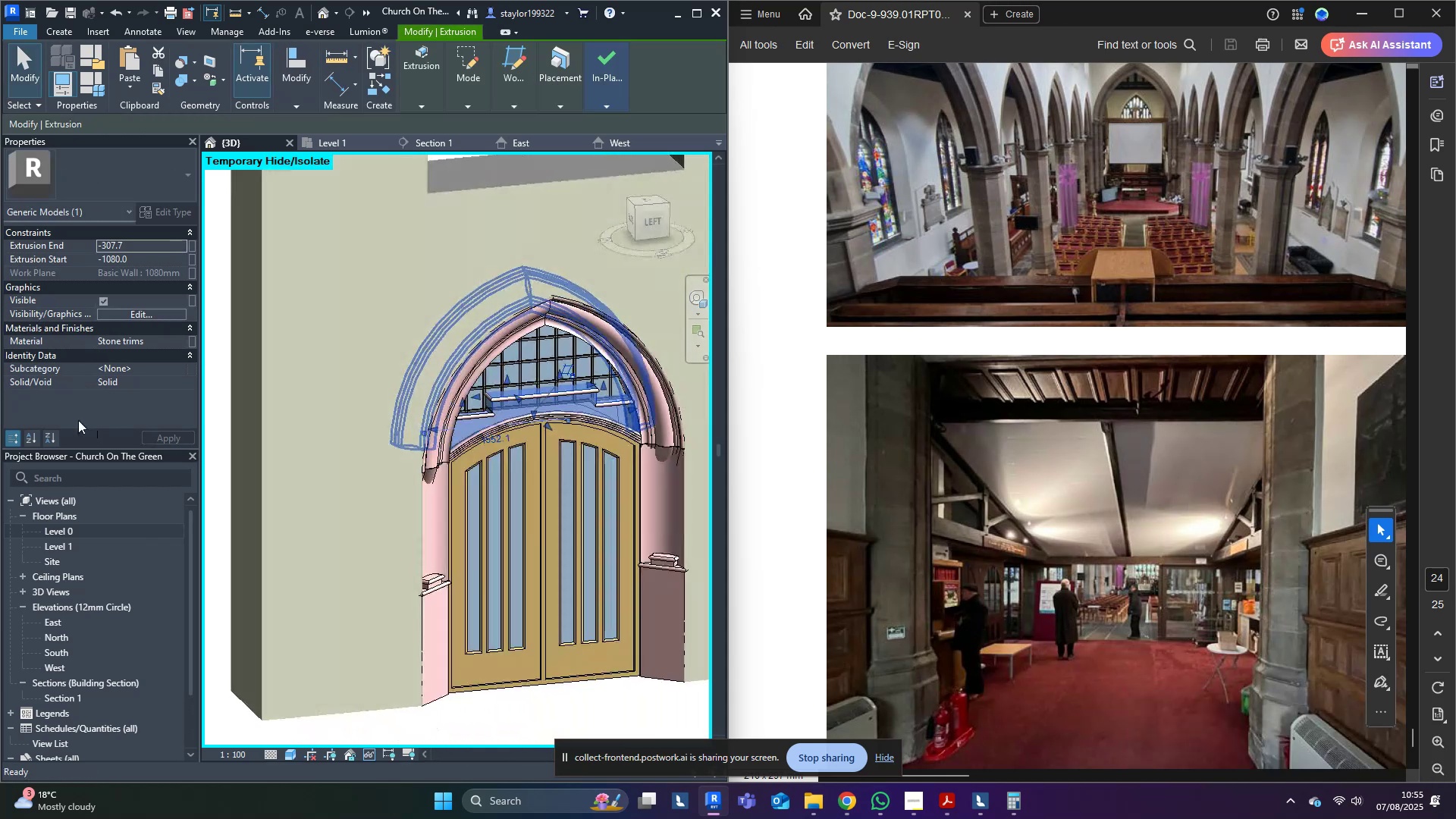 
key(Shift+ShiftLeft)
 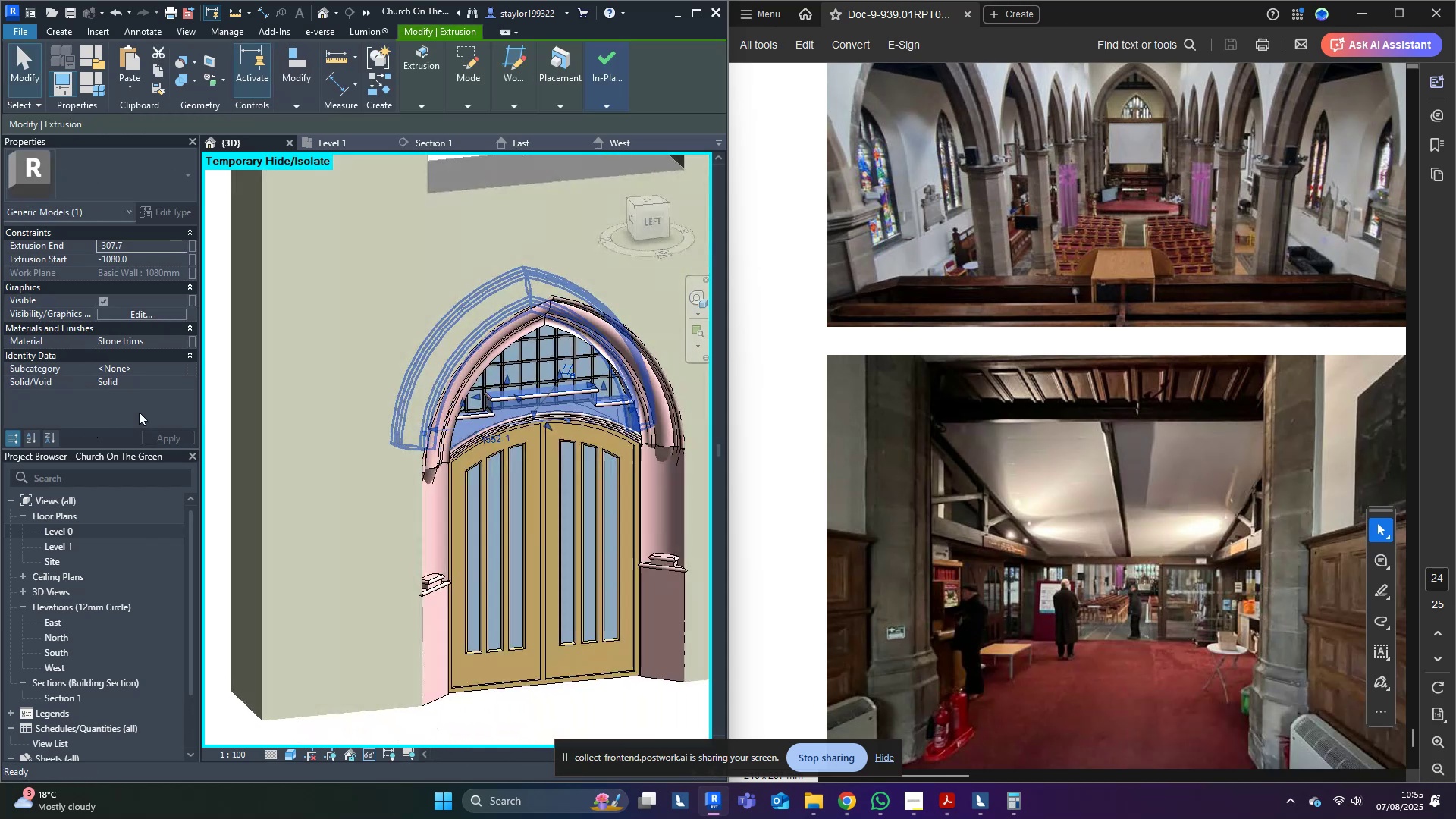 
key(Shift+ShiftLeft)
 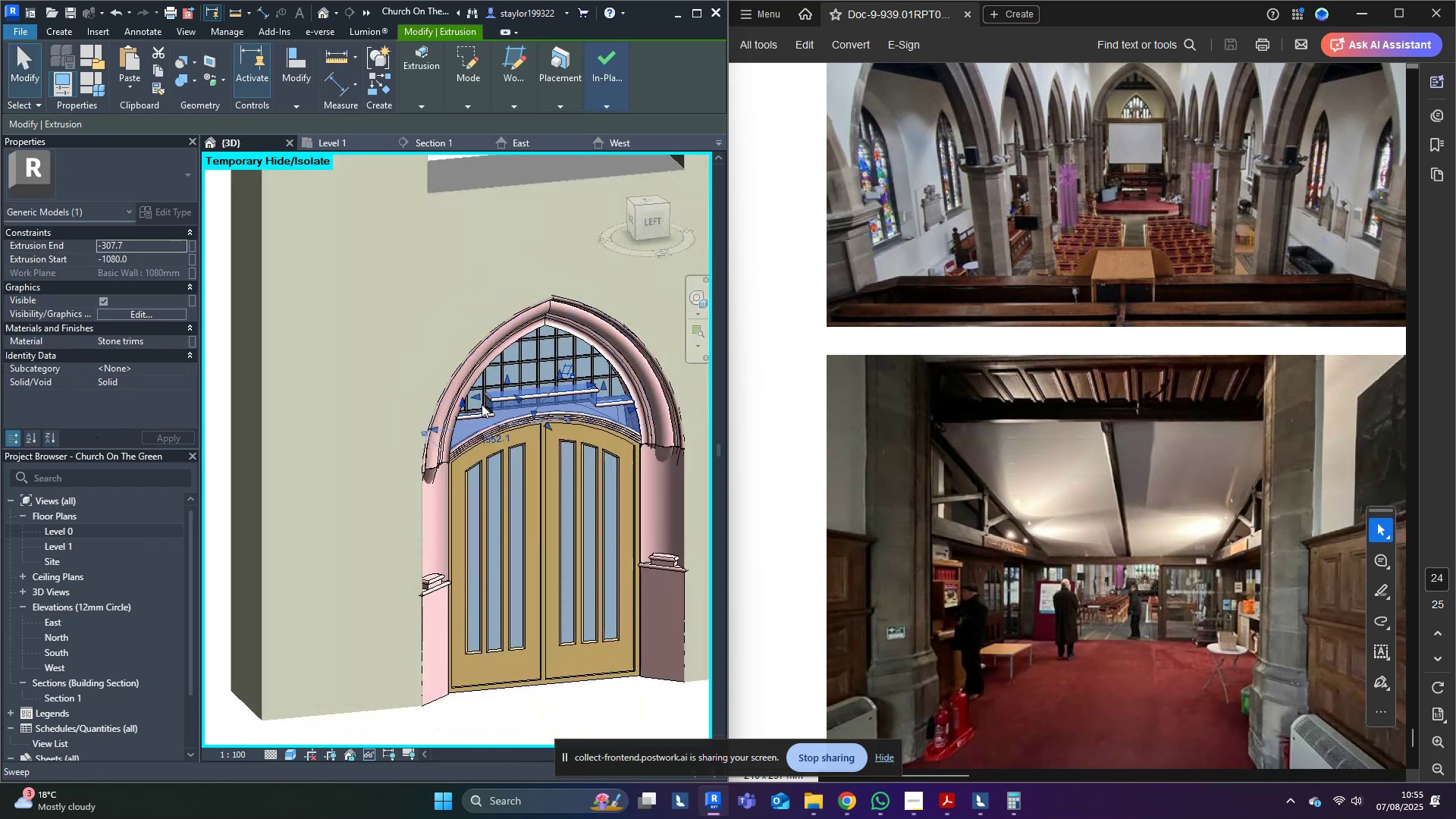 
scroll: coordinate [683, 390], scroll_direction: up, amount: 3.0
 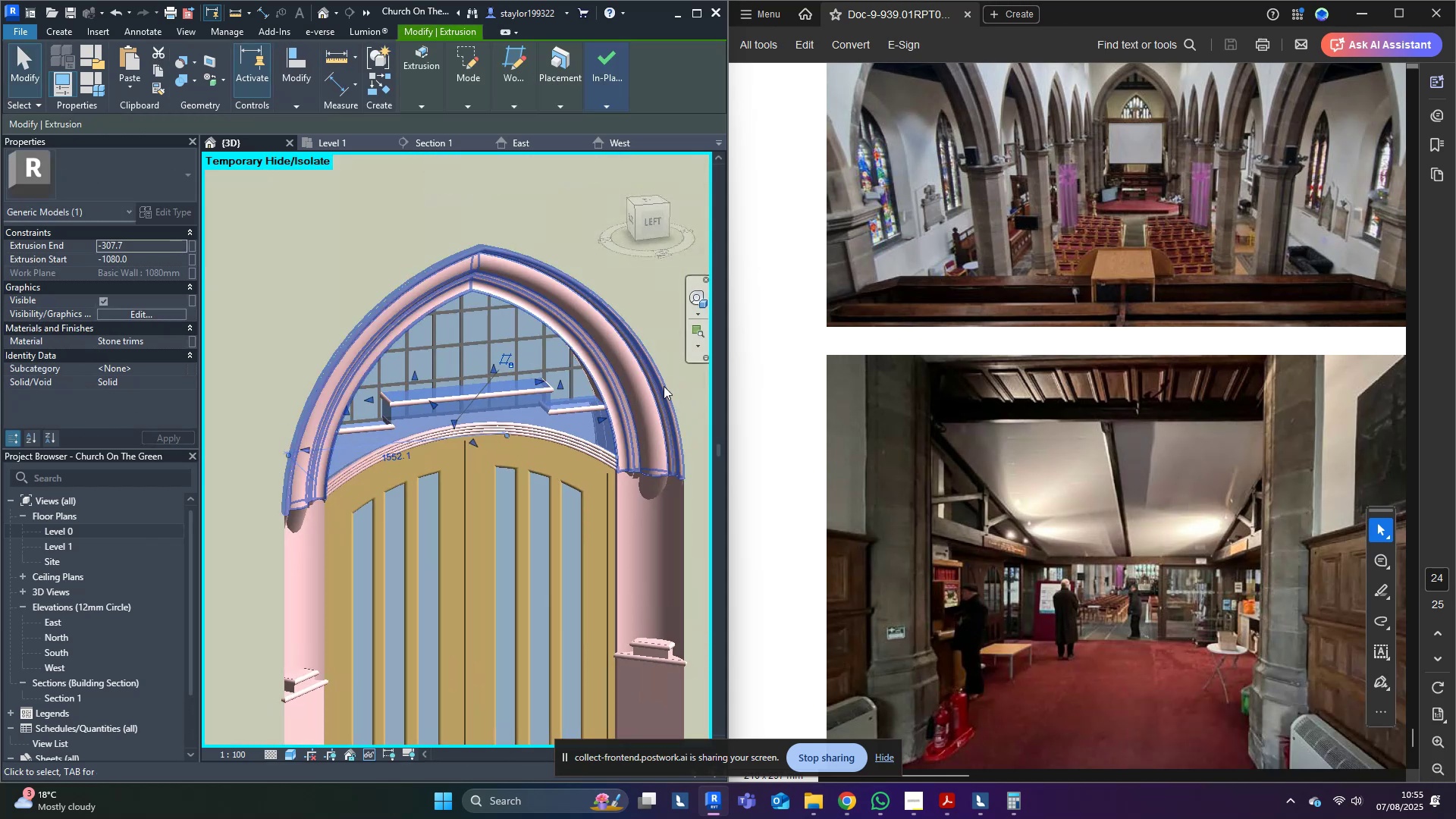 
key(Escape)
 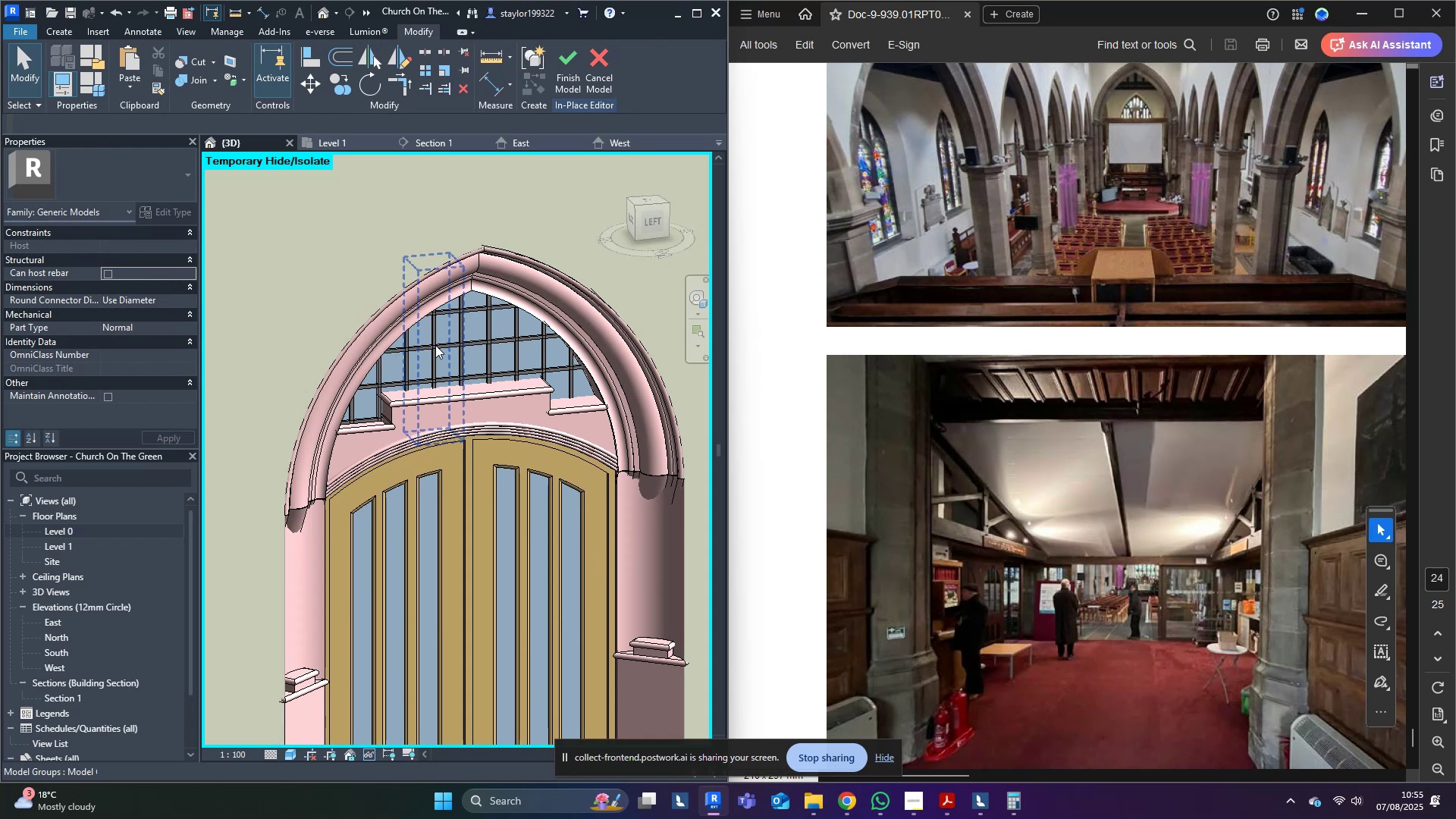 
right_click([435, 345])
 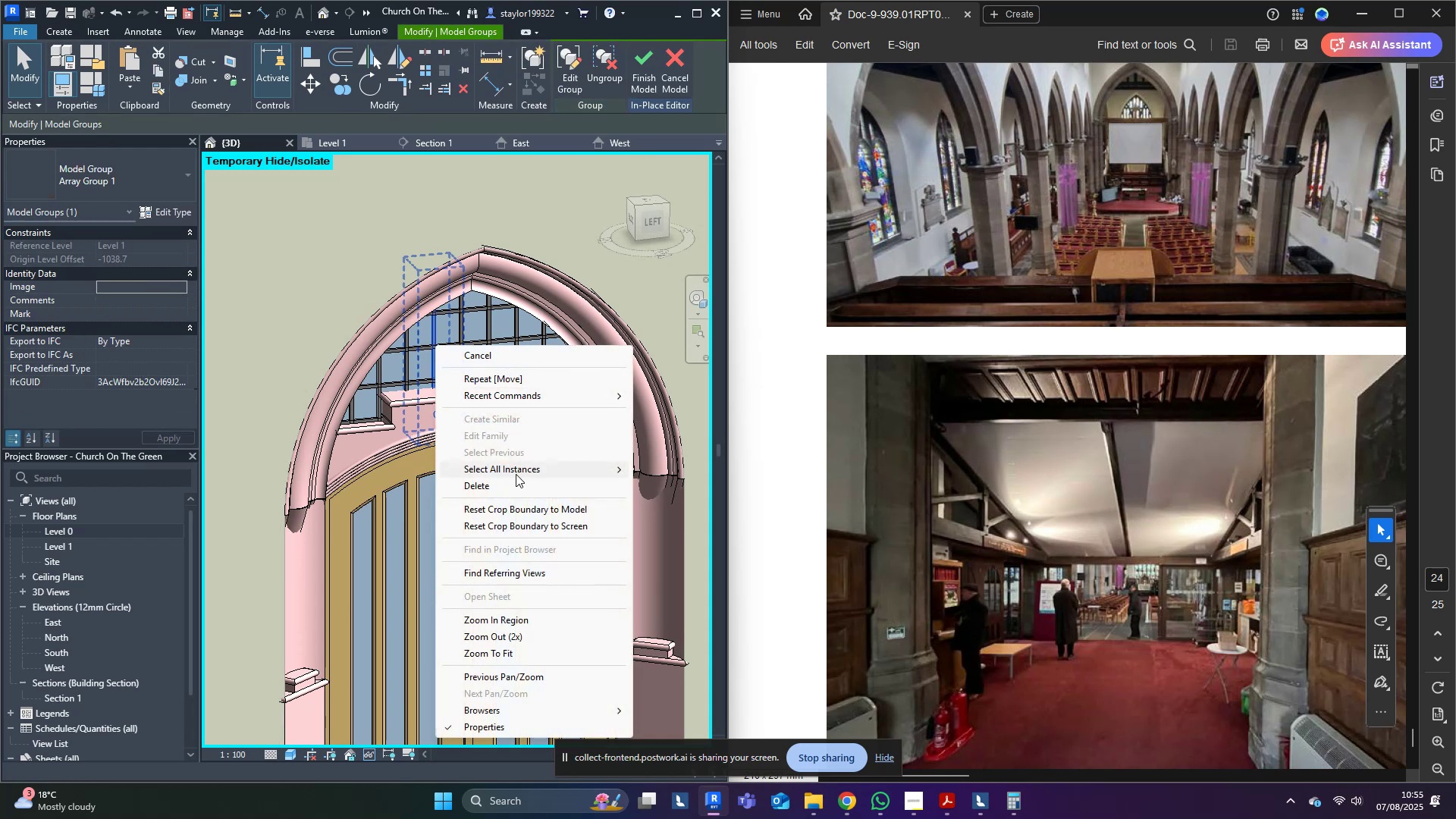 
left_click([510, 466])
 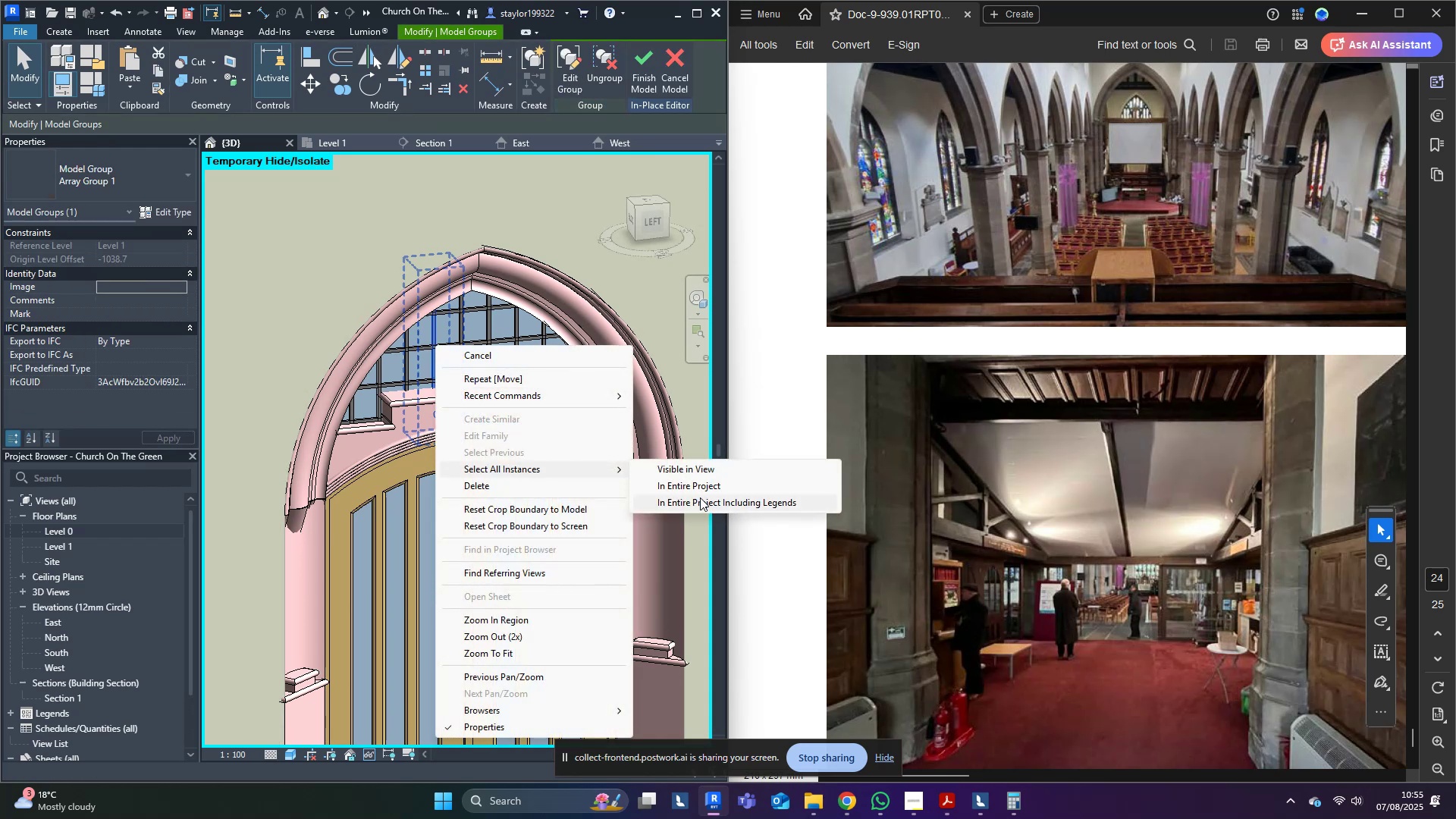 
left_click([700, 489])
 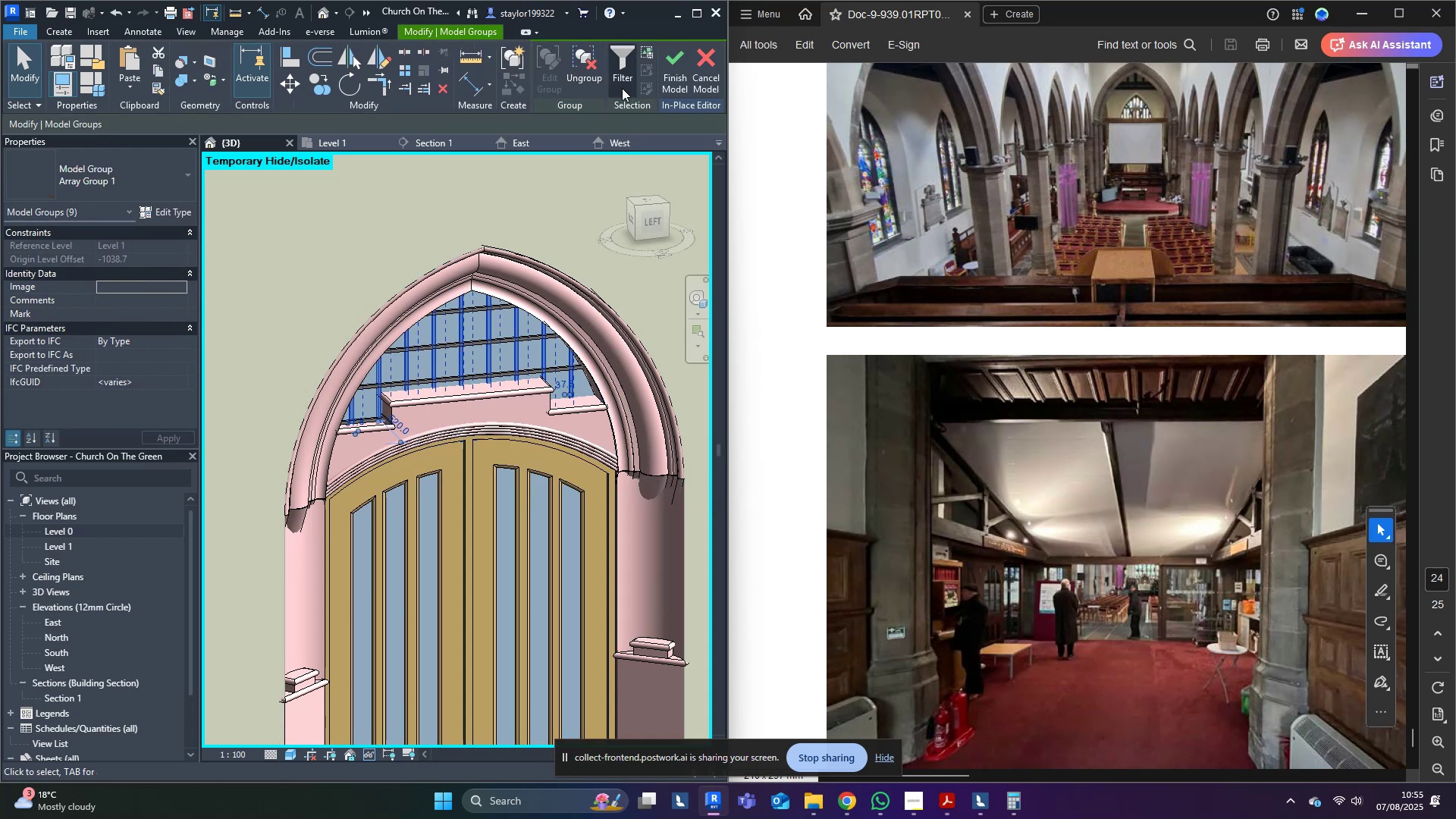 
left_click([585, 71])
 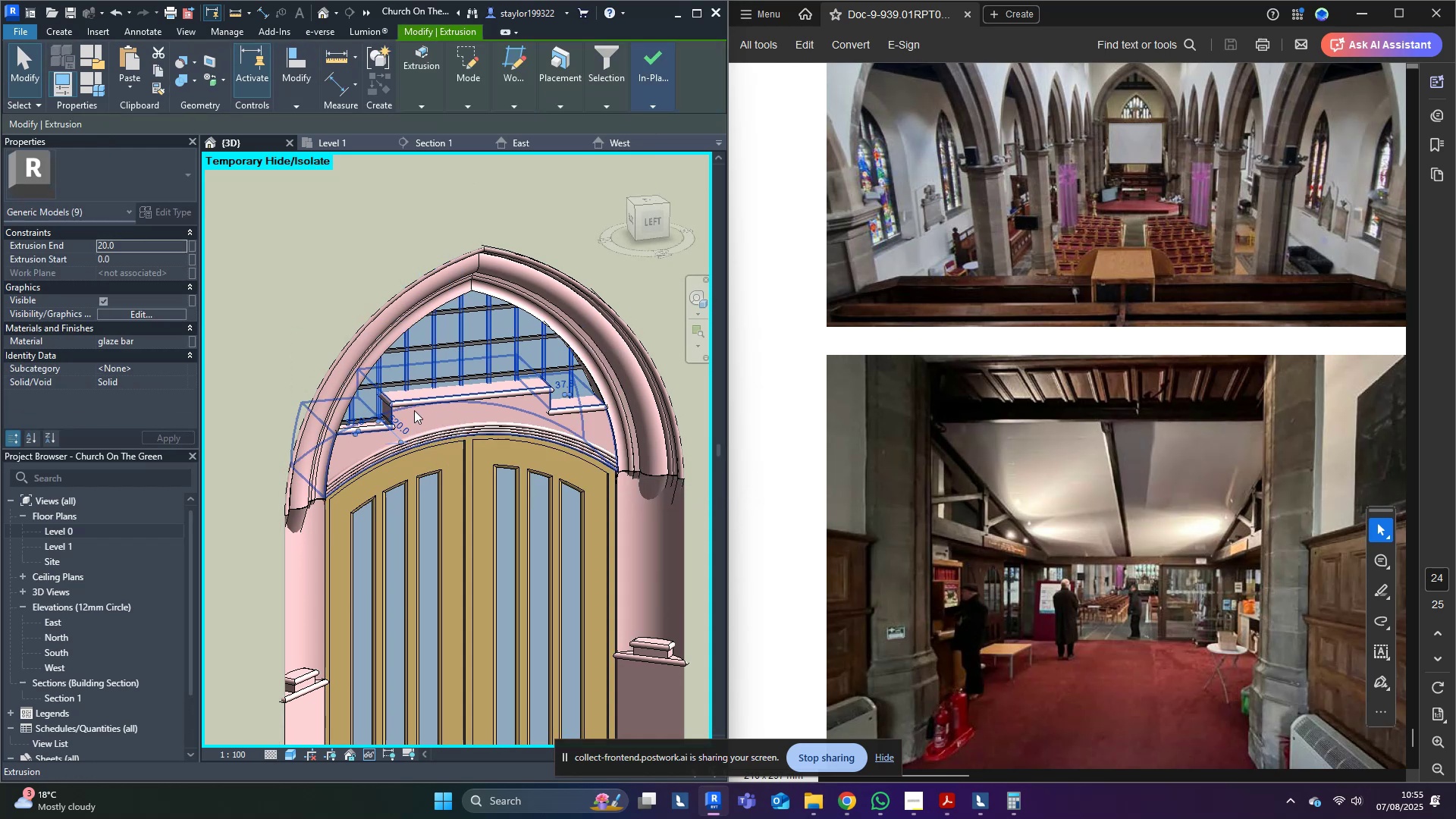 
left_click([414, 403])
 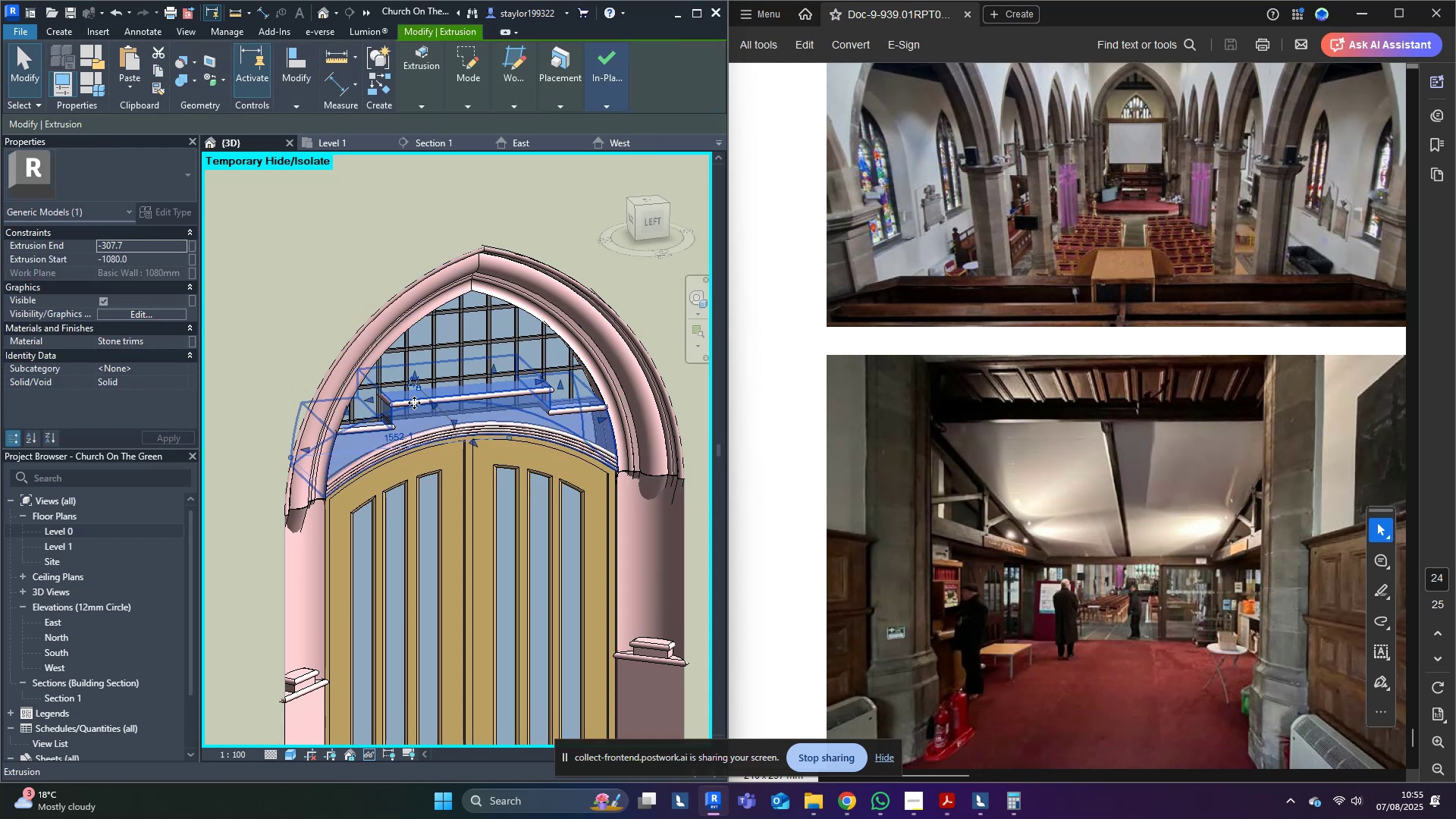 
hold_key(key=ShiftLeft, duration=1.52)
 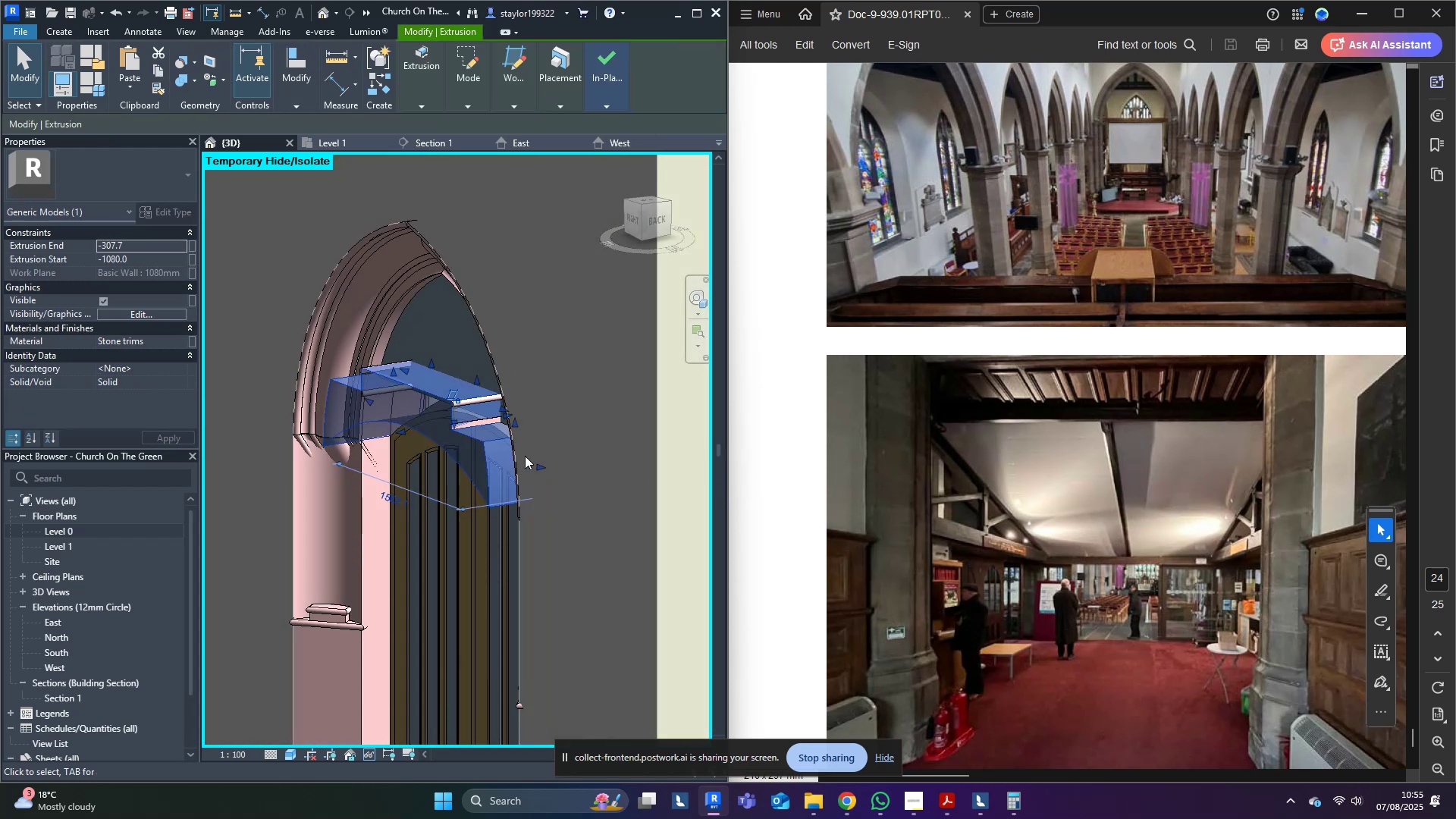 
hold_key(key=ShiftLeft, duration=0.57)
 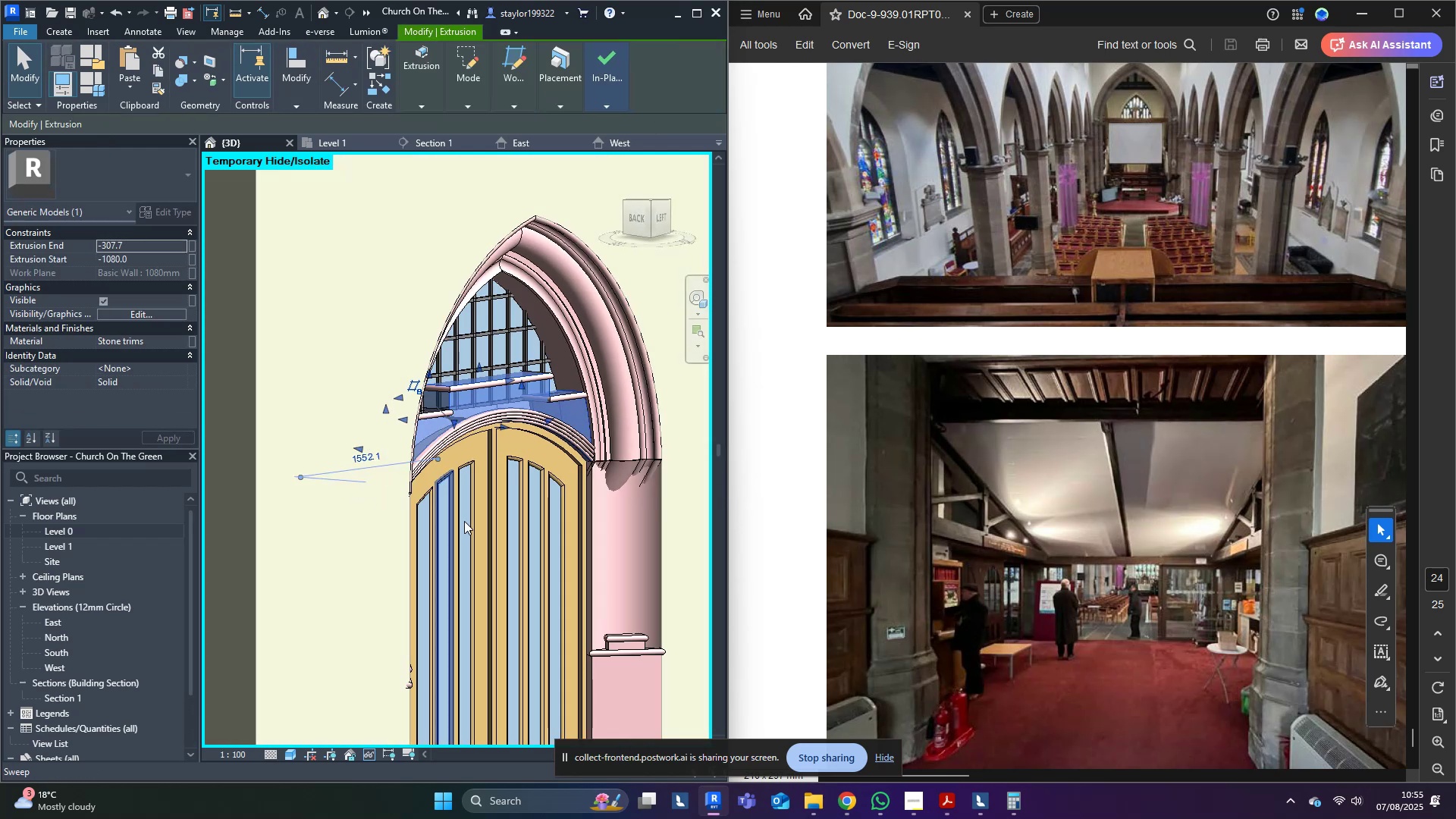 
hold_key(key=ShiftLeft, duration=0.39)
 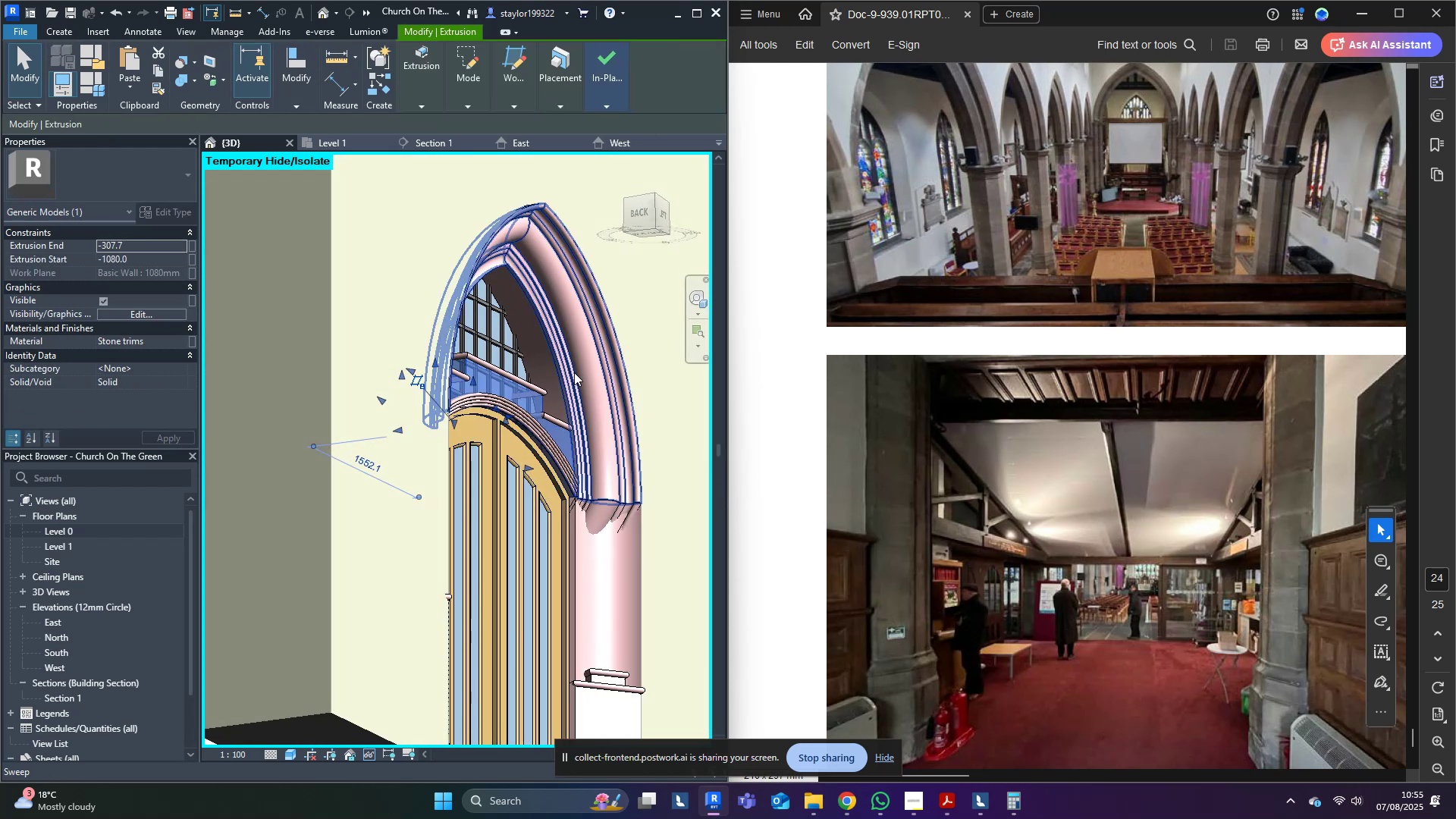 
left_click([574, 372])
 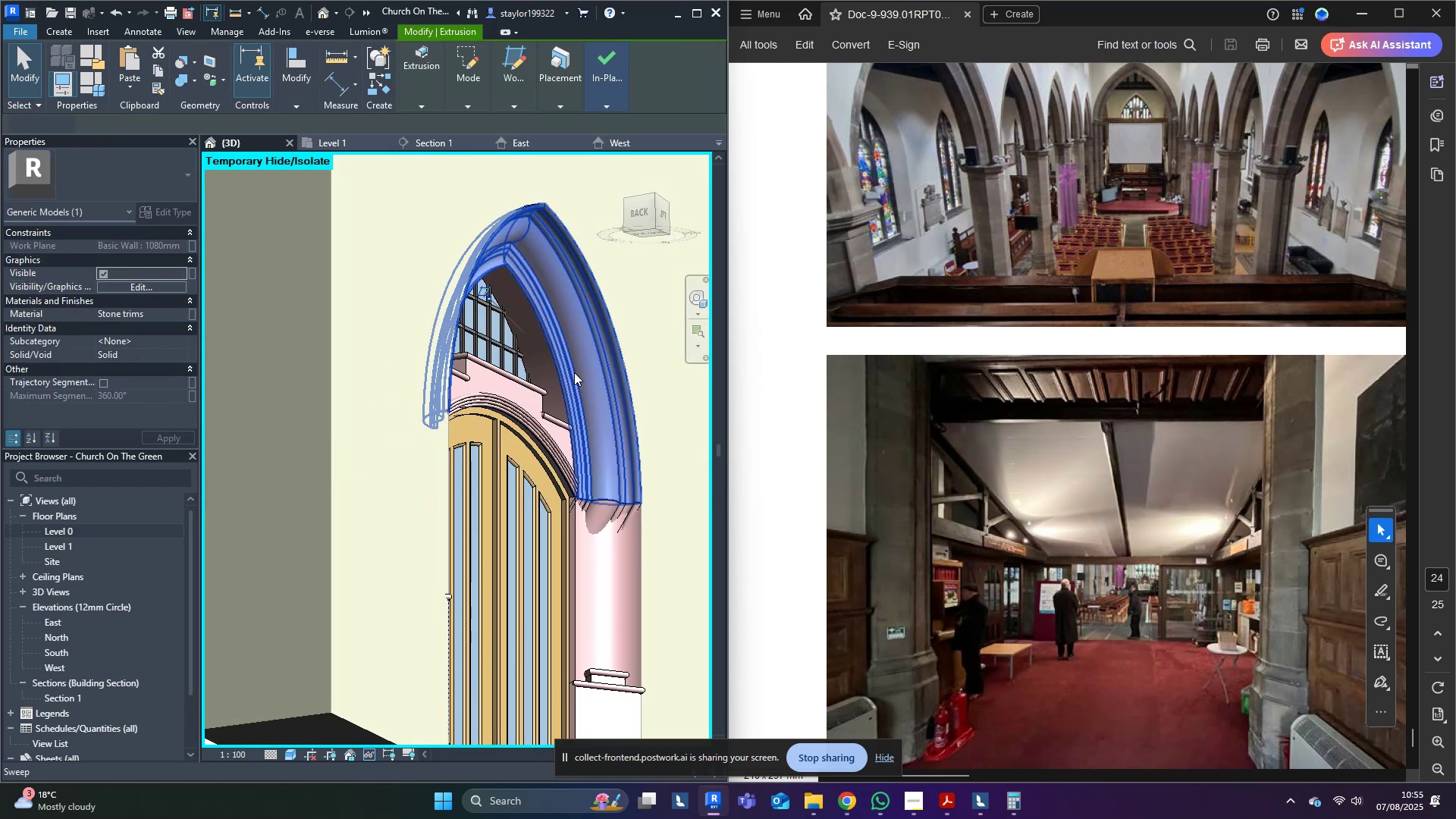 
hold_key(key=ShiftLeft, duration=0.7)
 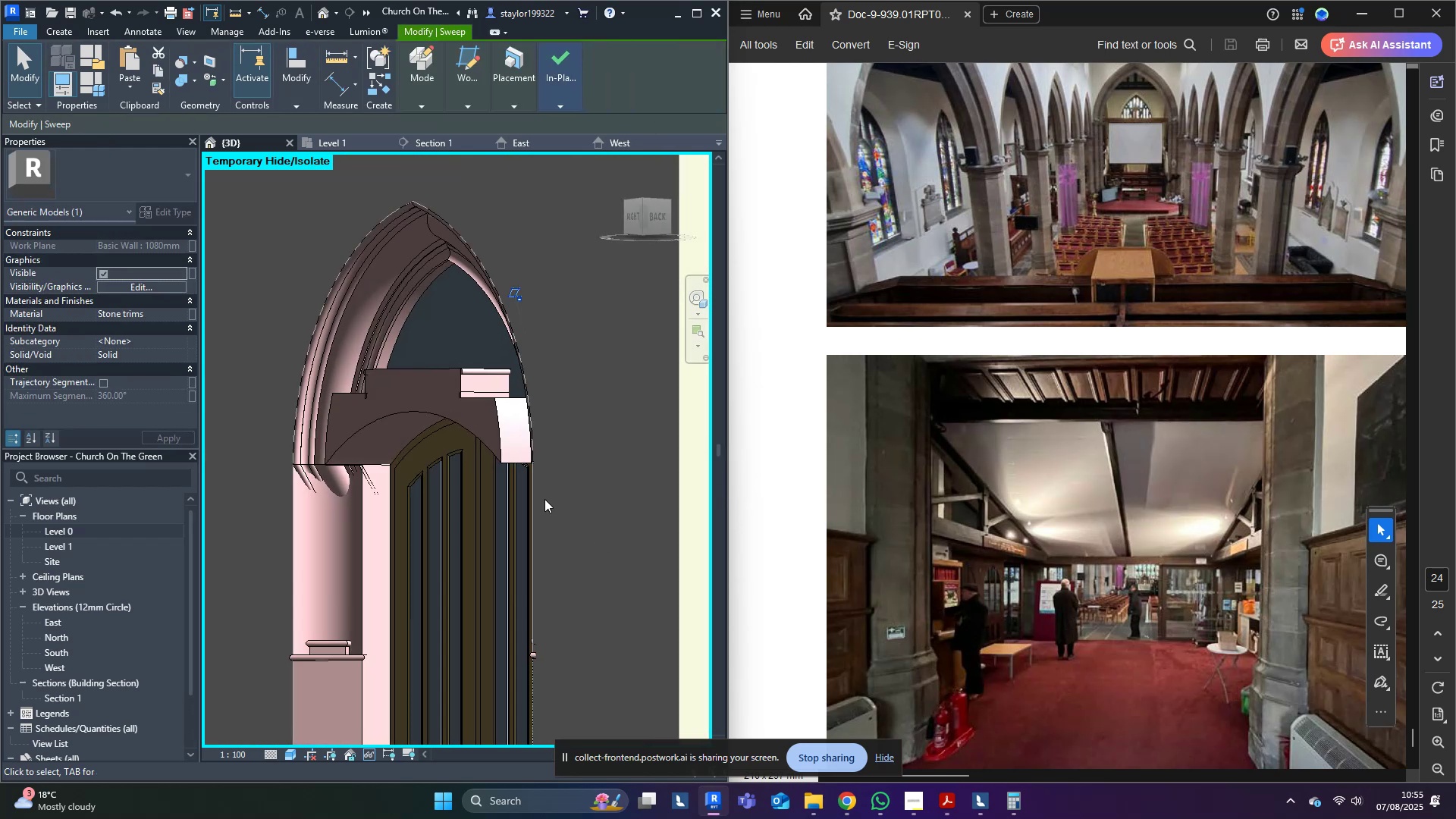 
key(Escape)
 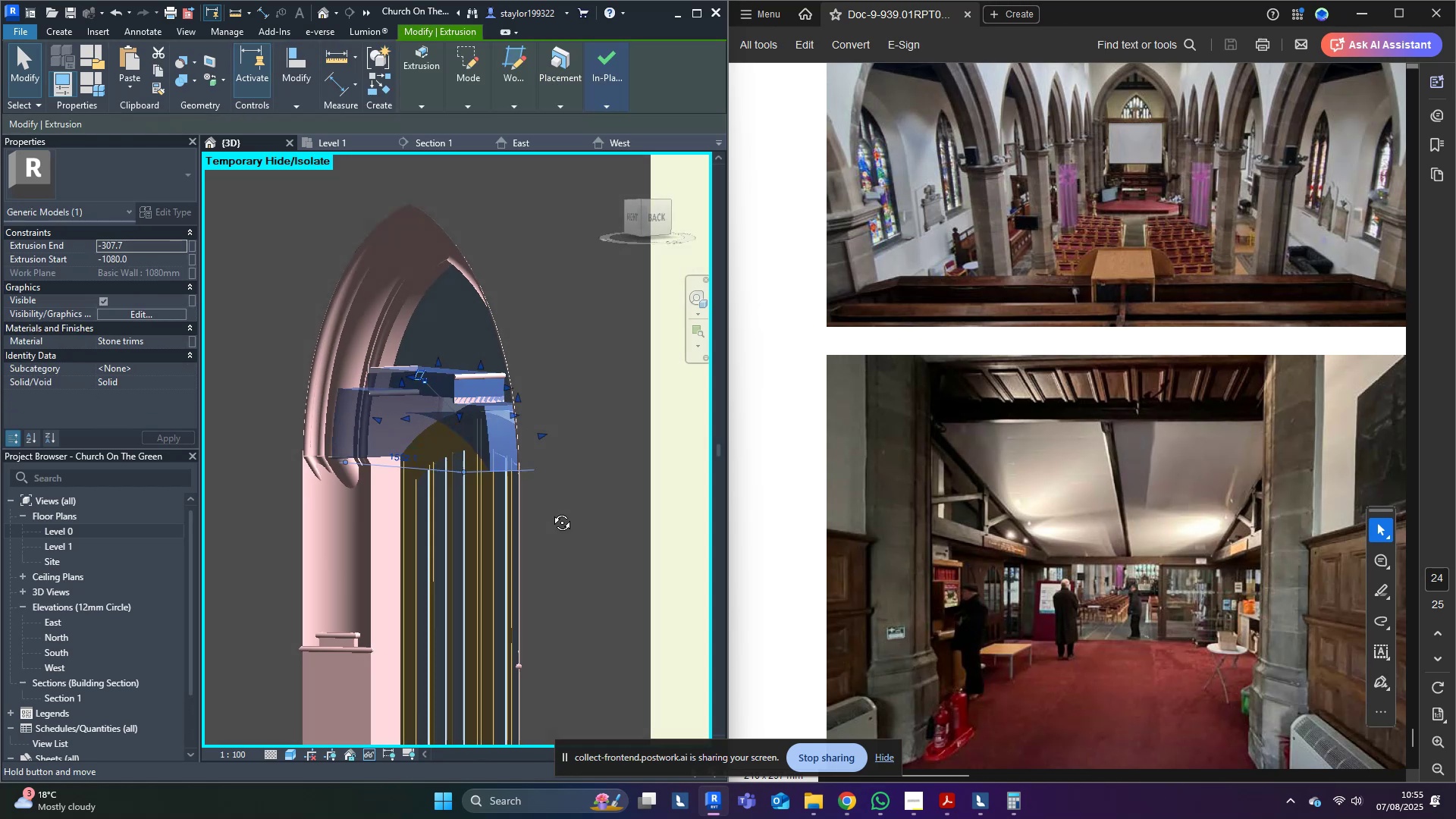 
hold_key(key=ShiftLeft, duration=0.73)
 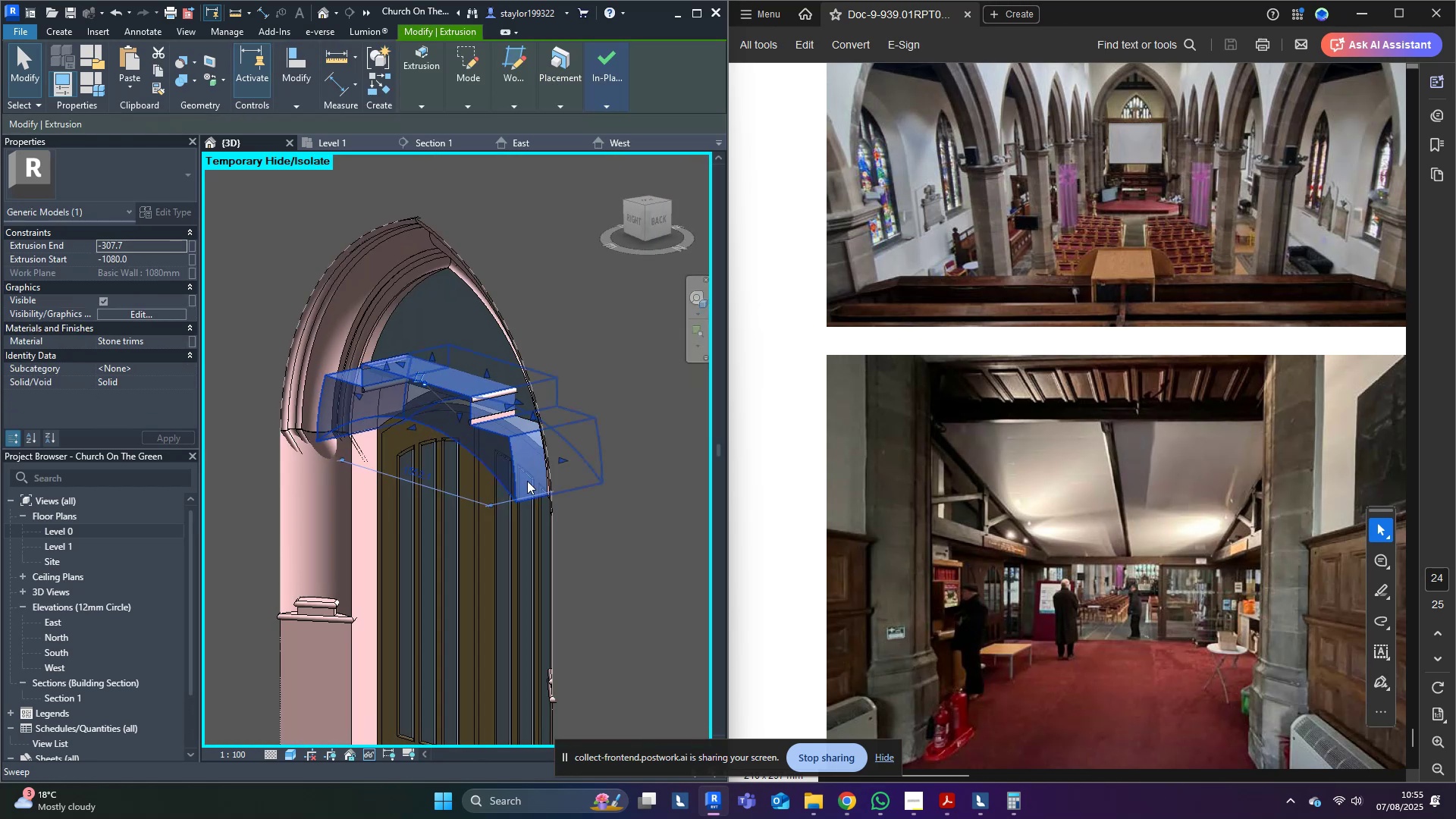 
scroll: coordinate [375, 385], scroll_direction: up, amount: 4.0
 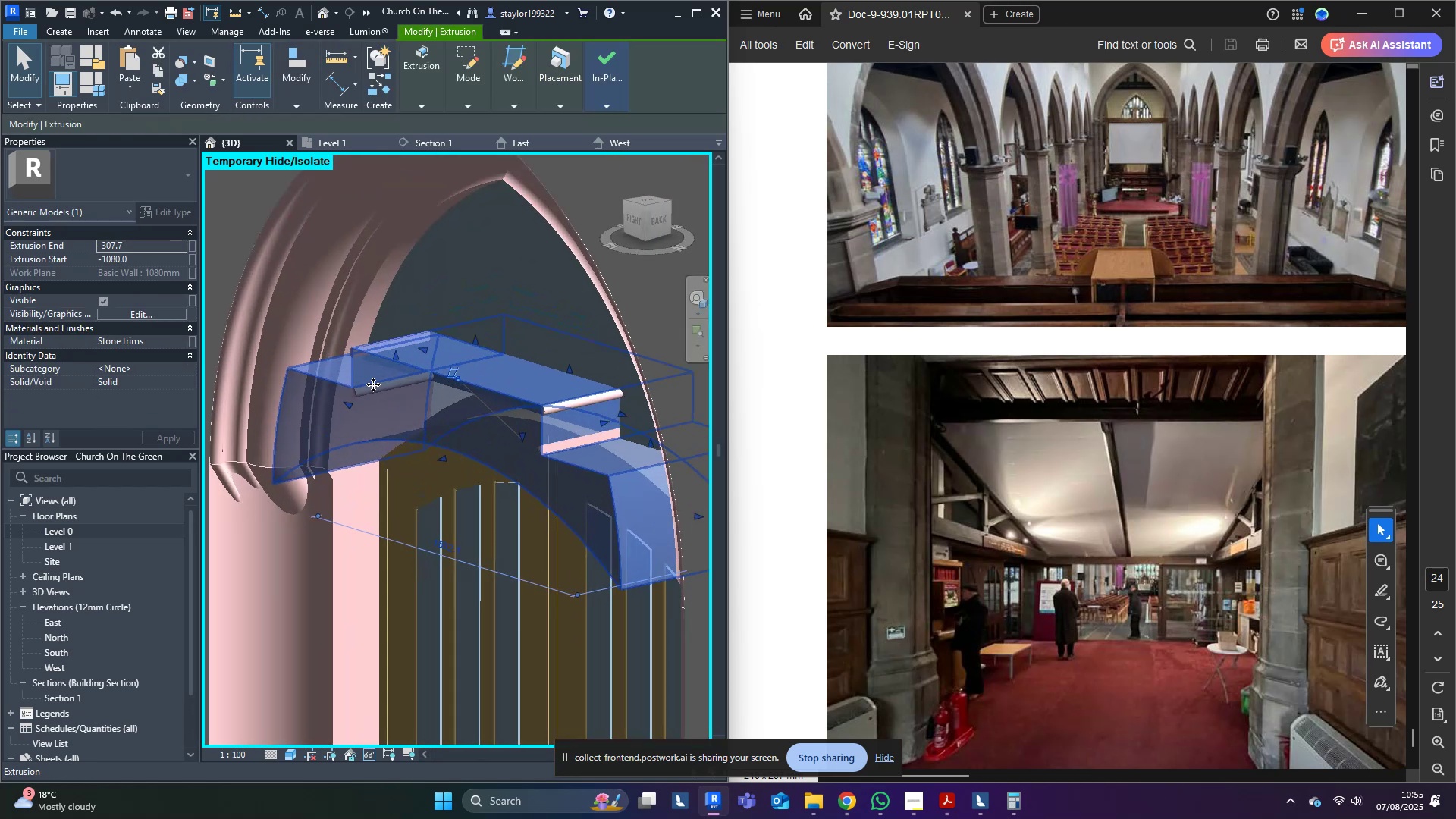 
key(Shift+ShiftLeft)
 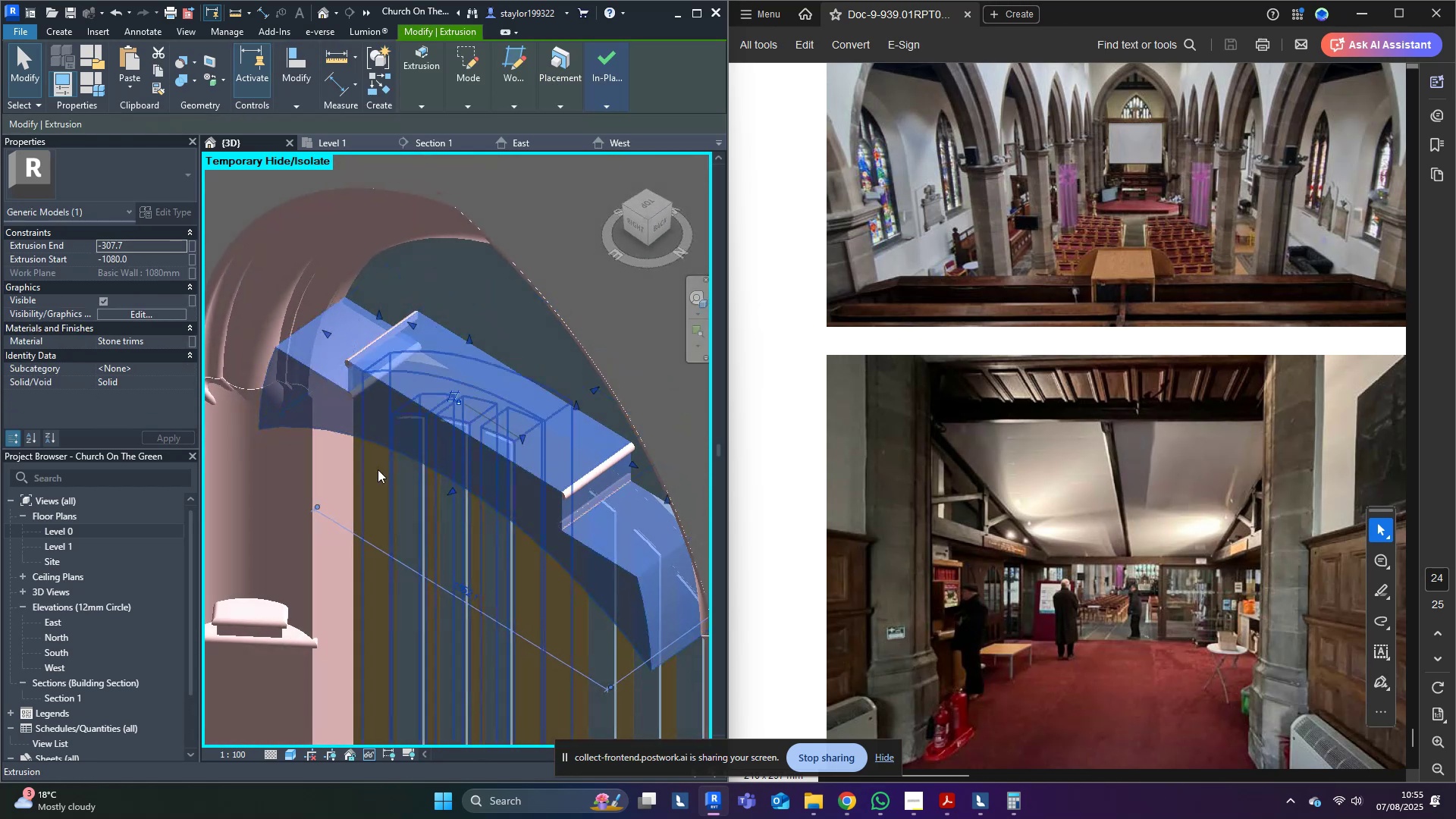 
scroll: coordinate [356, 417], scroll_direction: up, amount: 2.0
 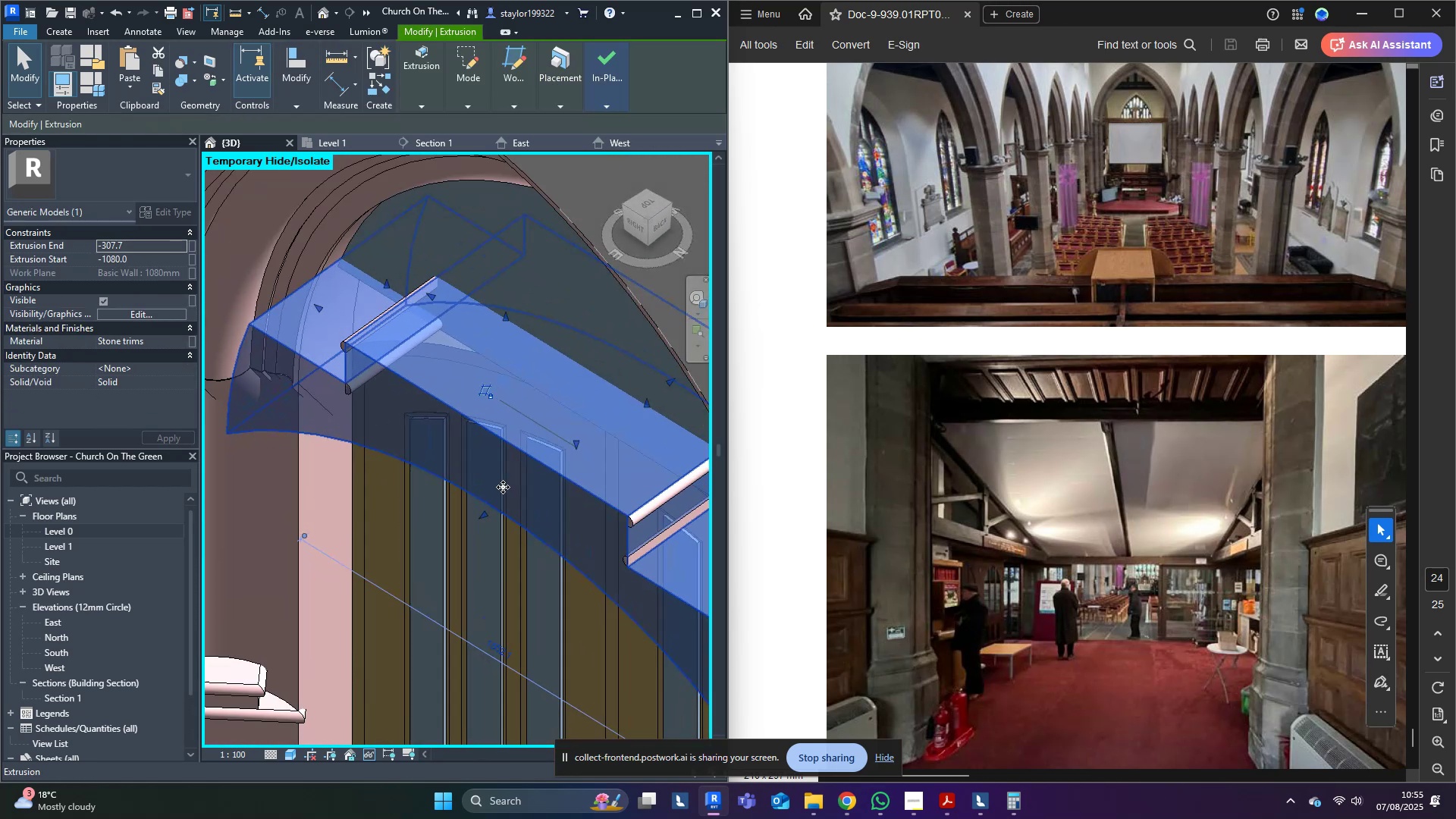 
key(Shift+ShiftLeft)
 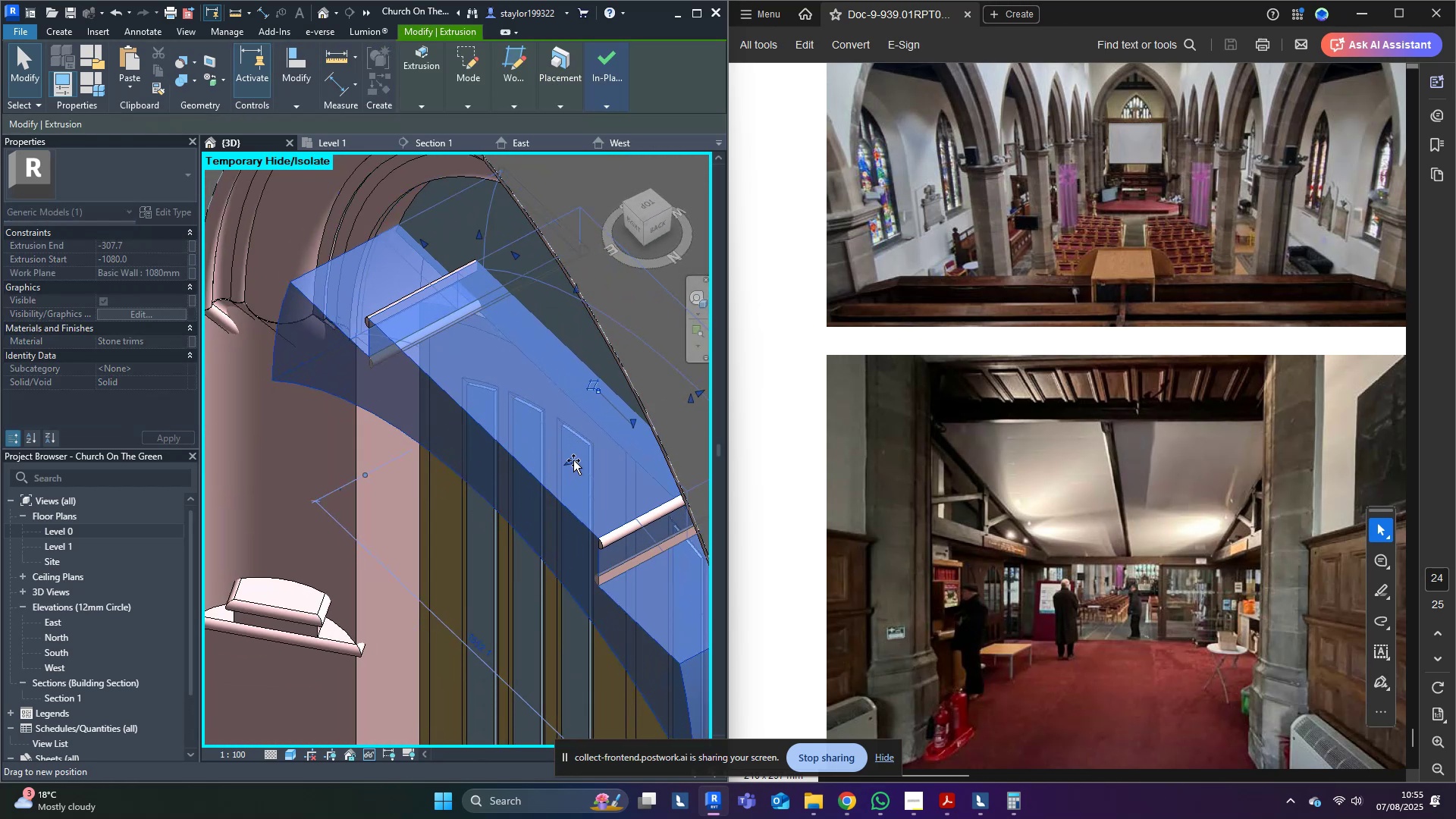 
key(Escape)
 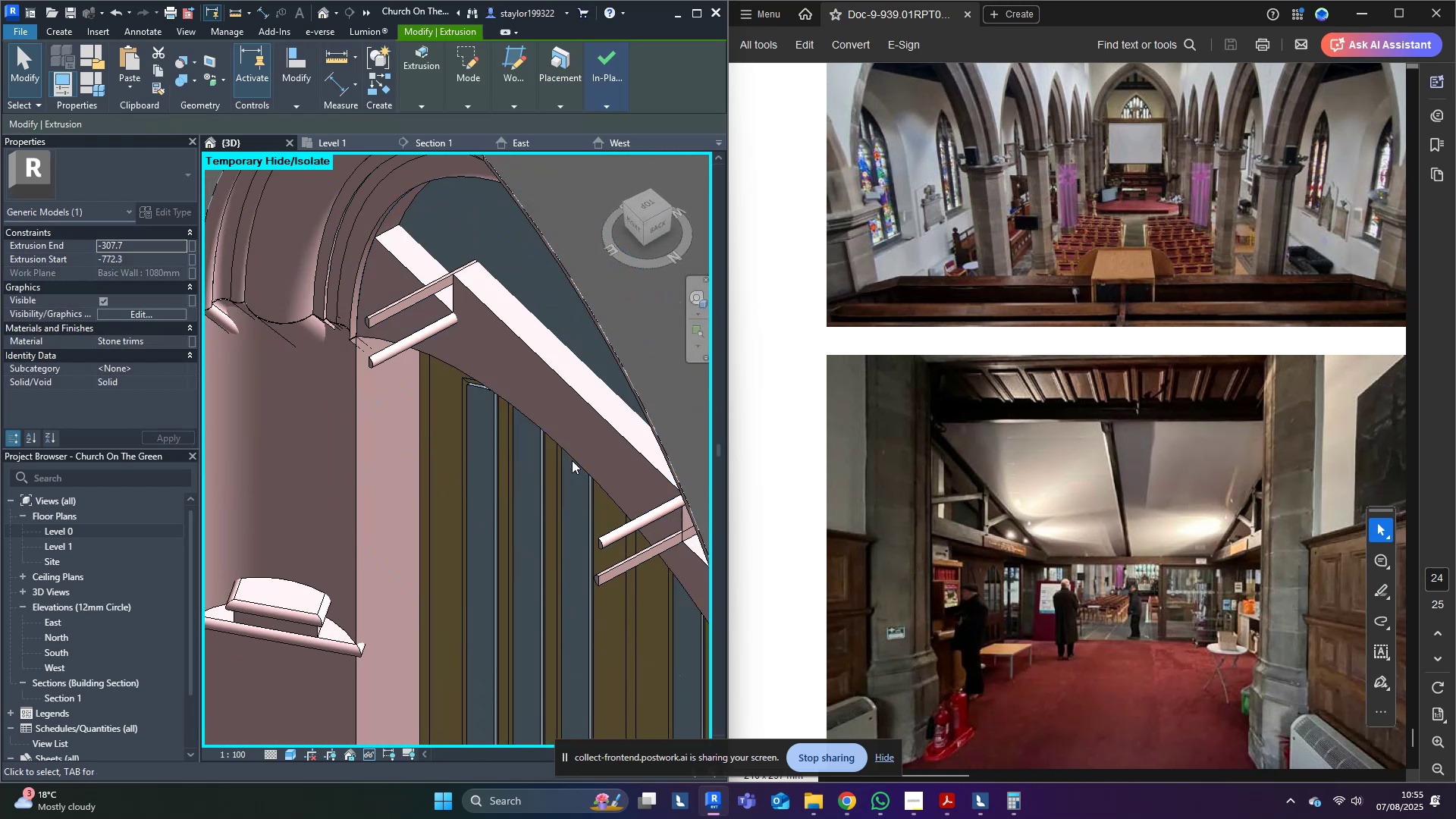 
scroll: coordinate [570, 465], scroll_direction: down, amount: 4.0
 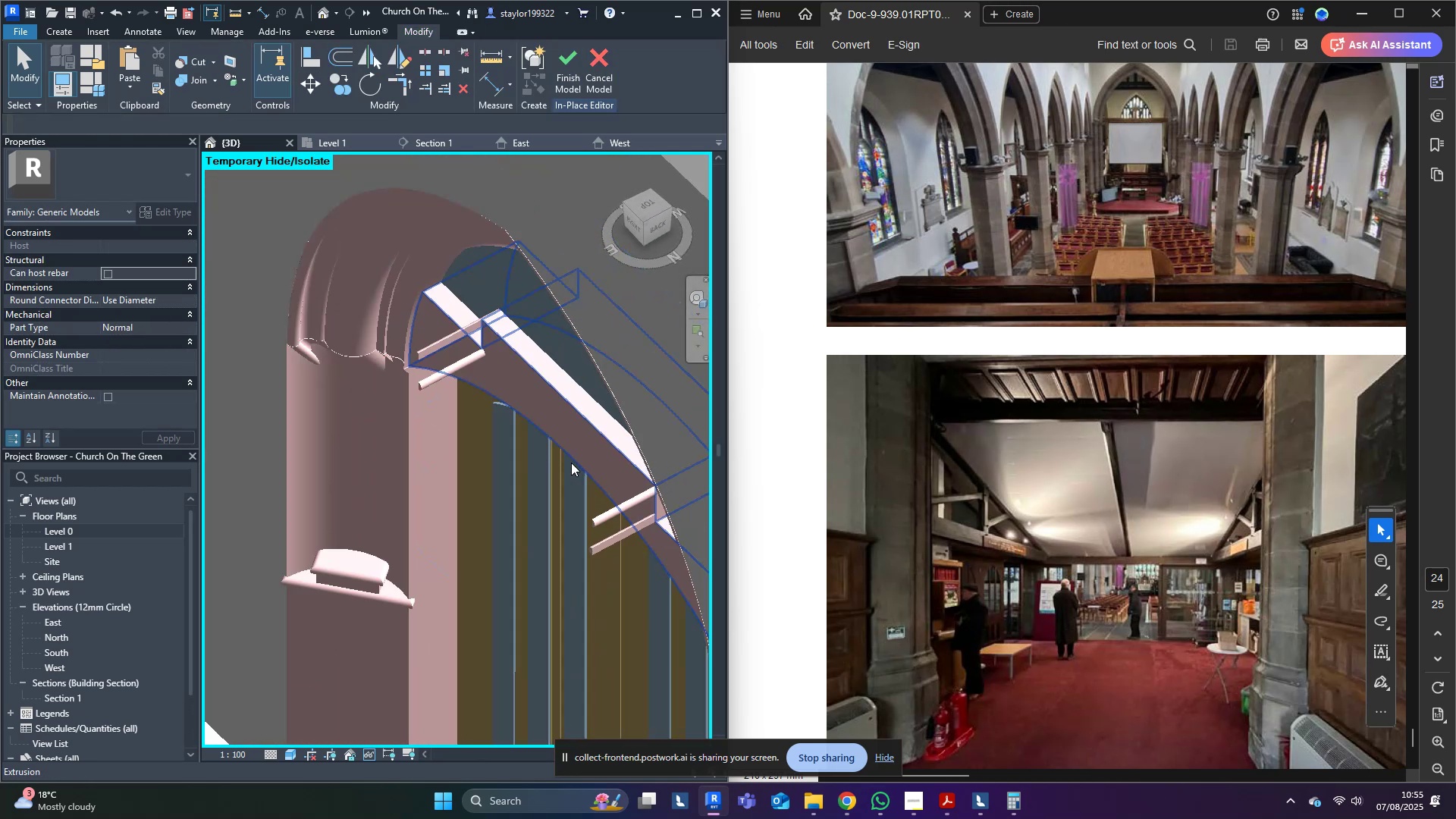 
hold_key(key=ShiftLeft, duration=0.4)
 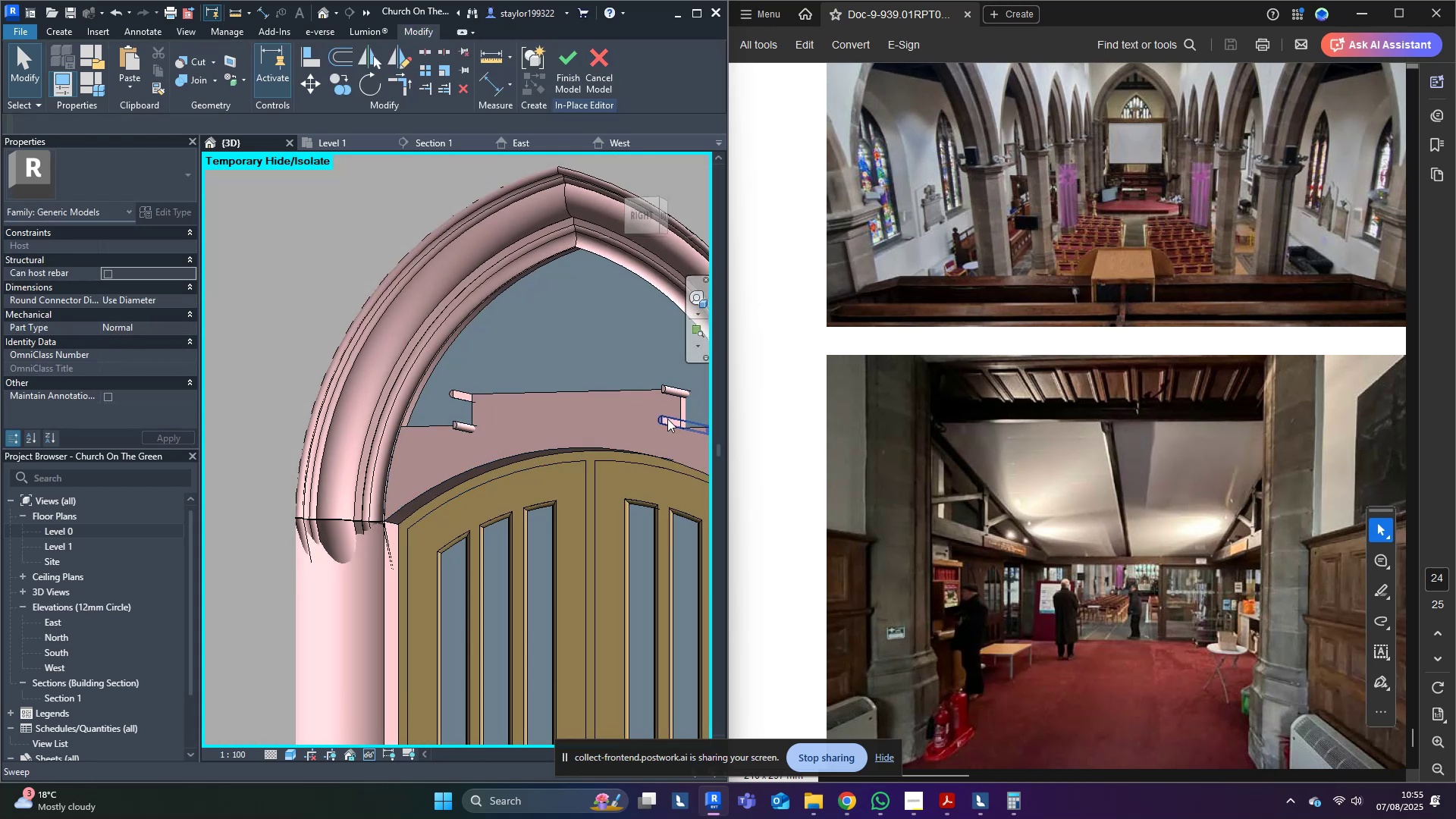 
hold_key(key=ShiftLeft, duration=0.4)
 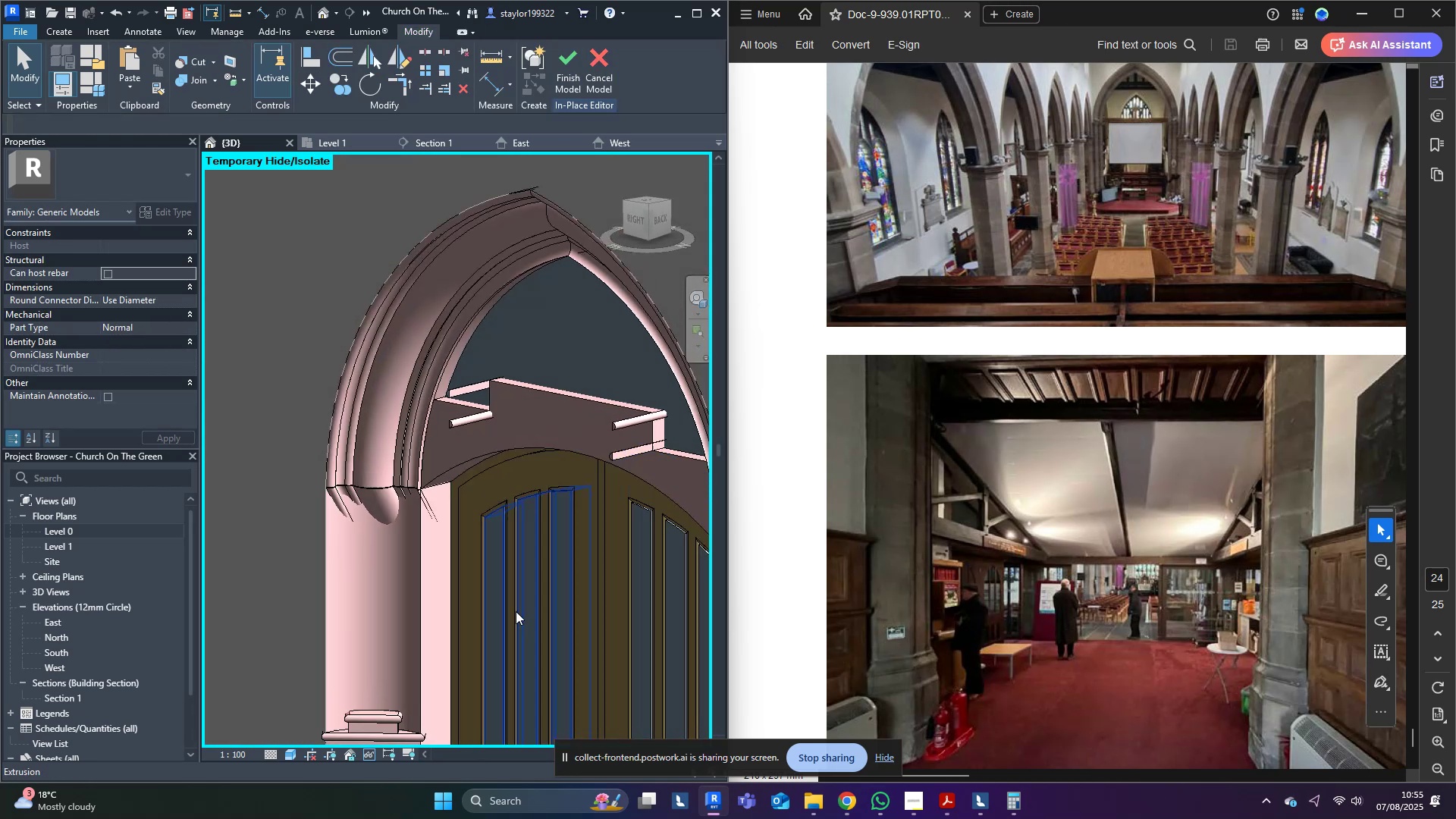 
hold_key(key=ShiftLeft, duration=0.66)
 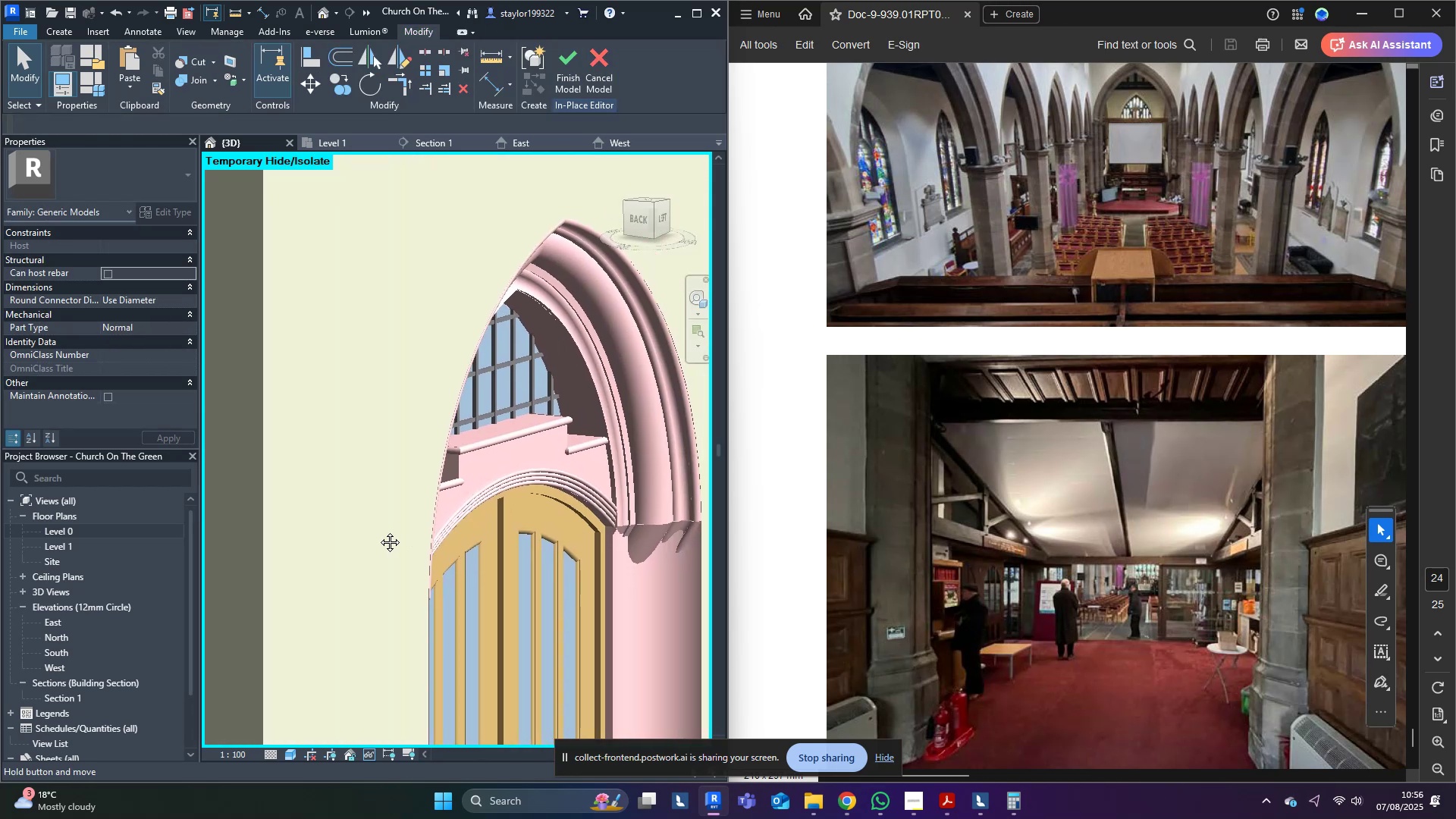 
hold_key(key=ShiftLeft, duration=0.47)
 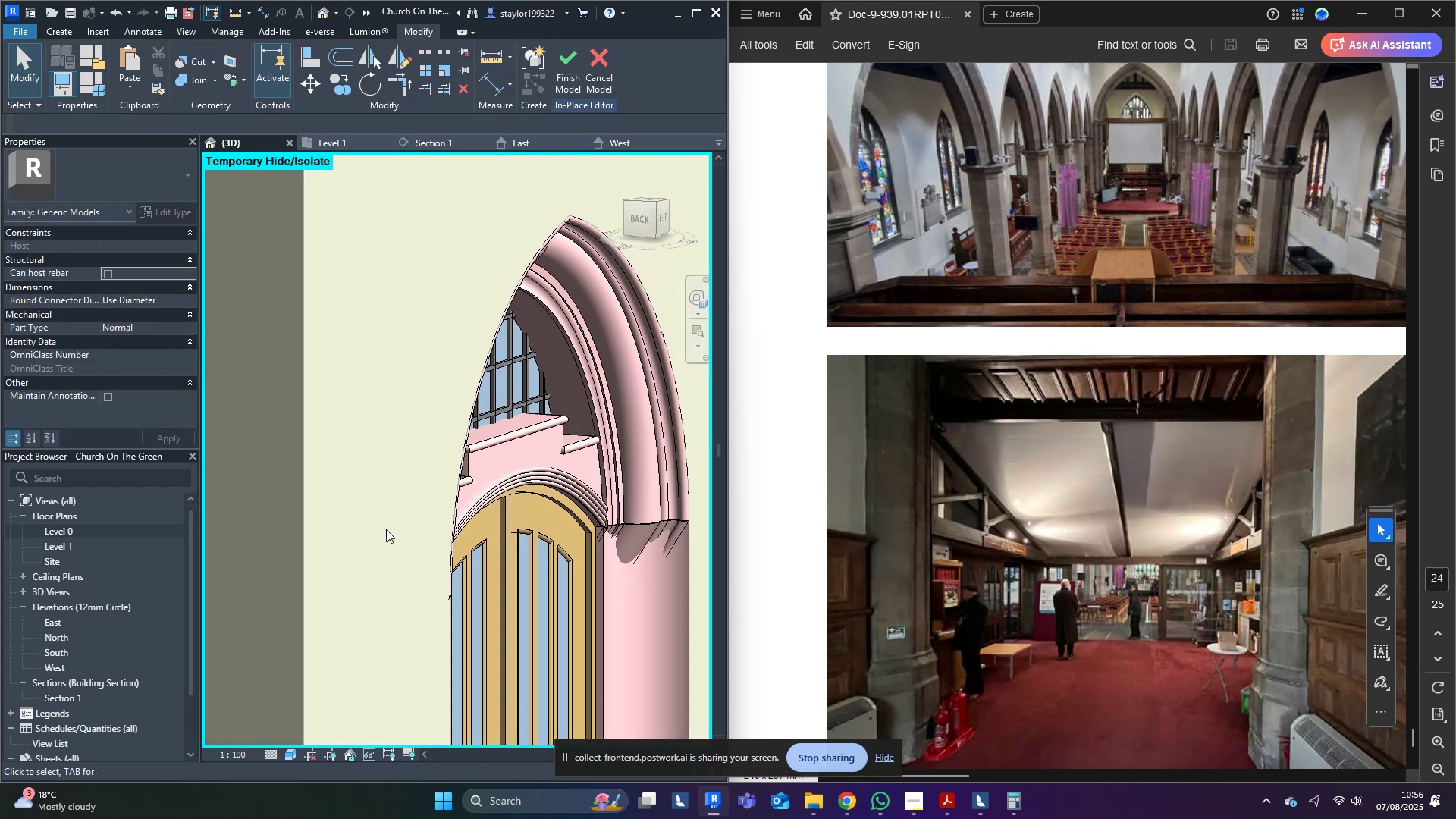 
hold_key(key=ShiftLeft, duration=1.14)
 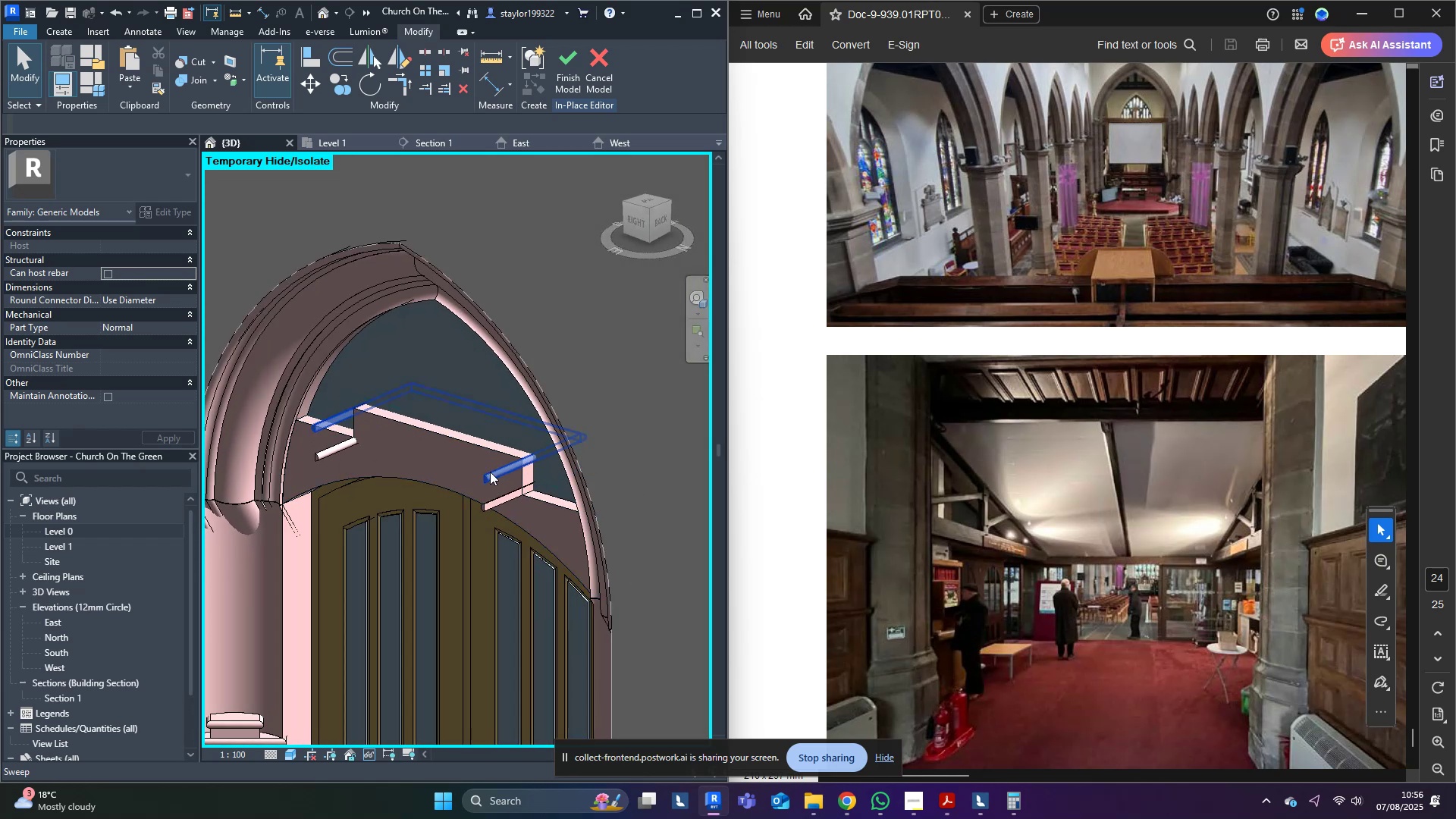 
double_click([490, 472])
 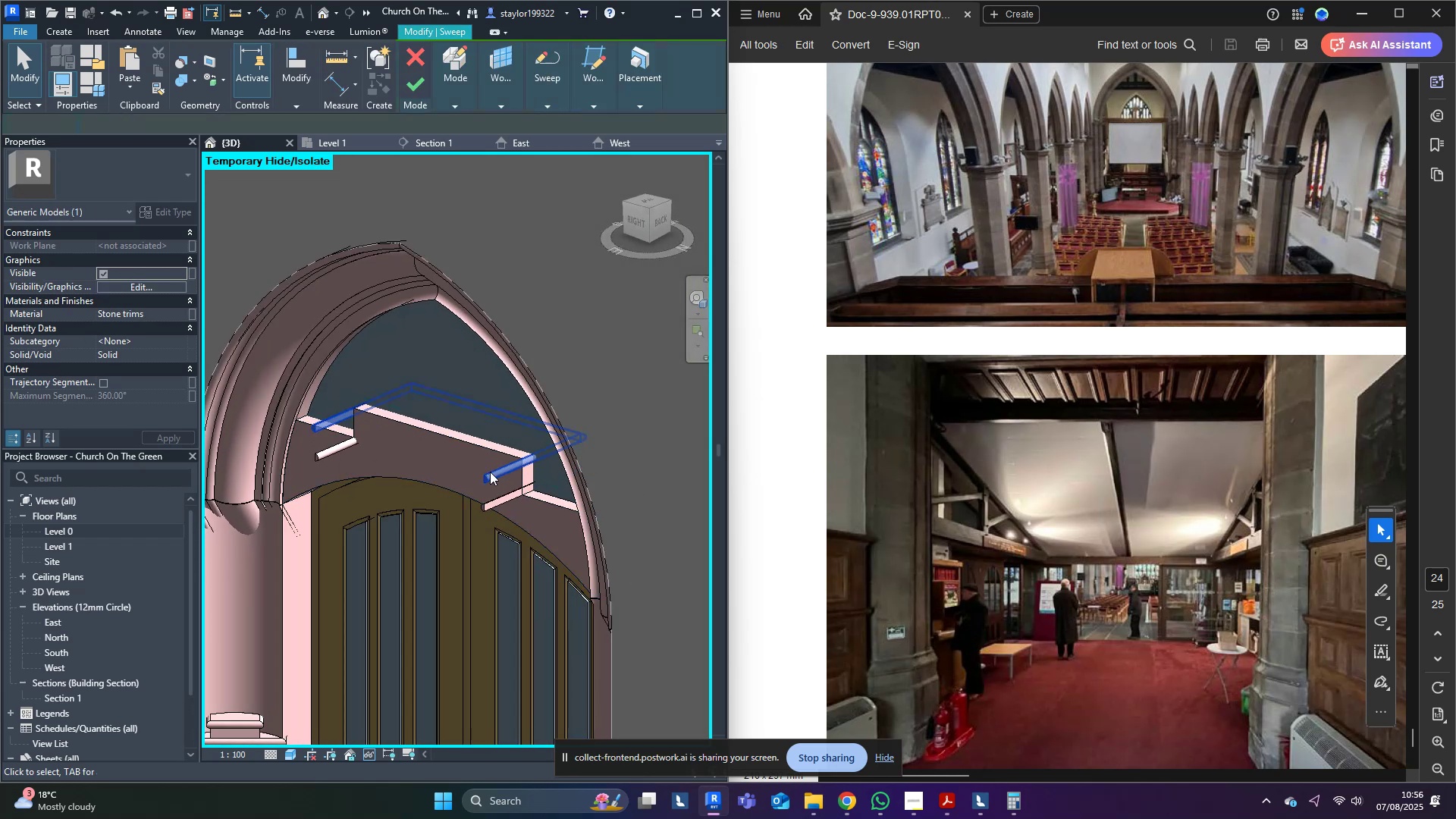 
double_click([490, 472])
 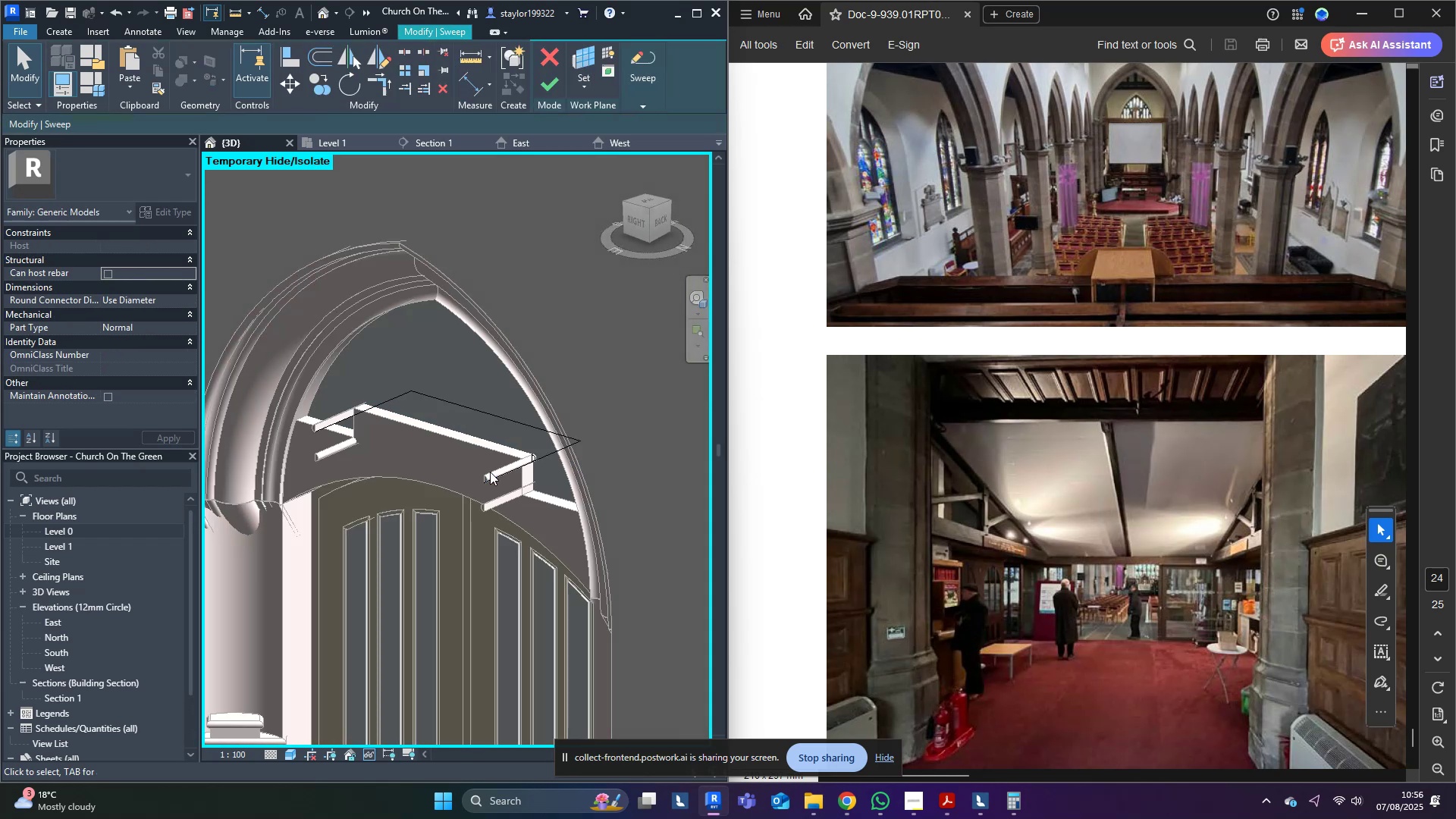 
triple_click([490, 472])
 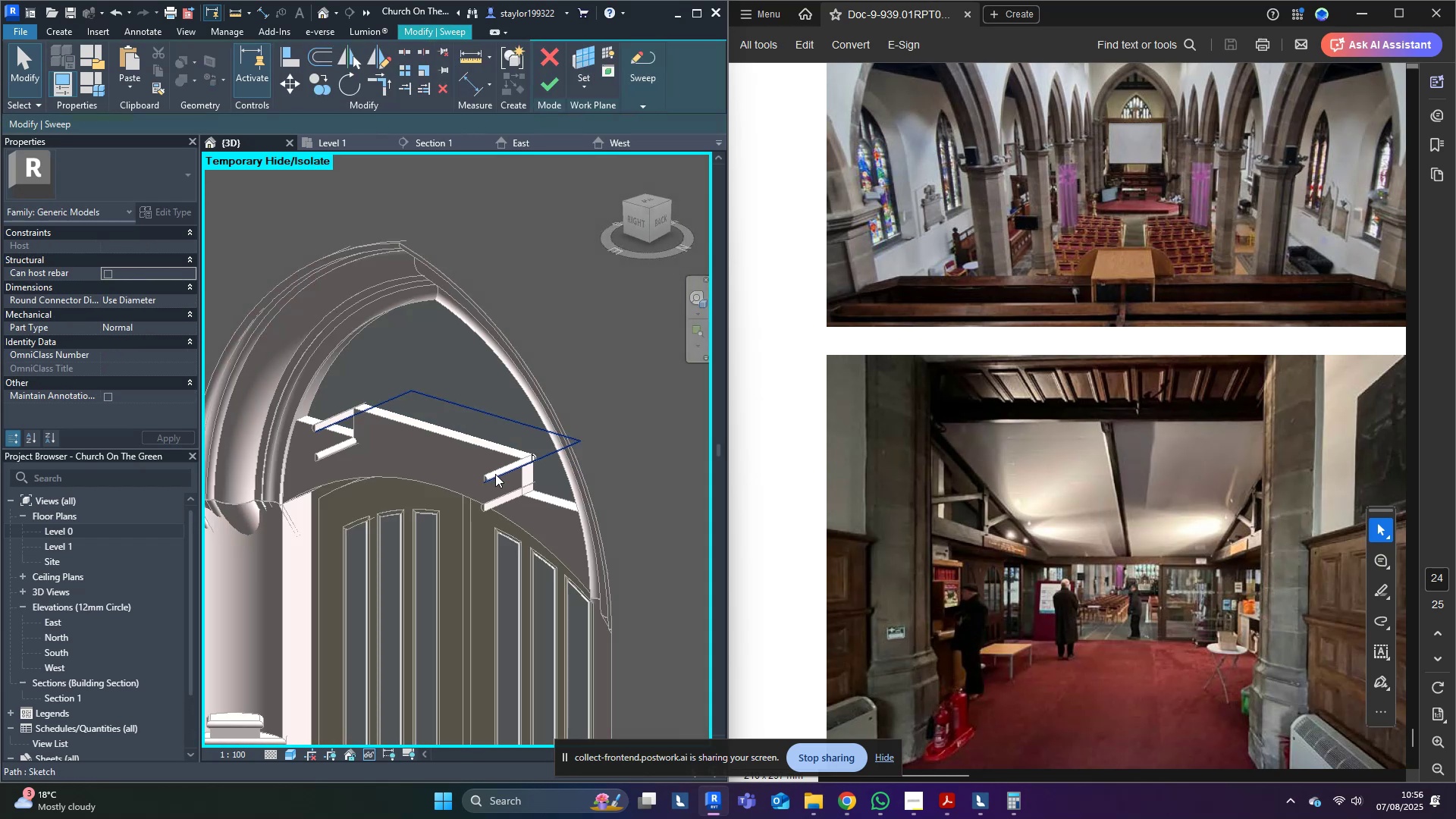 
left_click([495, 474])
 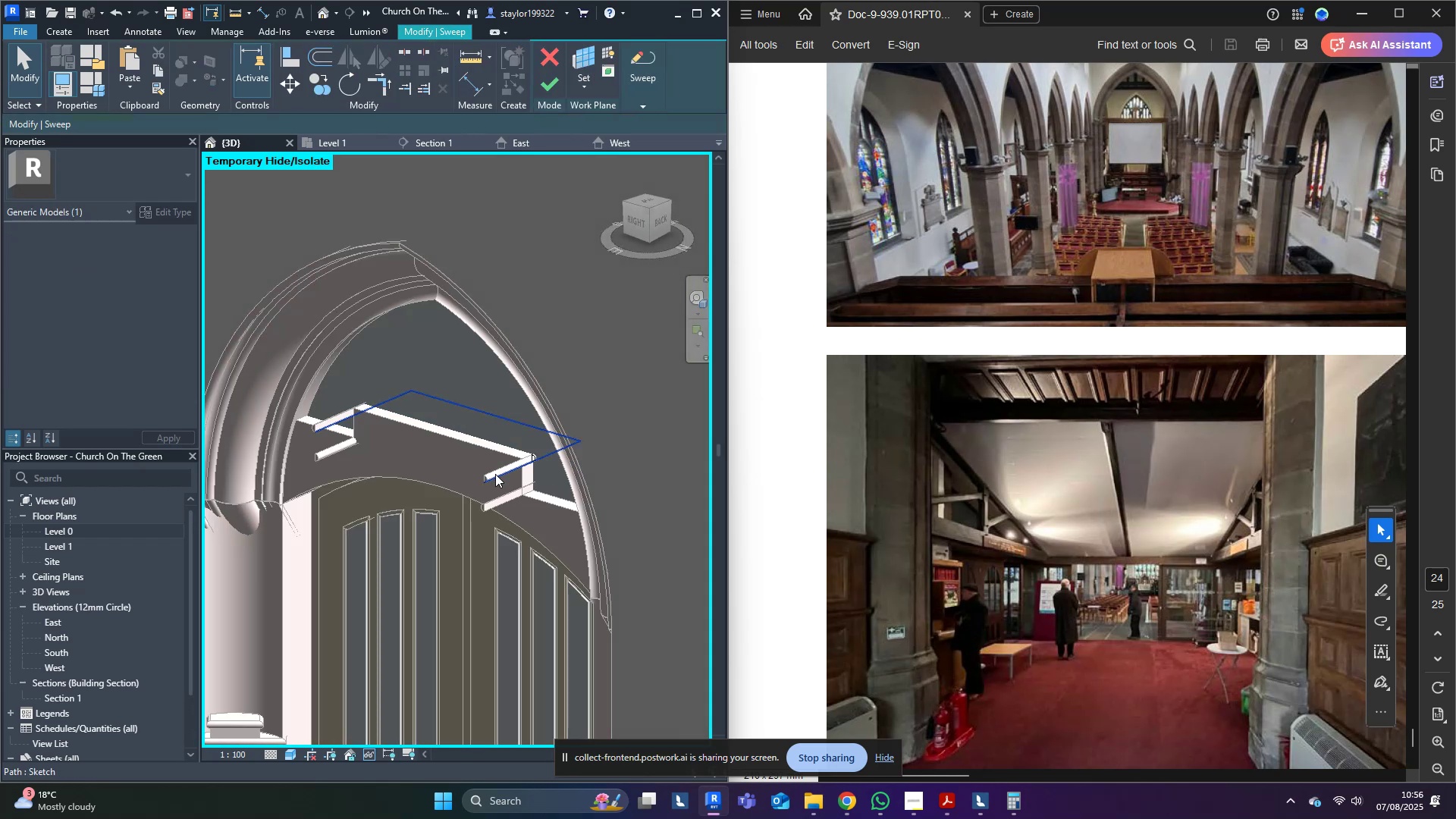 
double_click([495, 474])
 